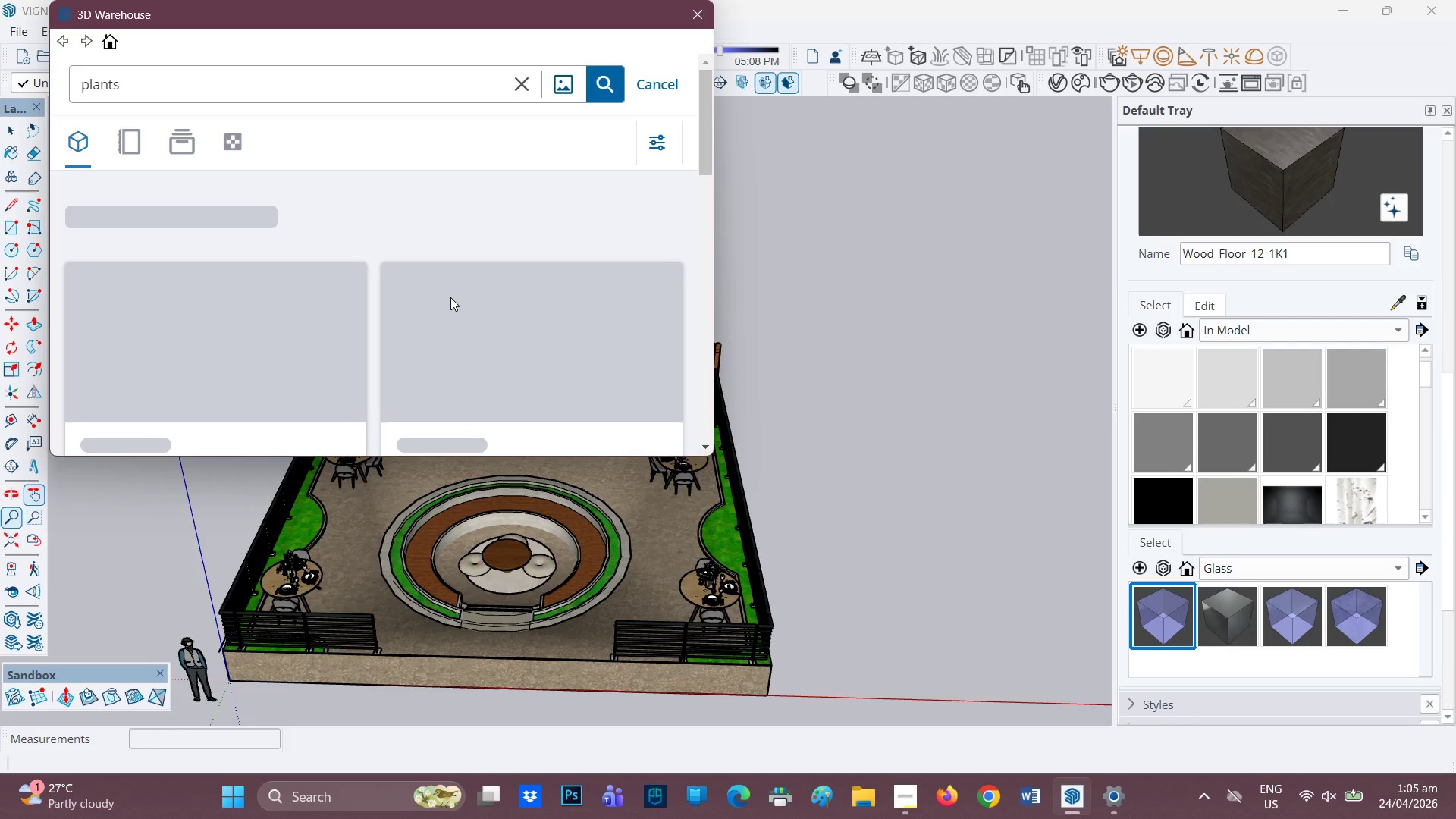 
wait(11.86)
 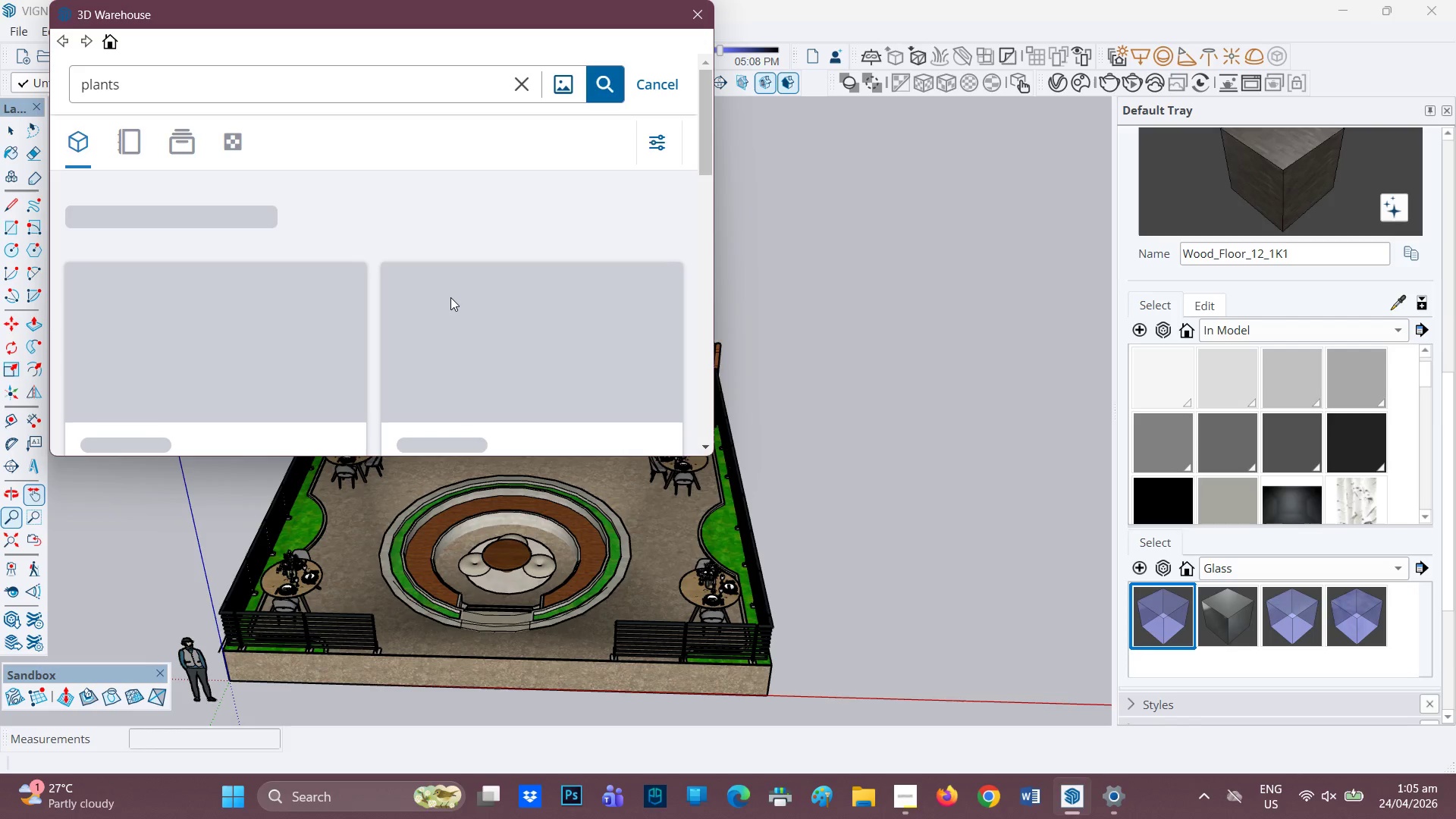 
scroll: coordinate [454, 299], scroll_direction: down, amount: 4.0
 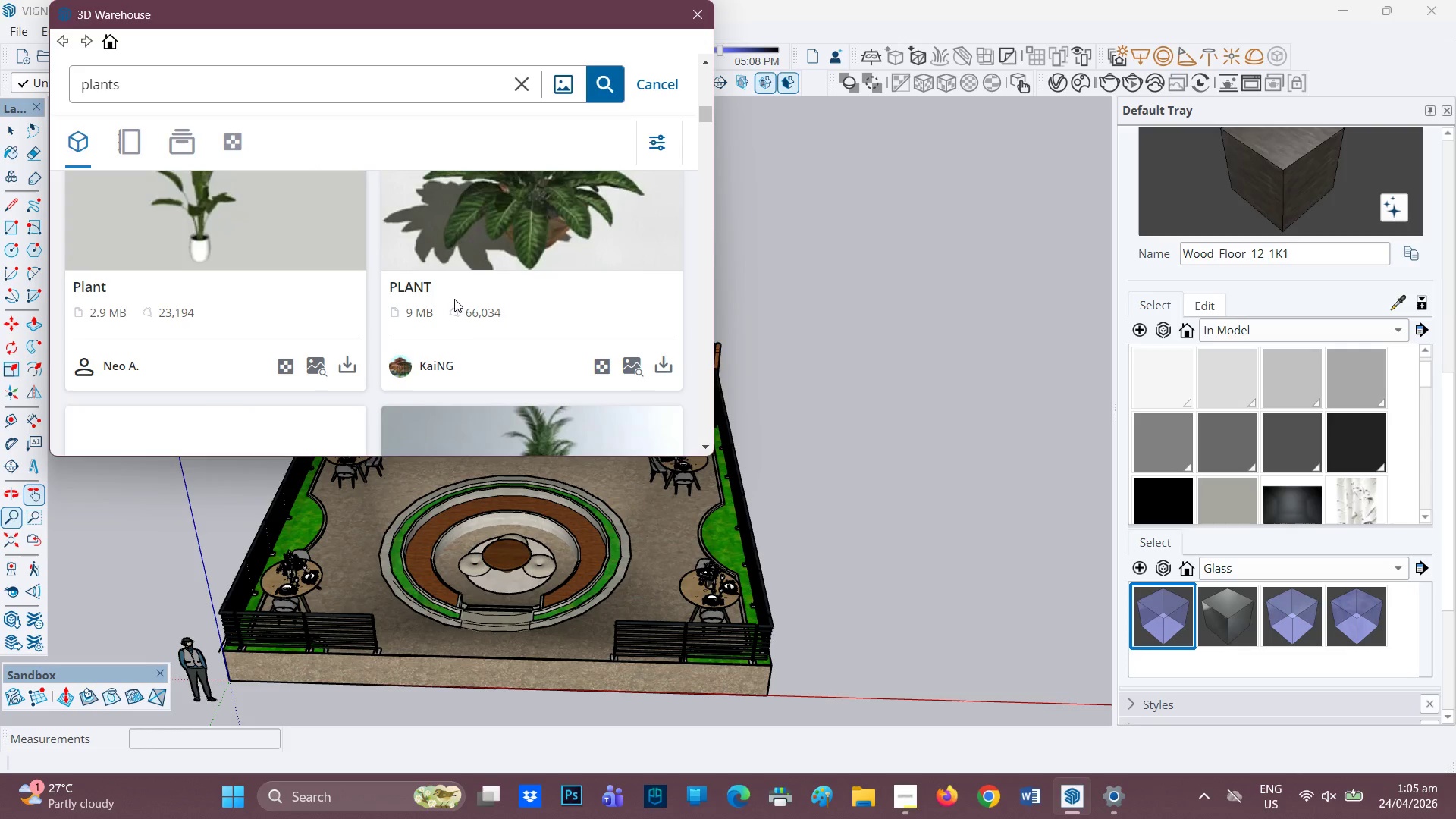 
scroll: coordinate [454, 299], scroll_direction: up, amount: 1.0
 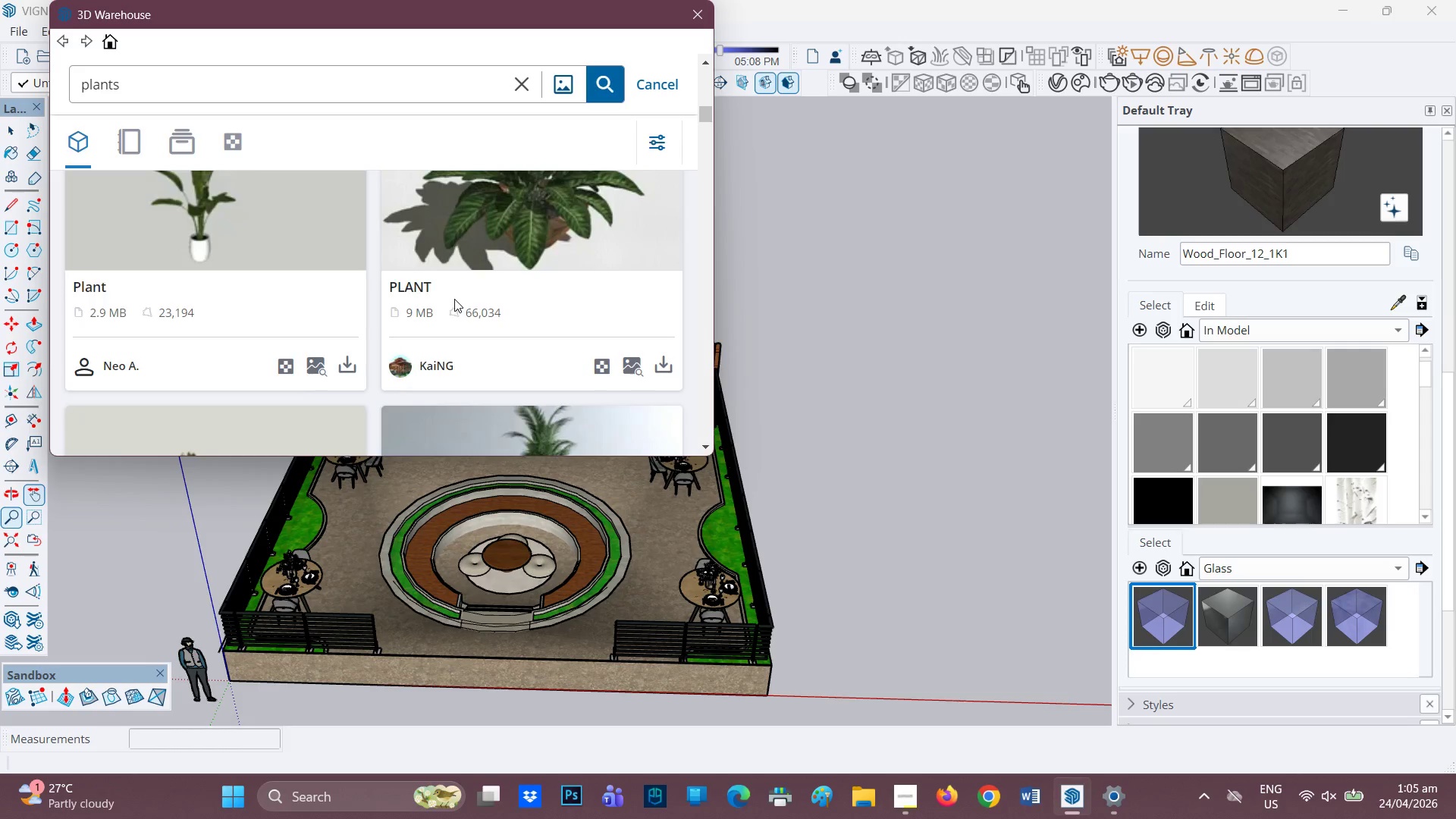 
scroll: coordinate [286, 369], scroll_direction: down, amount: 9.0
 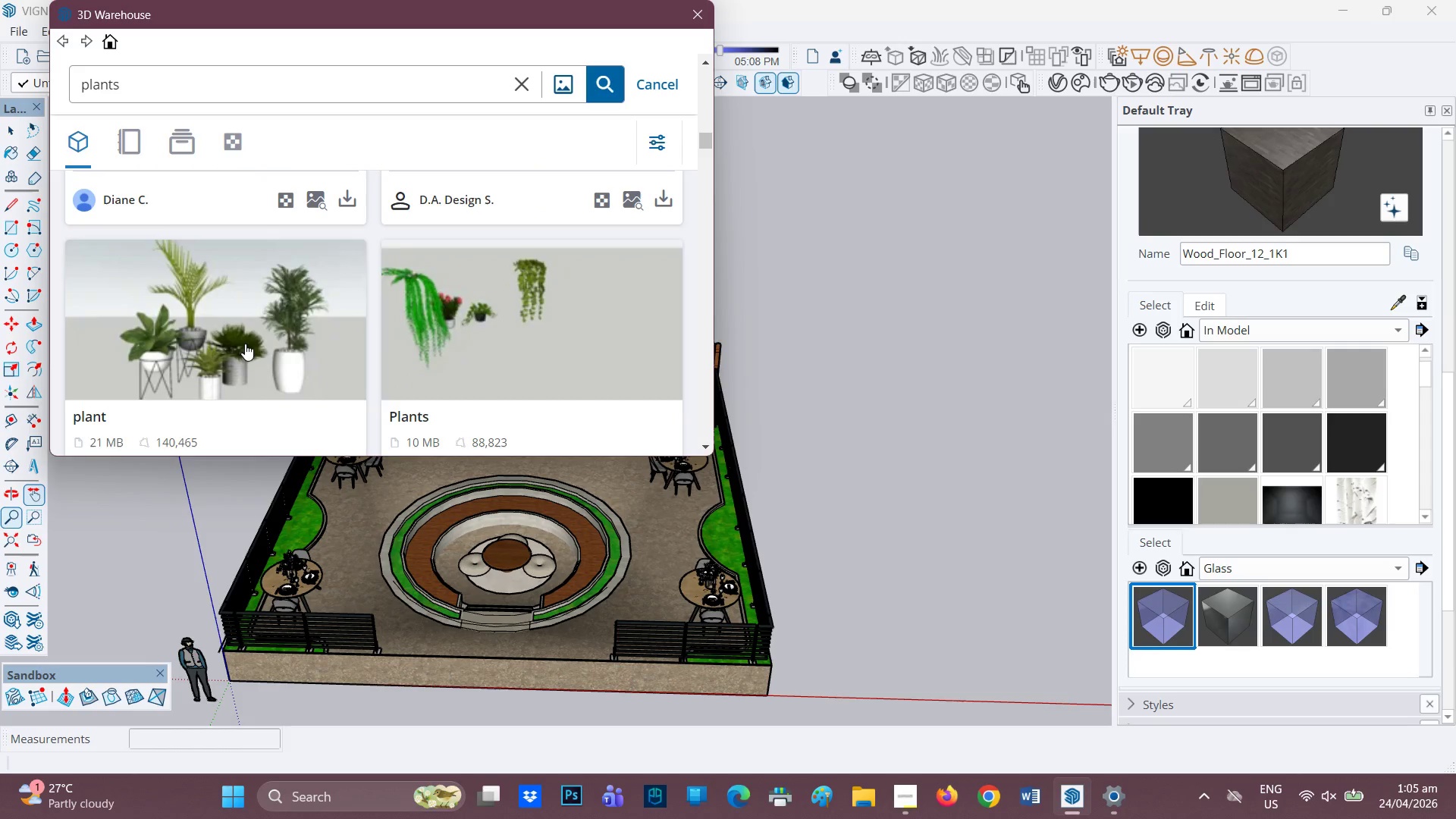 
scroll: coordinate [246, 342], scroll_direction: up, amount: 1.0
 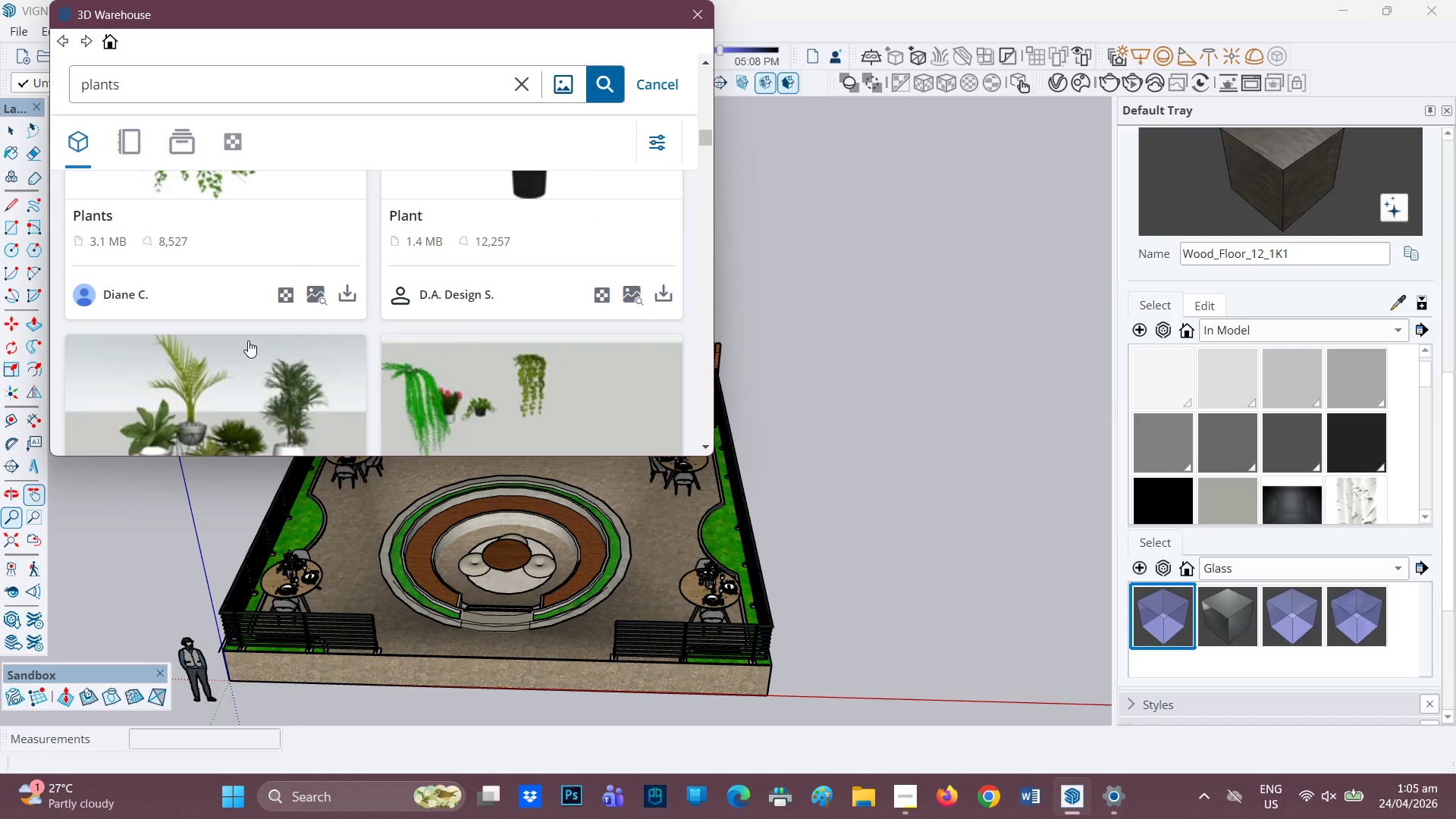 
scroll: coordinate [248, 340], scroll_direction: down, amount: 2.0
 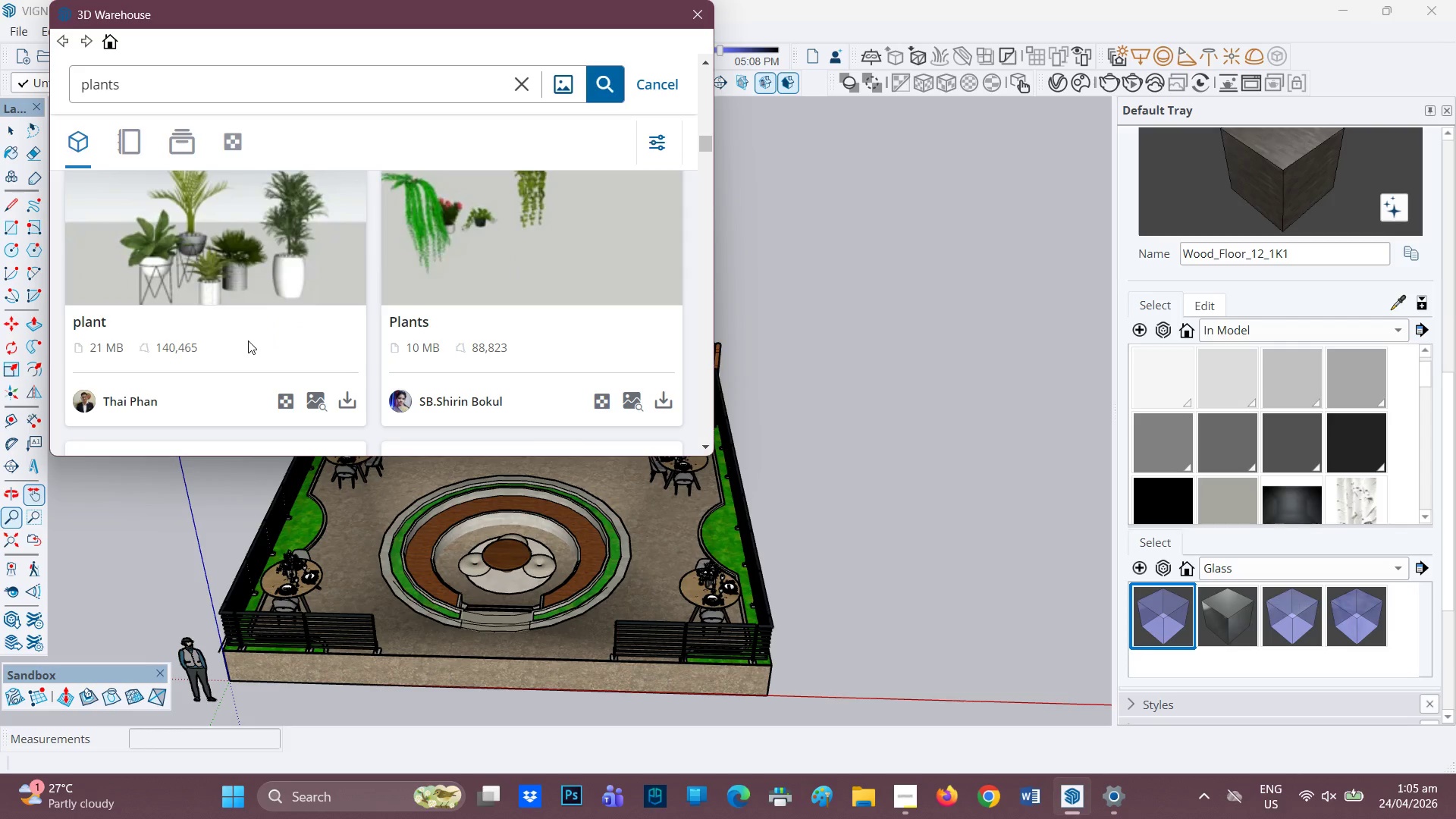 
scroll: coordinate [248, 340], scroll_direction: none, amount: 0.0
 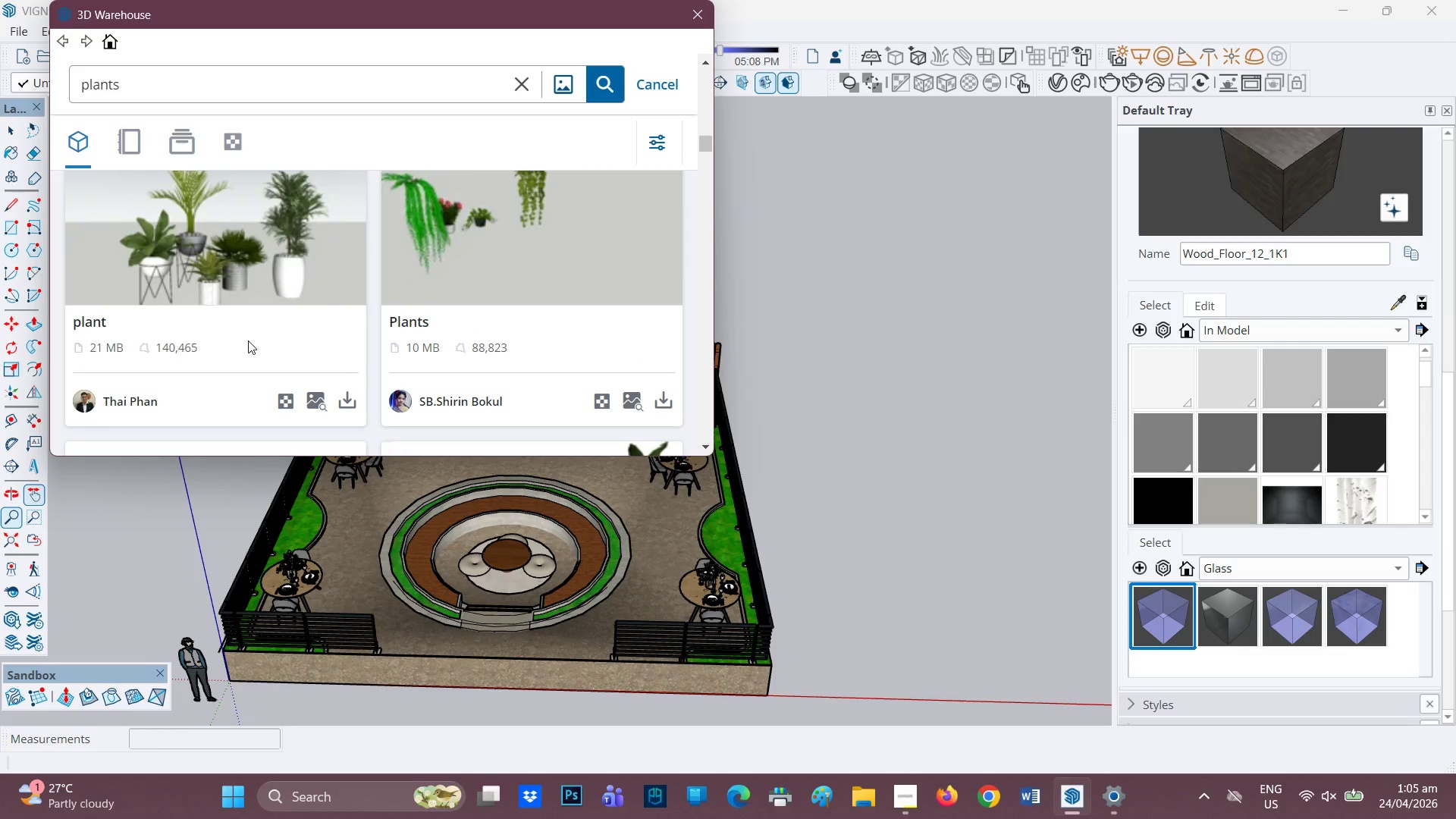 
scroll: coordinate [250, 340], scroll_direction: down, amount: 4.0
 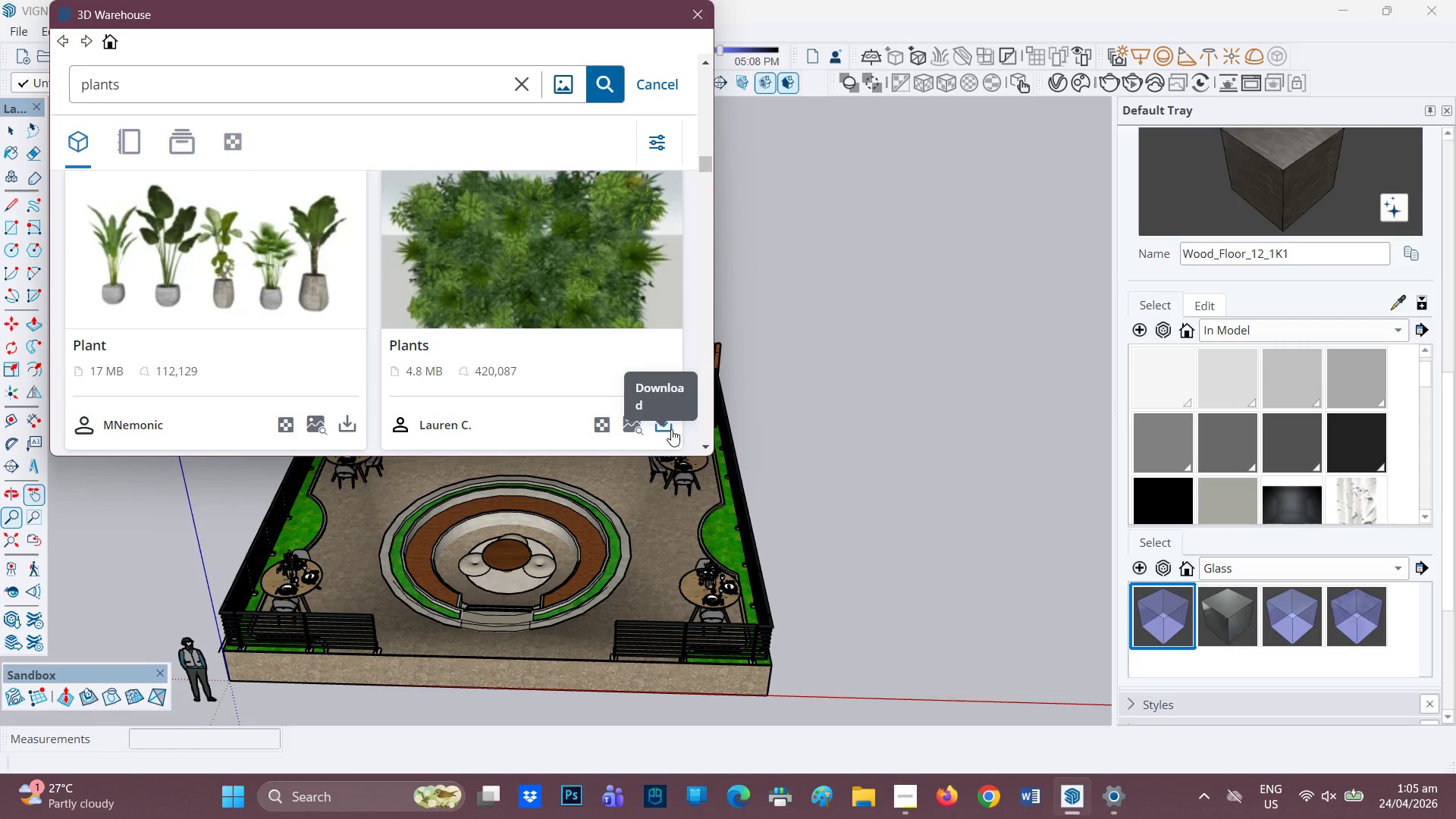 
left_click([671, 428])
 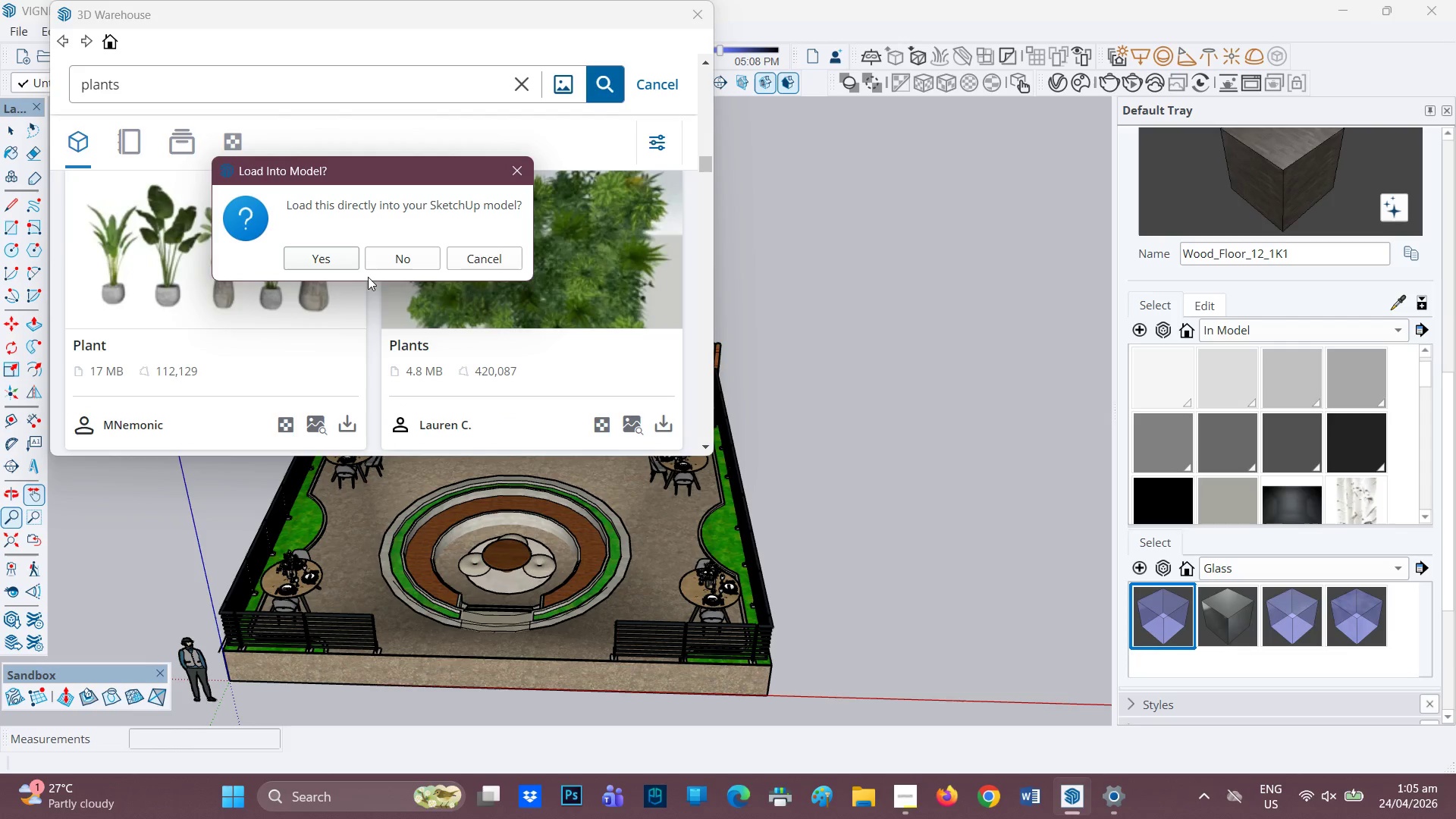 
left_click([325, 260])
 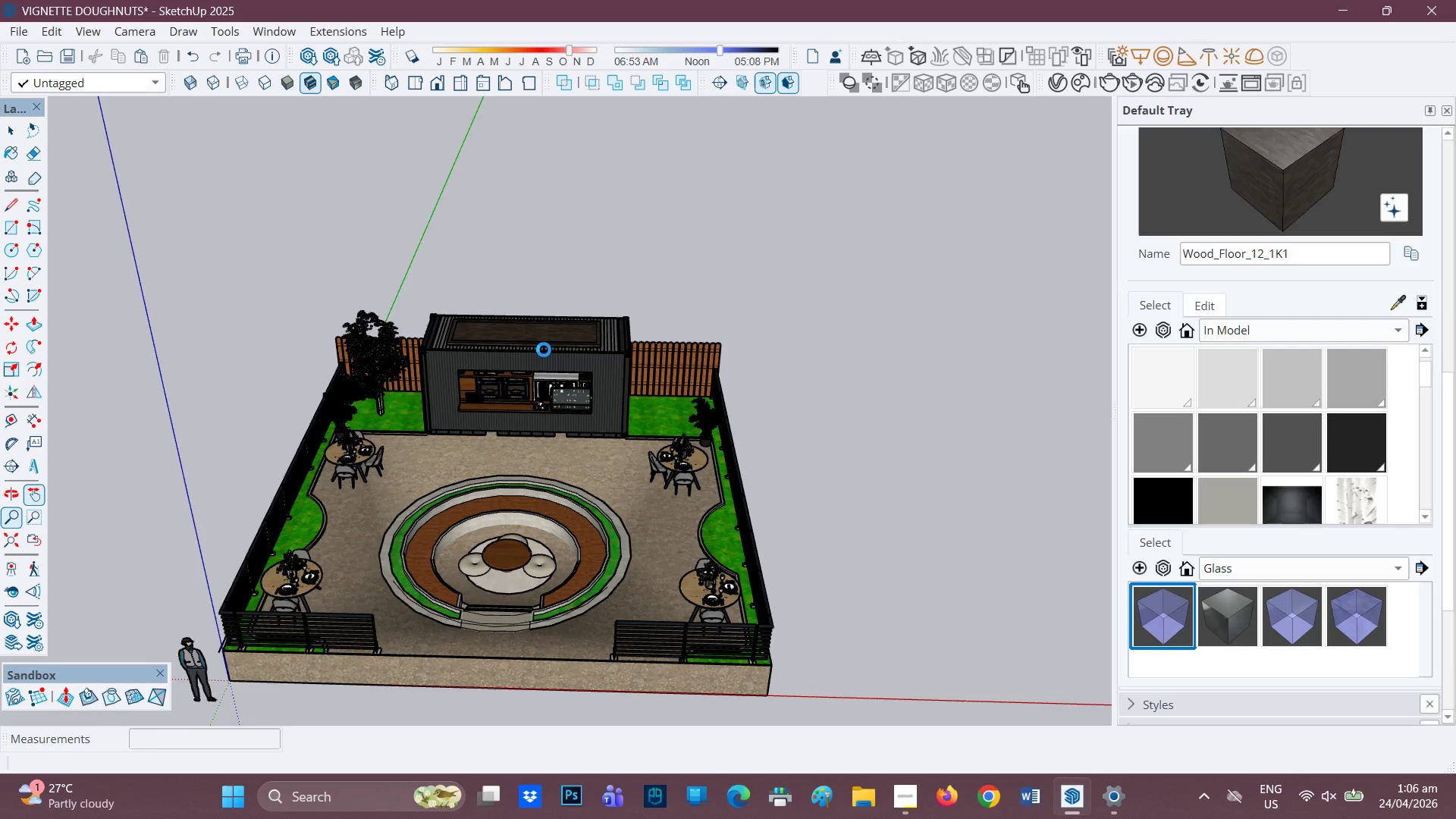 
wait(19.55)
 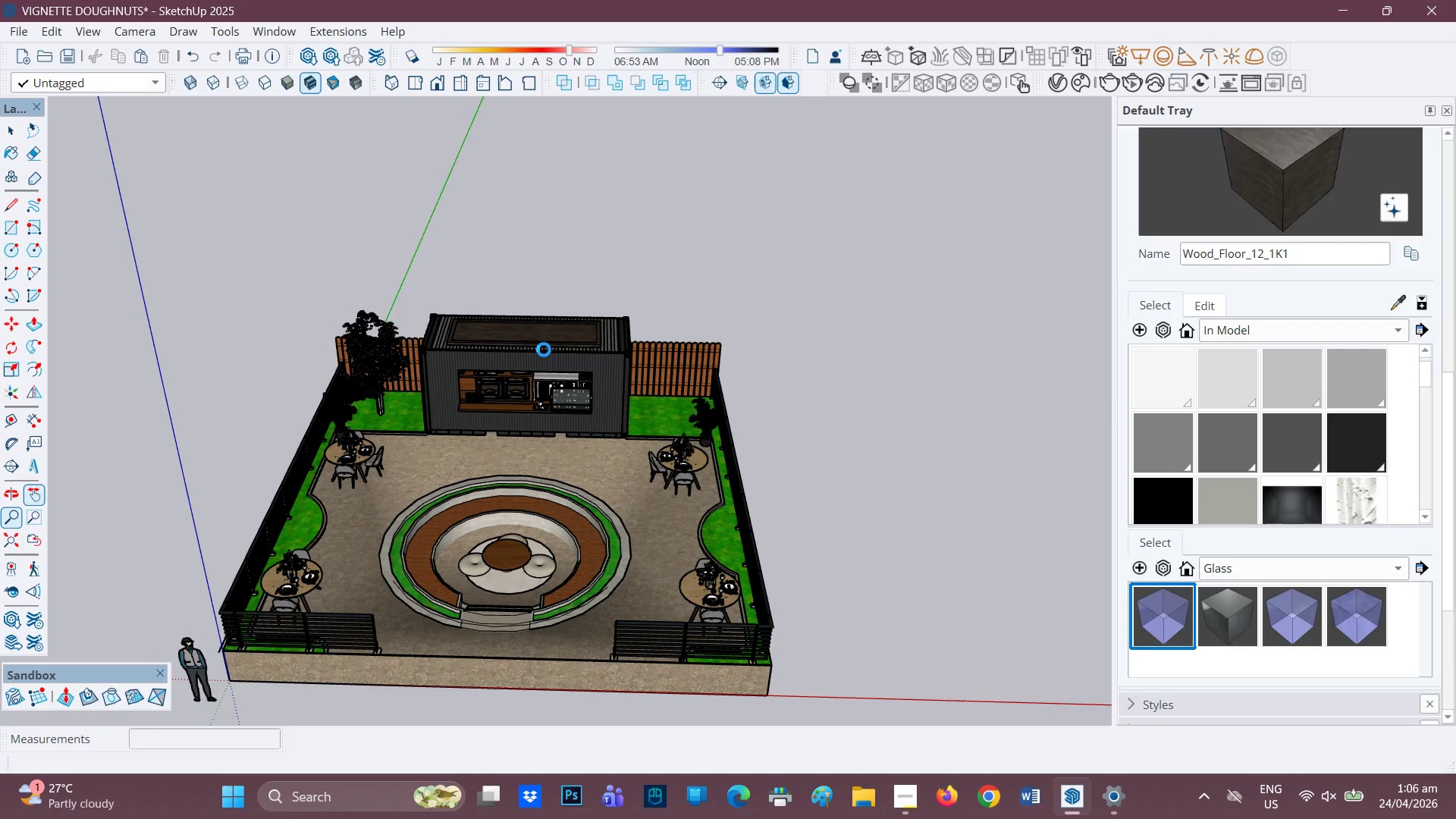 
left_click([449, 357])
 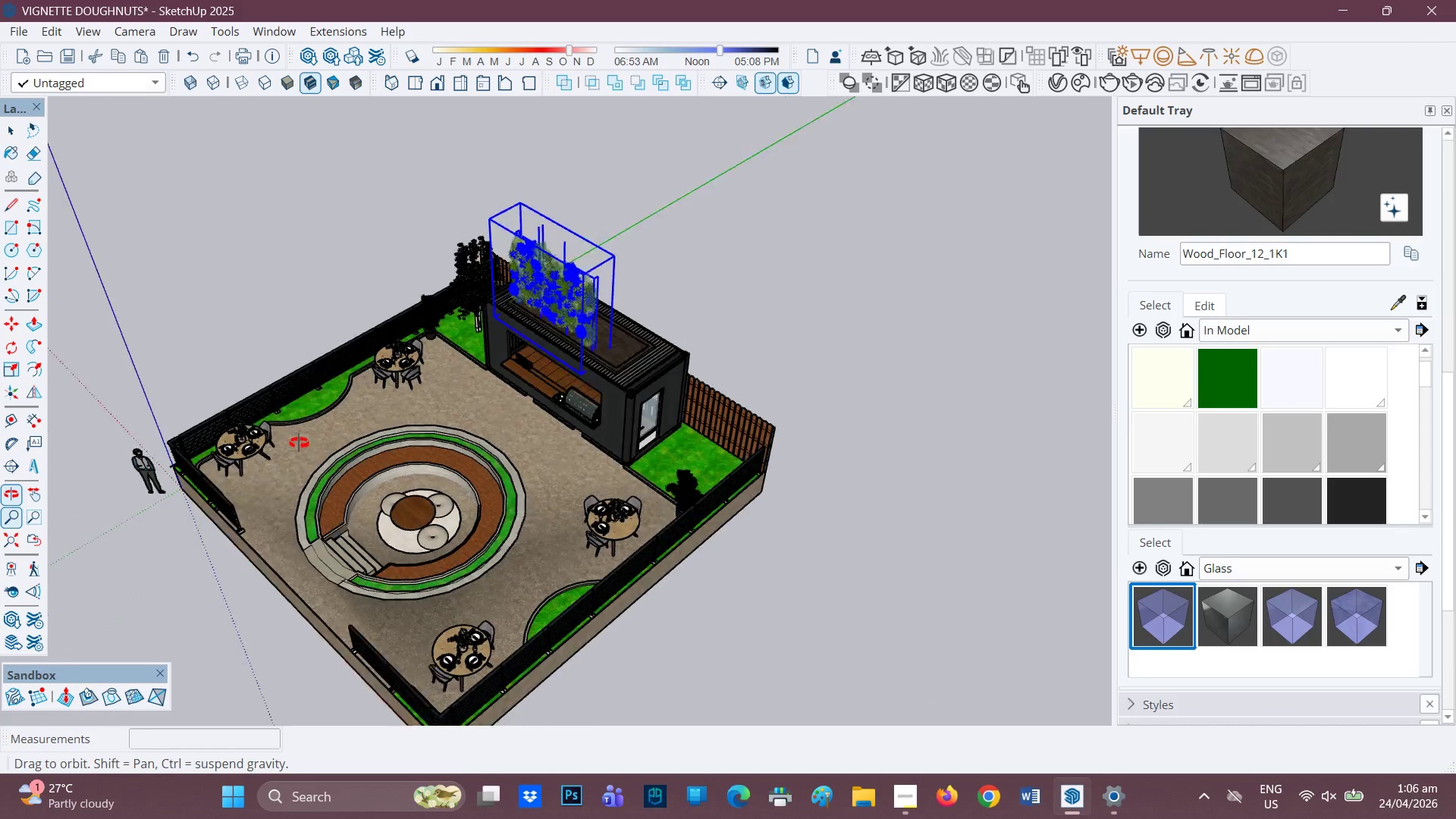 
scroll: coordinate [629, 360], scroll_direction: up, amount: 10.0
 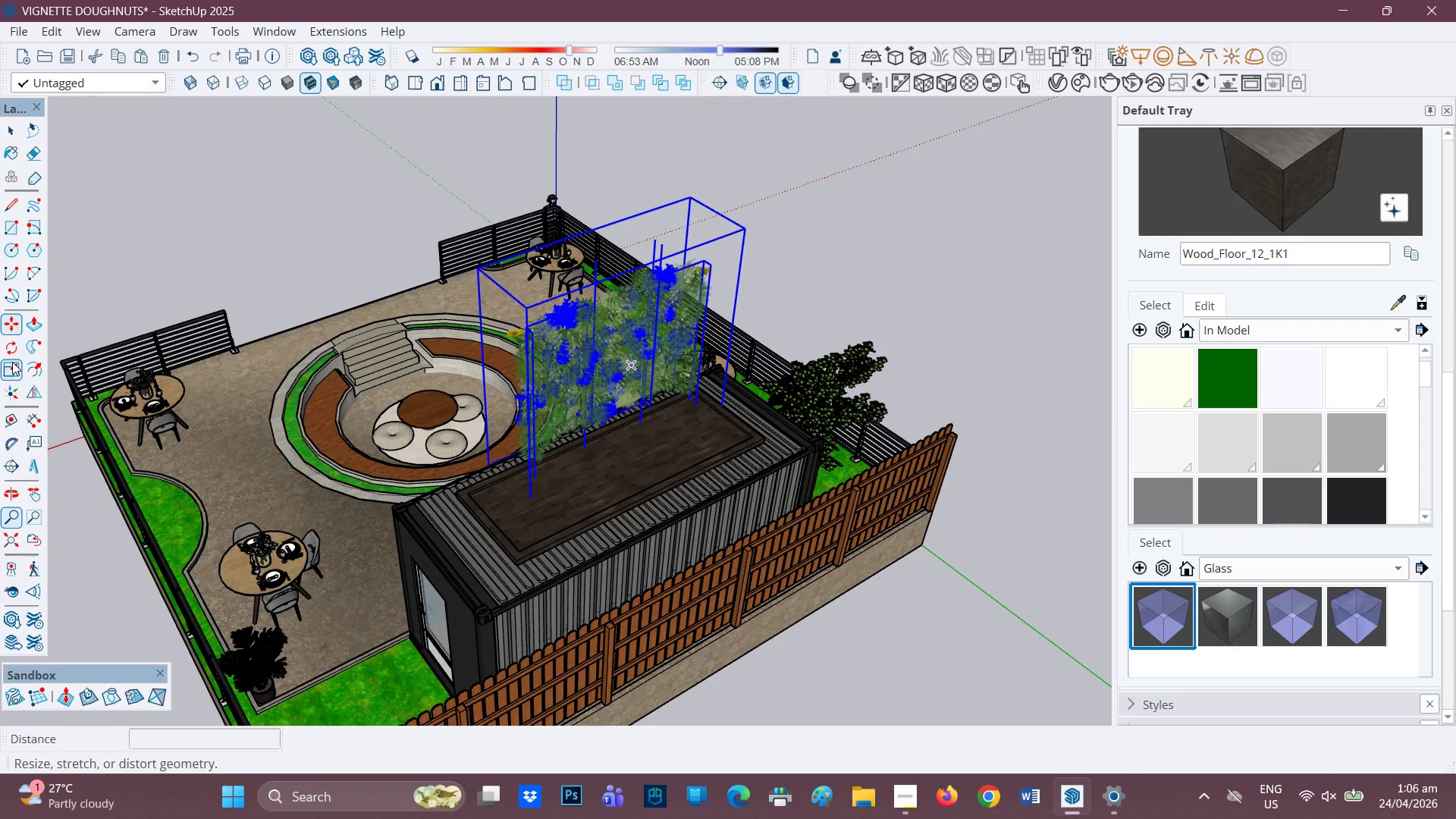 
left_click([12, 353])
 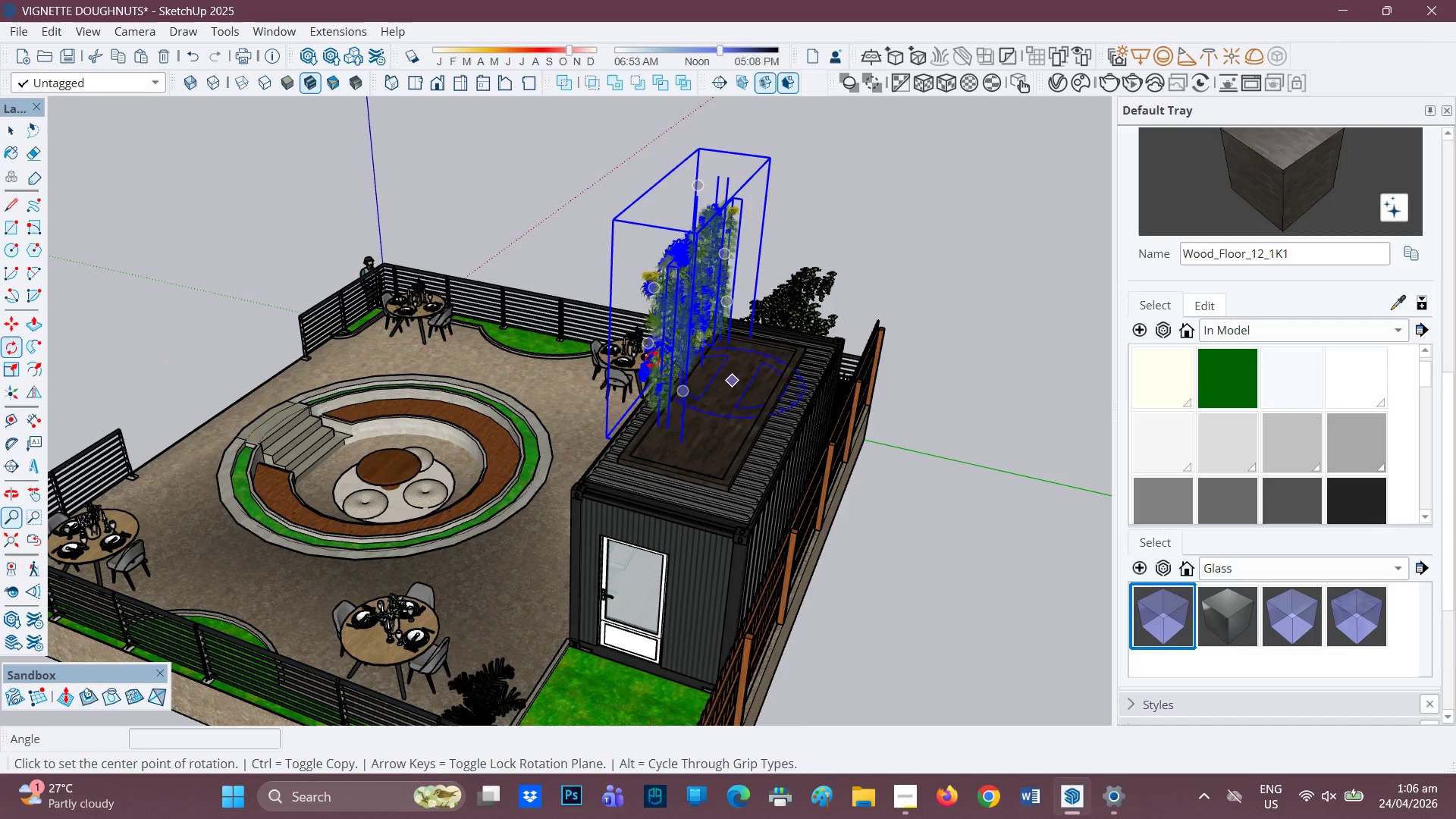 
wait(11.03)
 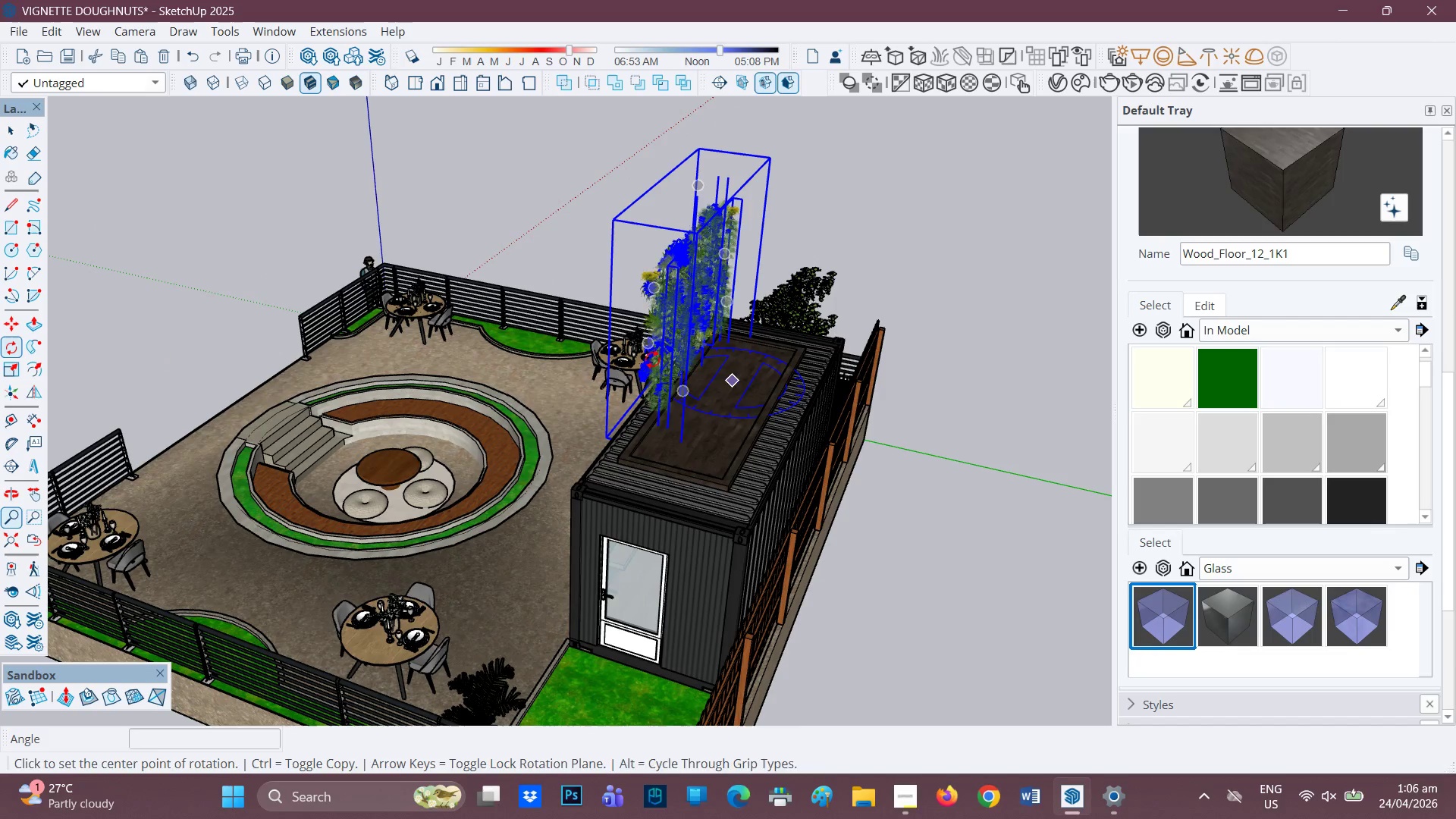 
left_click([642, 355])
 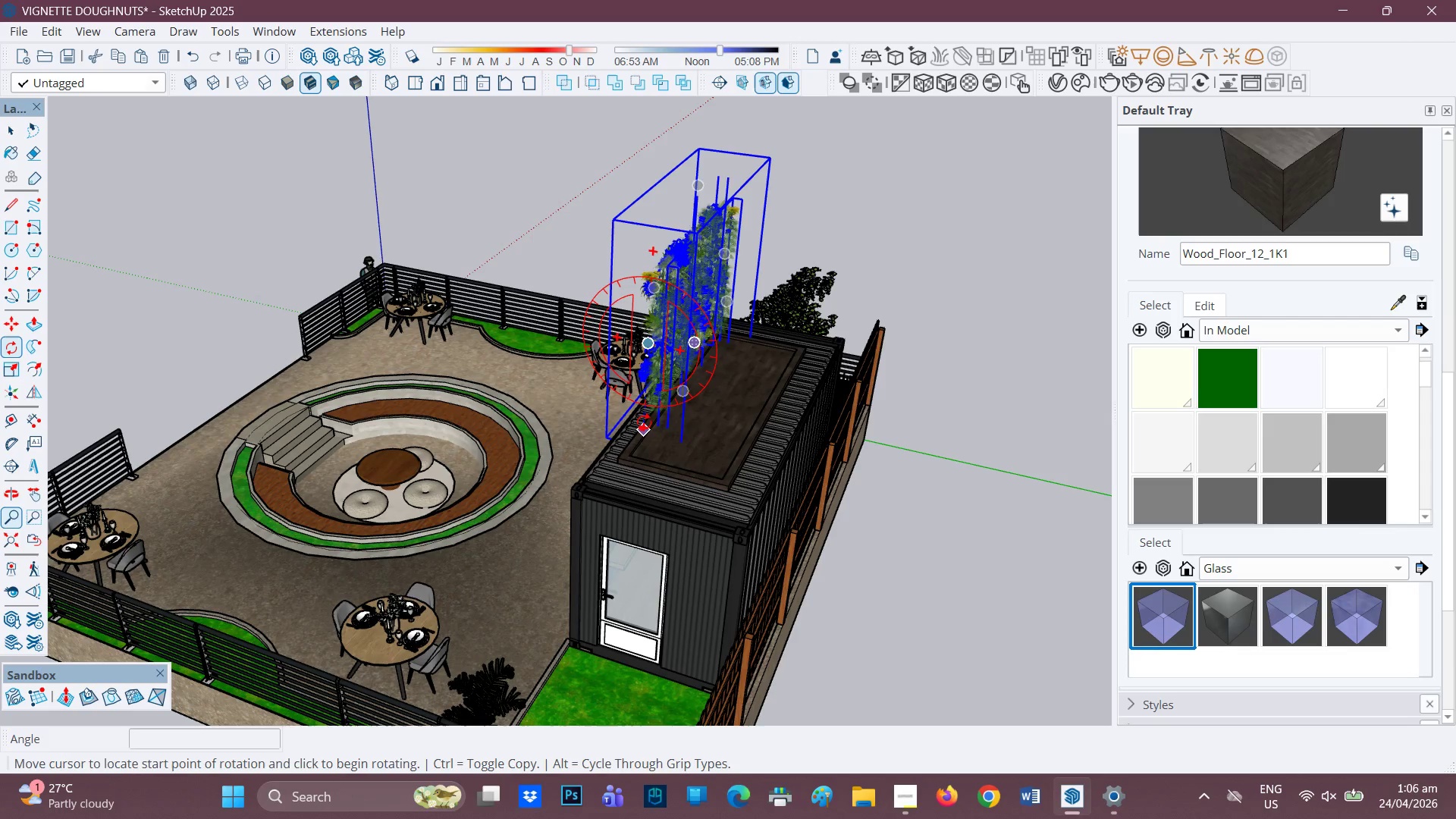 
left_click([646, 424])
 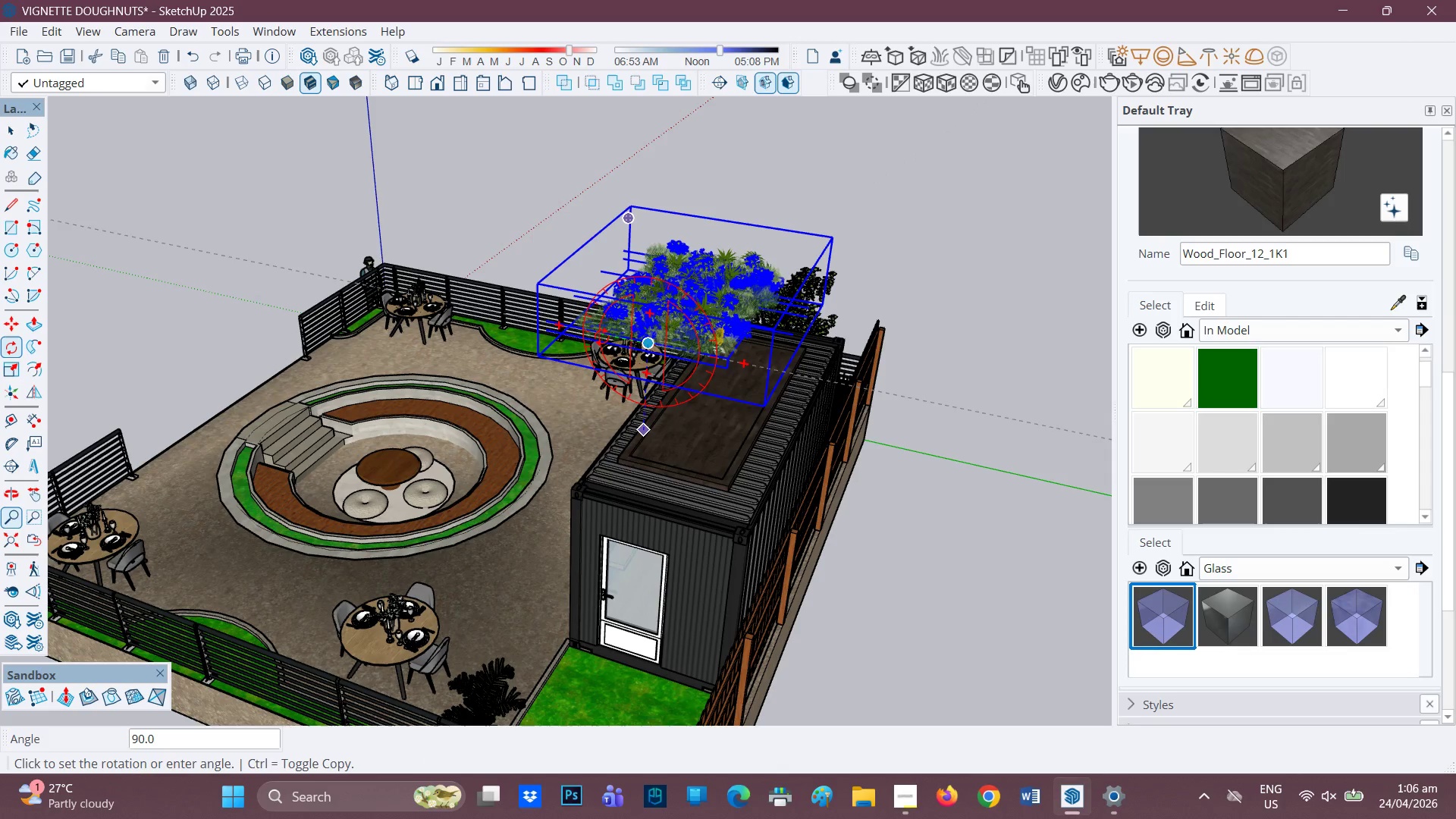 
left_click([601, 337])
 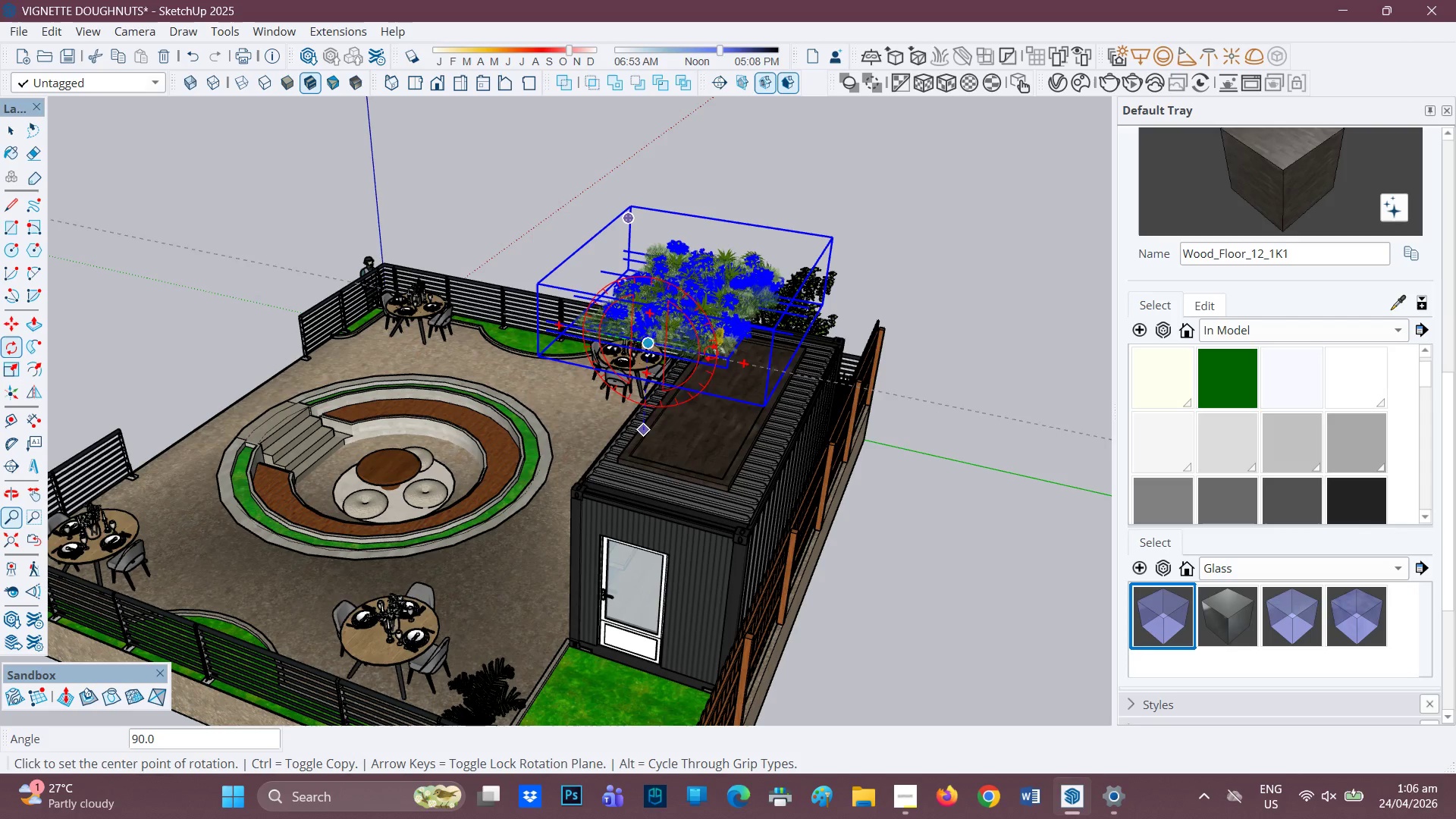 
scroll: coordinate [735, 369], scroll_direction: up, amount: 9.0
 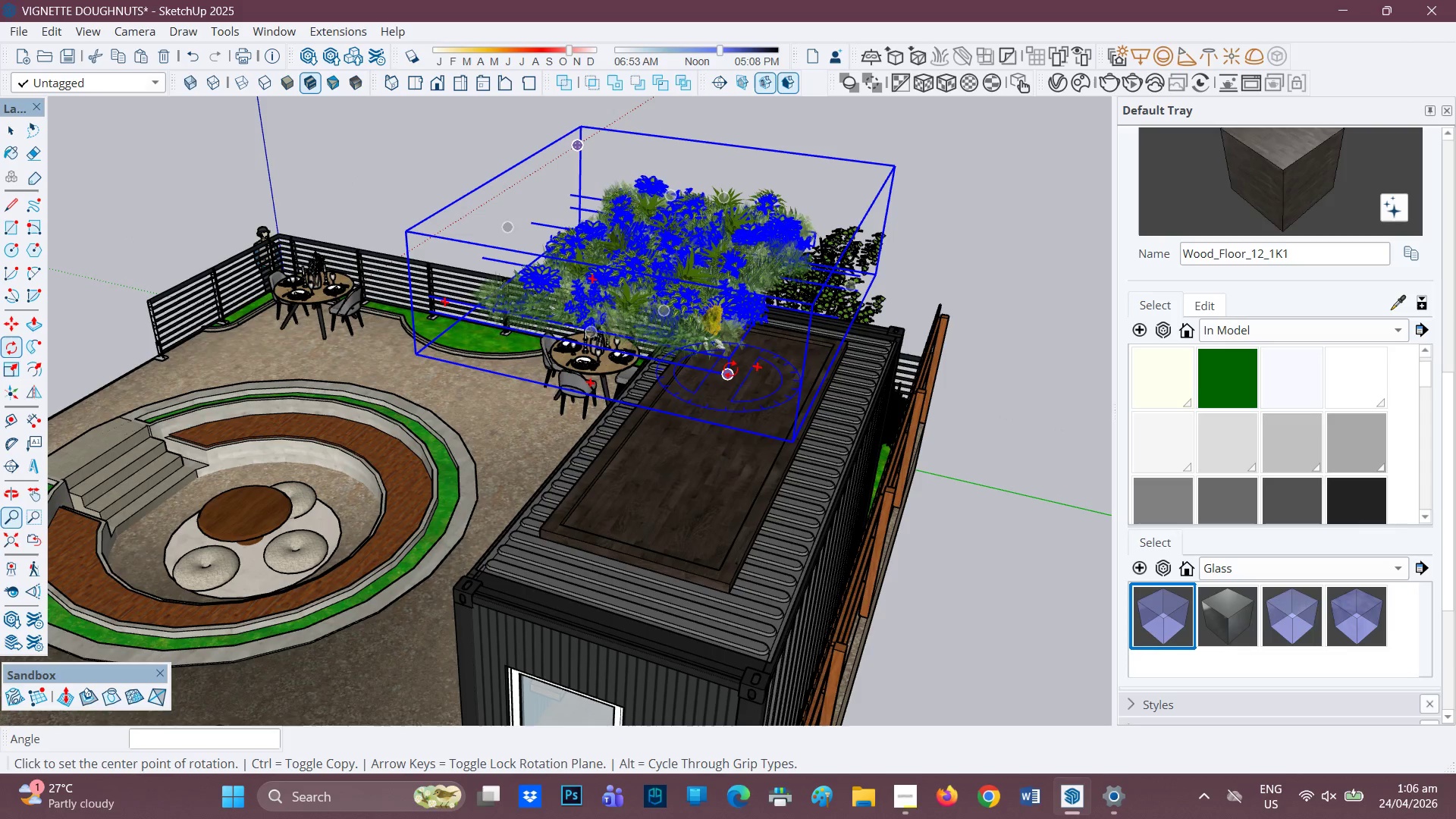 
key(M)
 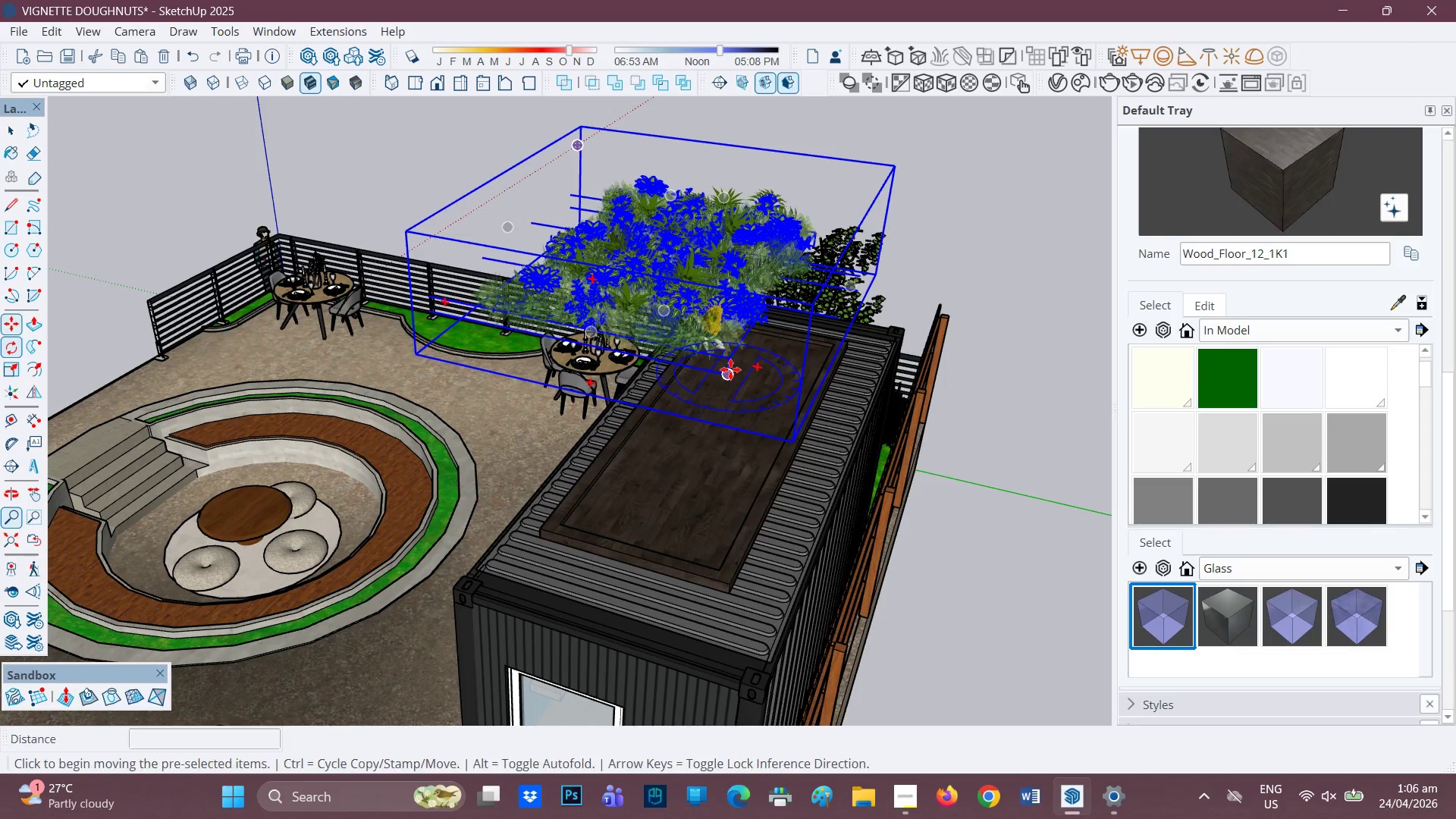 
left_click([730, 369])
 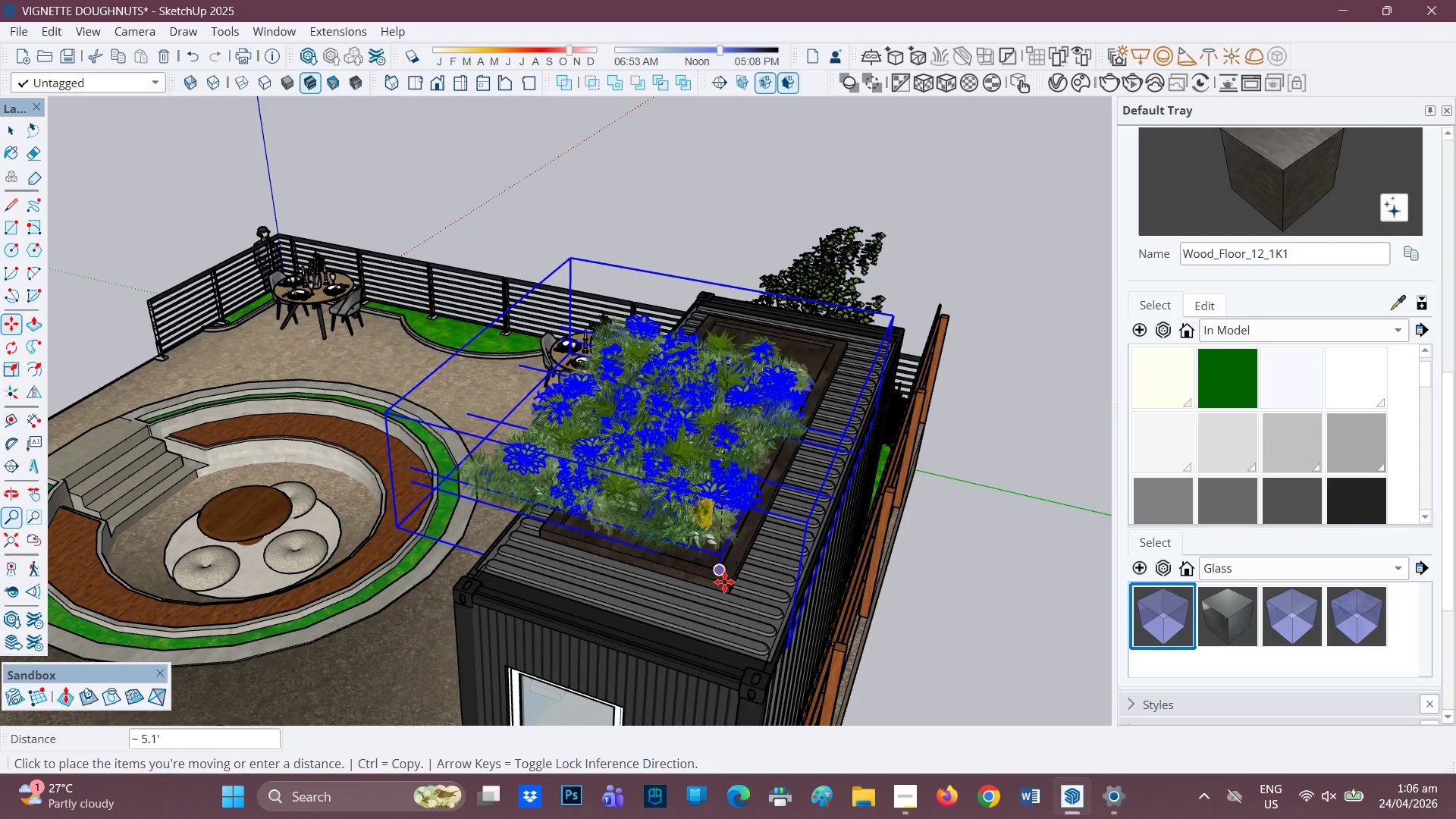 
left_click([724, 589])
 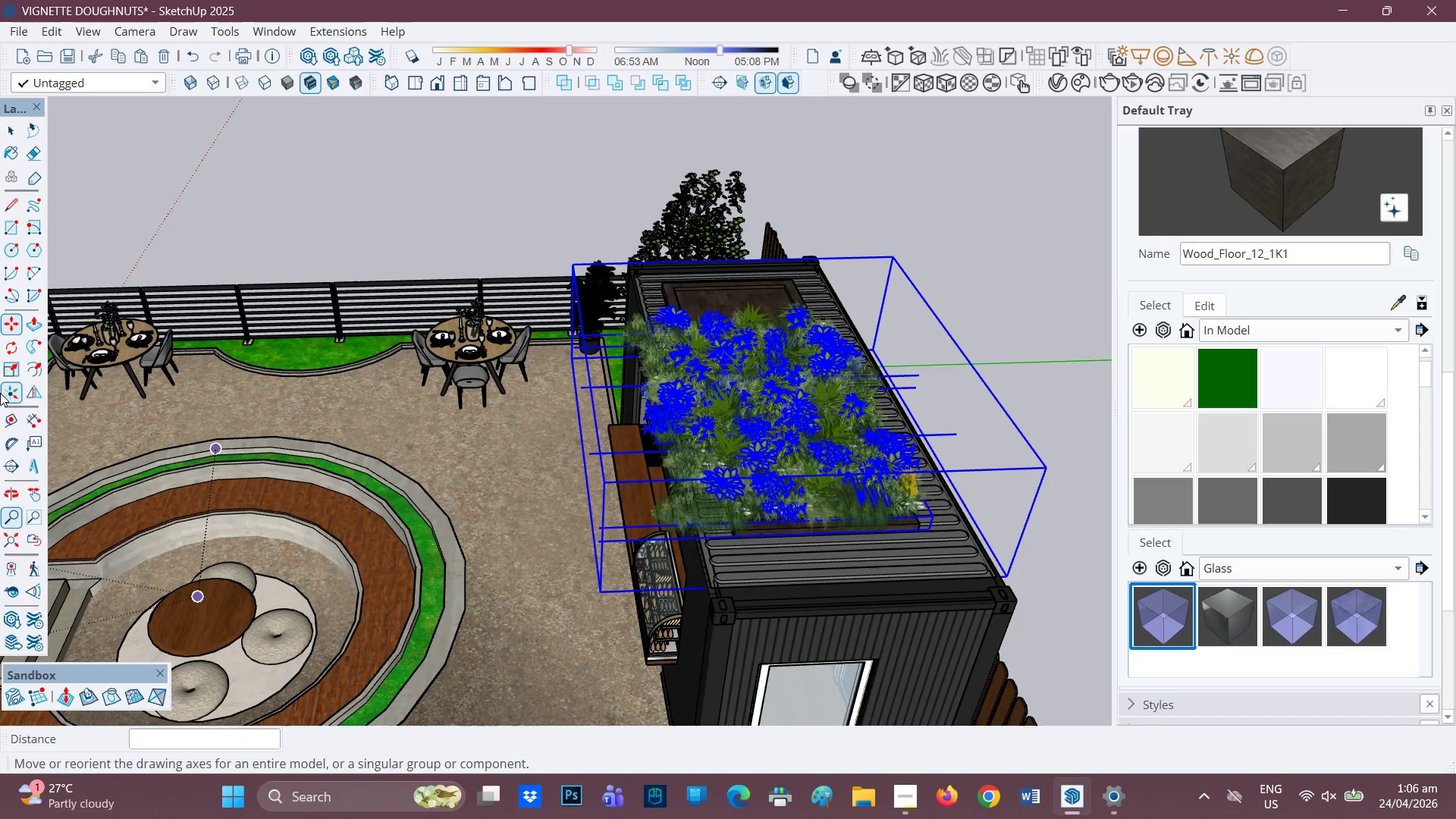 
scroll: coordinate [671, 410], scroll_direction: up, amount: 1.0
 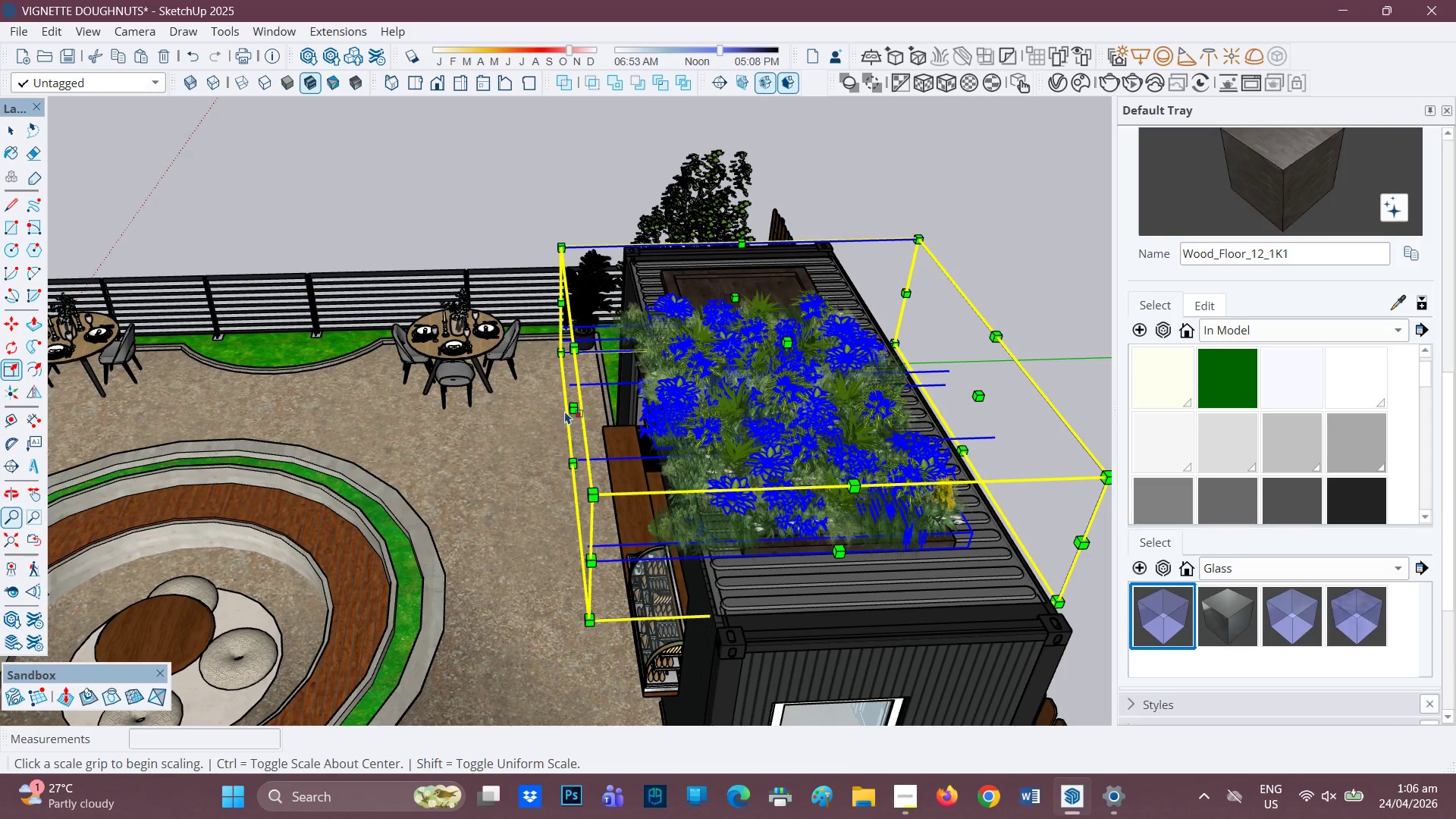 
left_click([571, 410])
 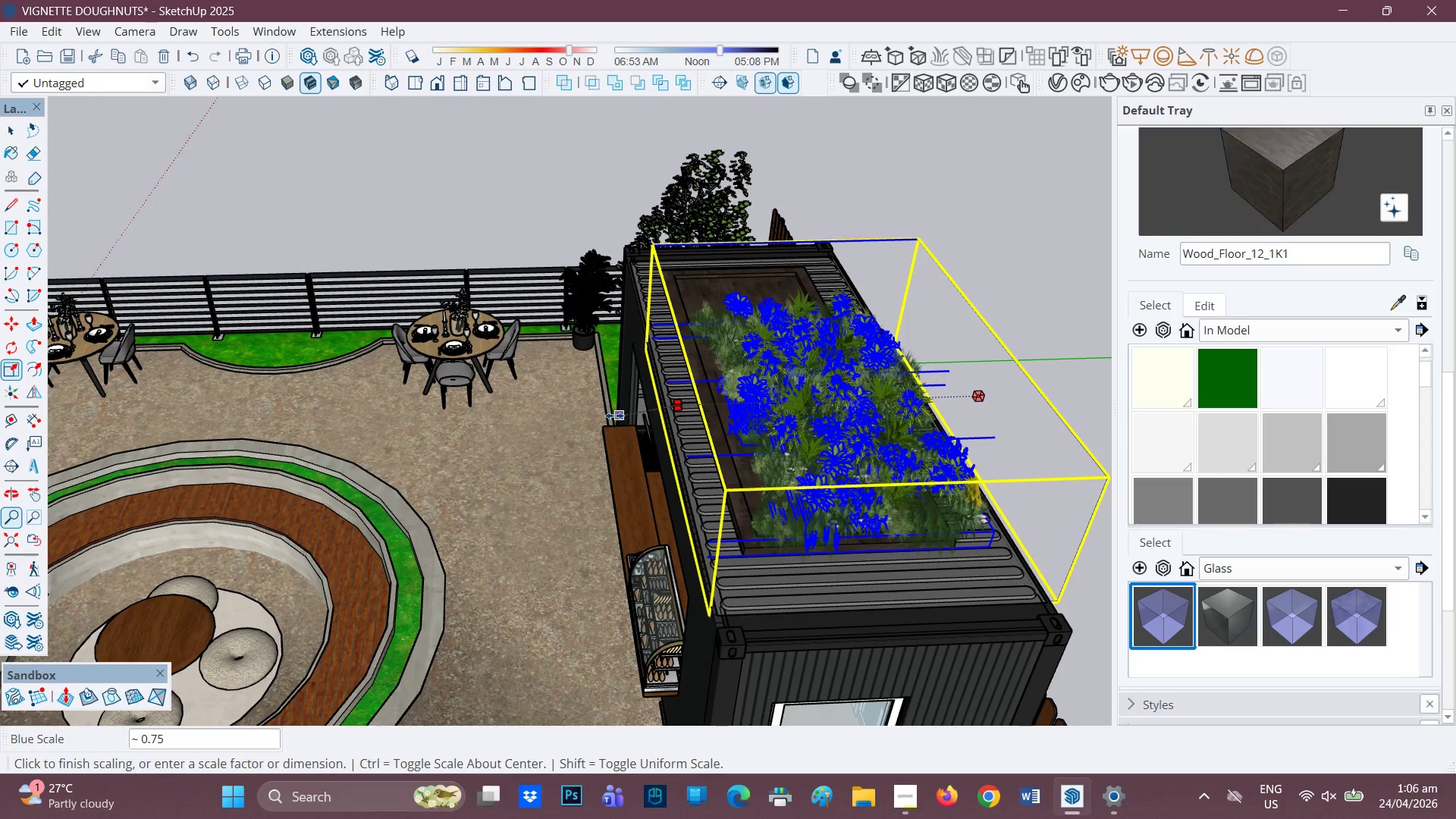 
left_click([607, 413])
 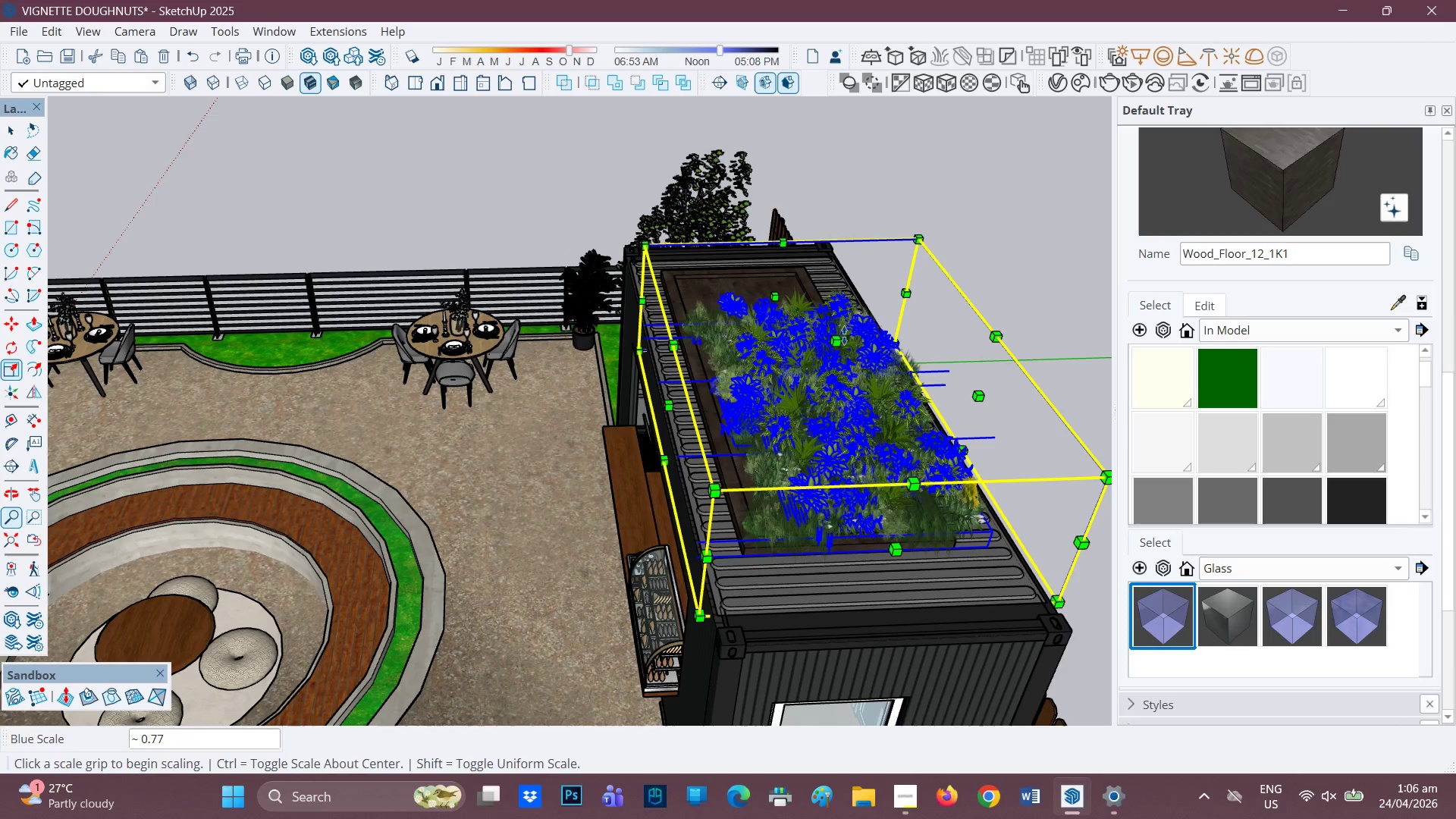 
left_click([839, 337])
 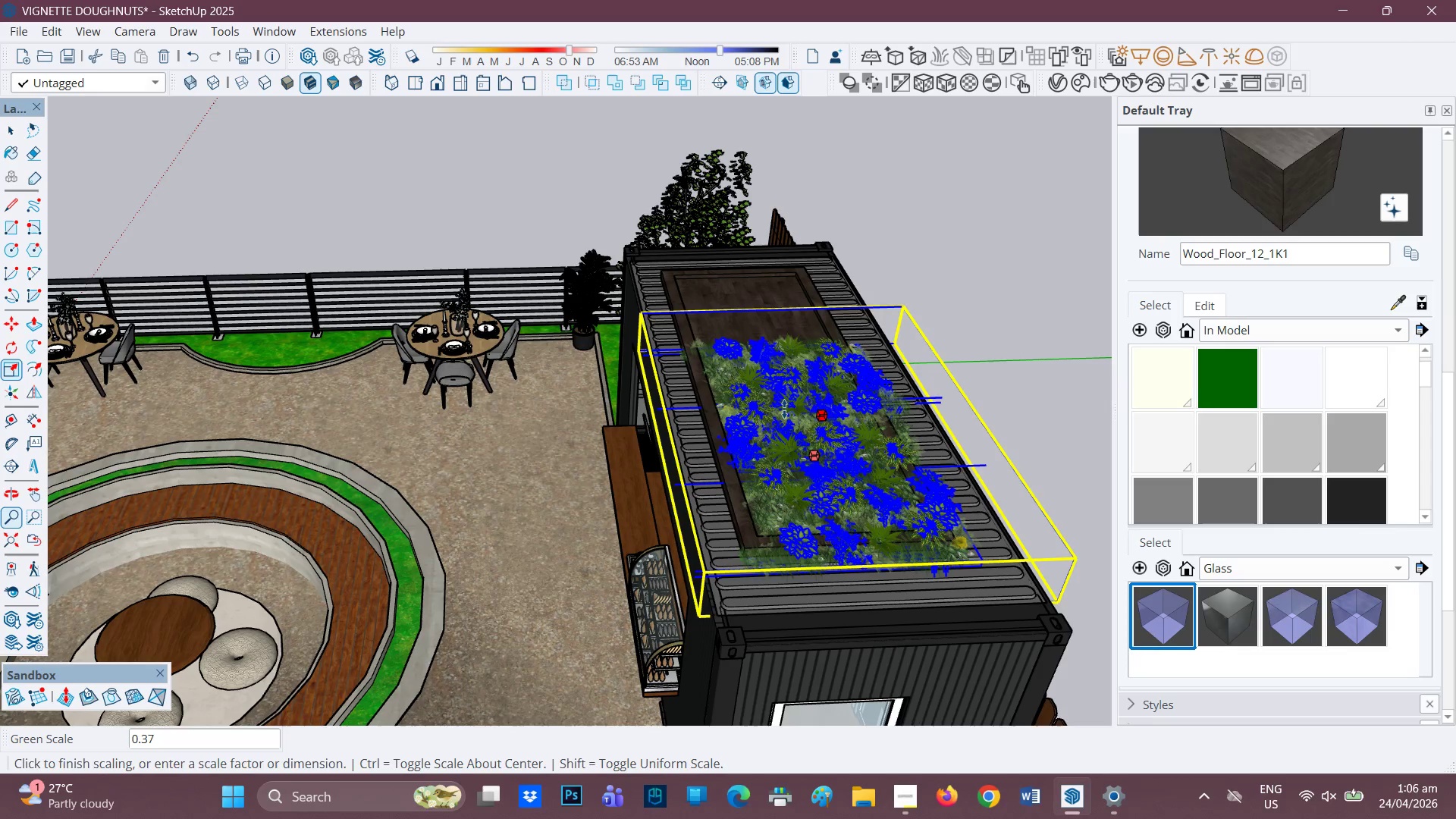 
wait(6.67)
 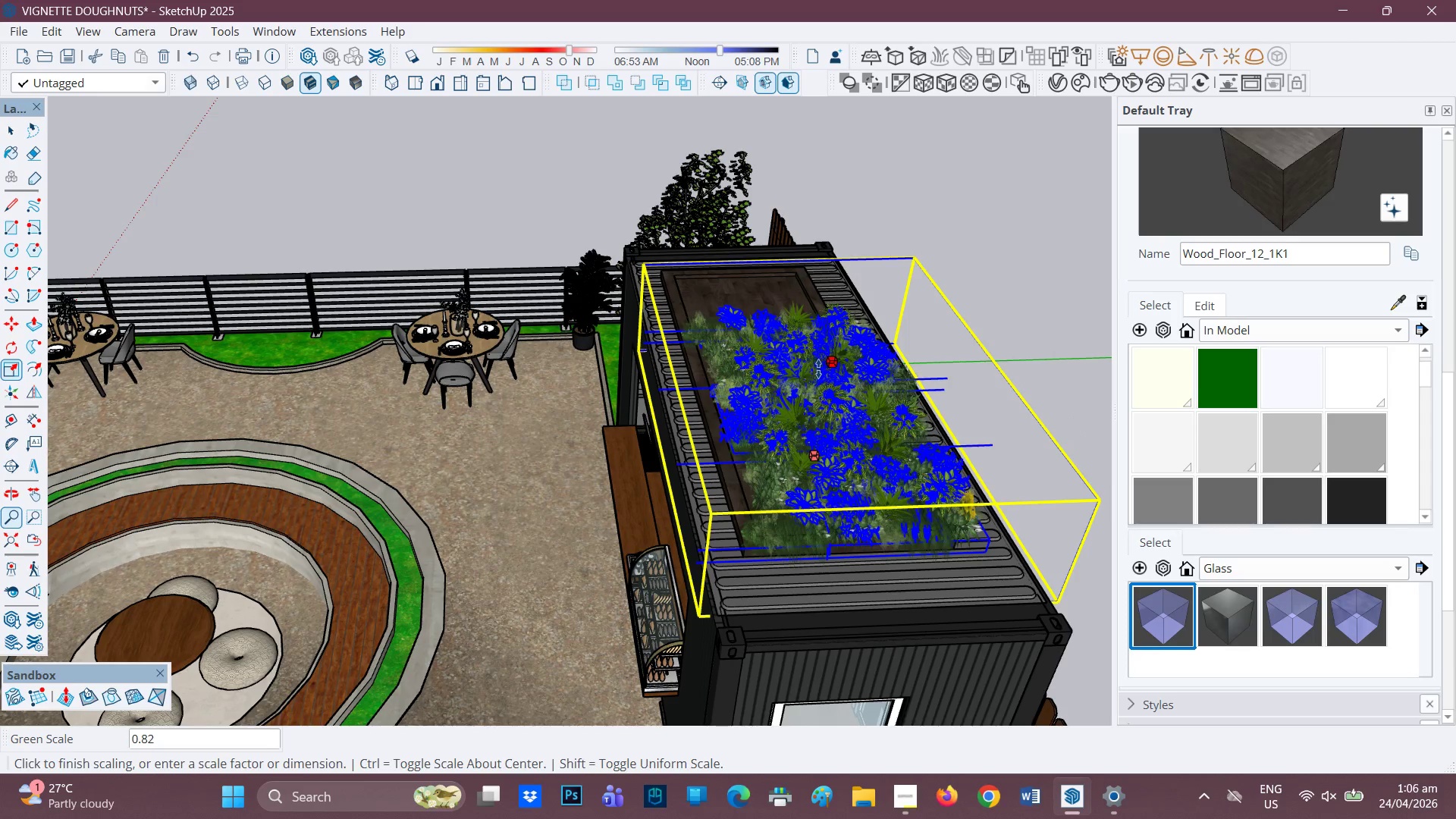 
left_click([782, 411])
 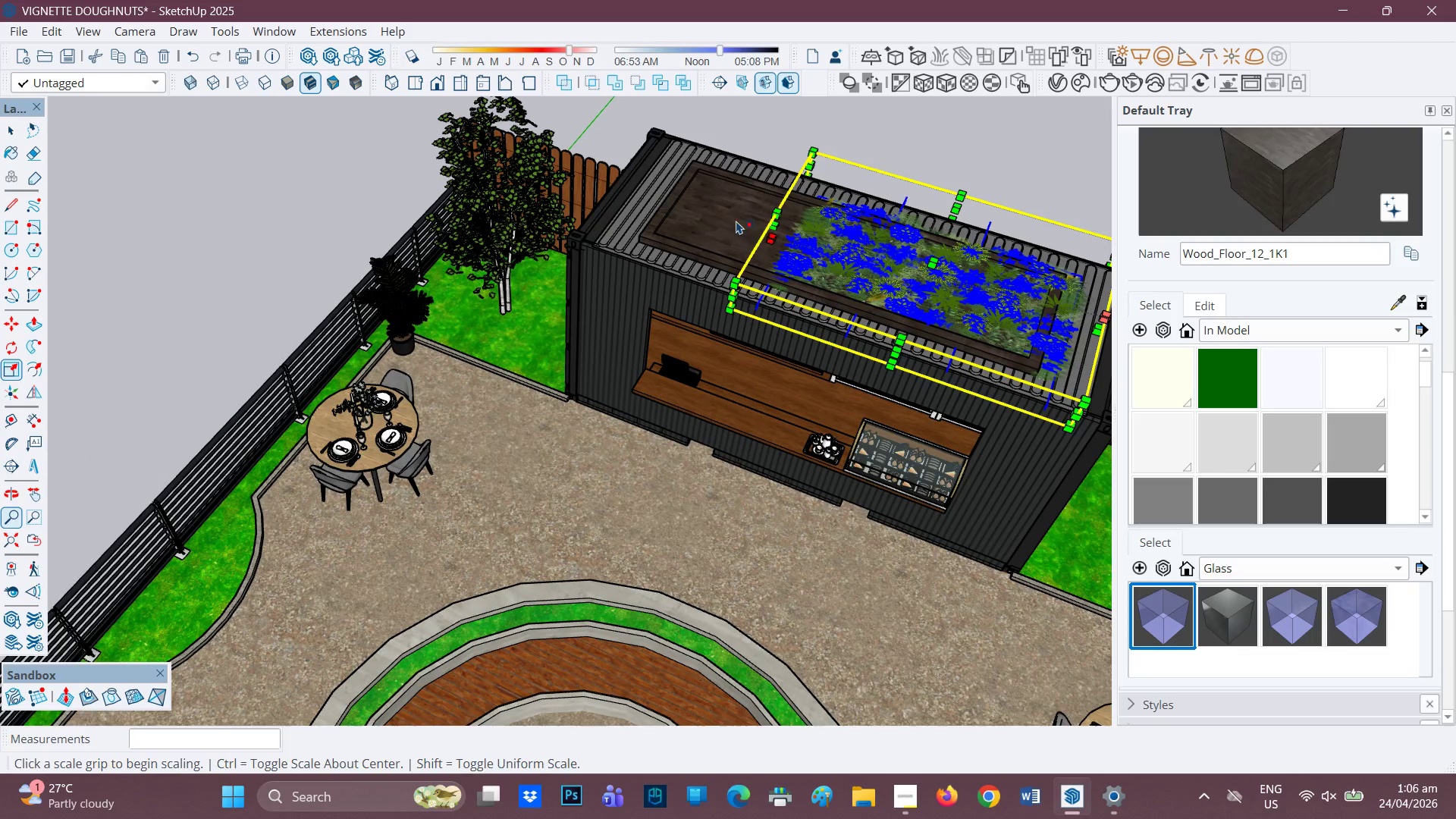 
left_click([773, 225])
 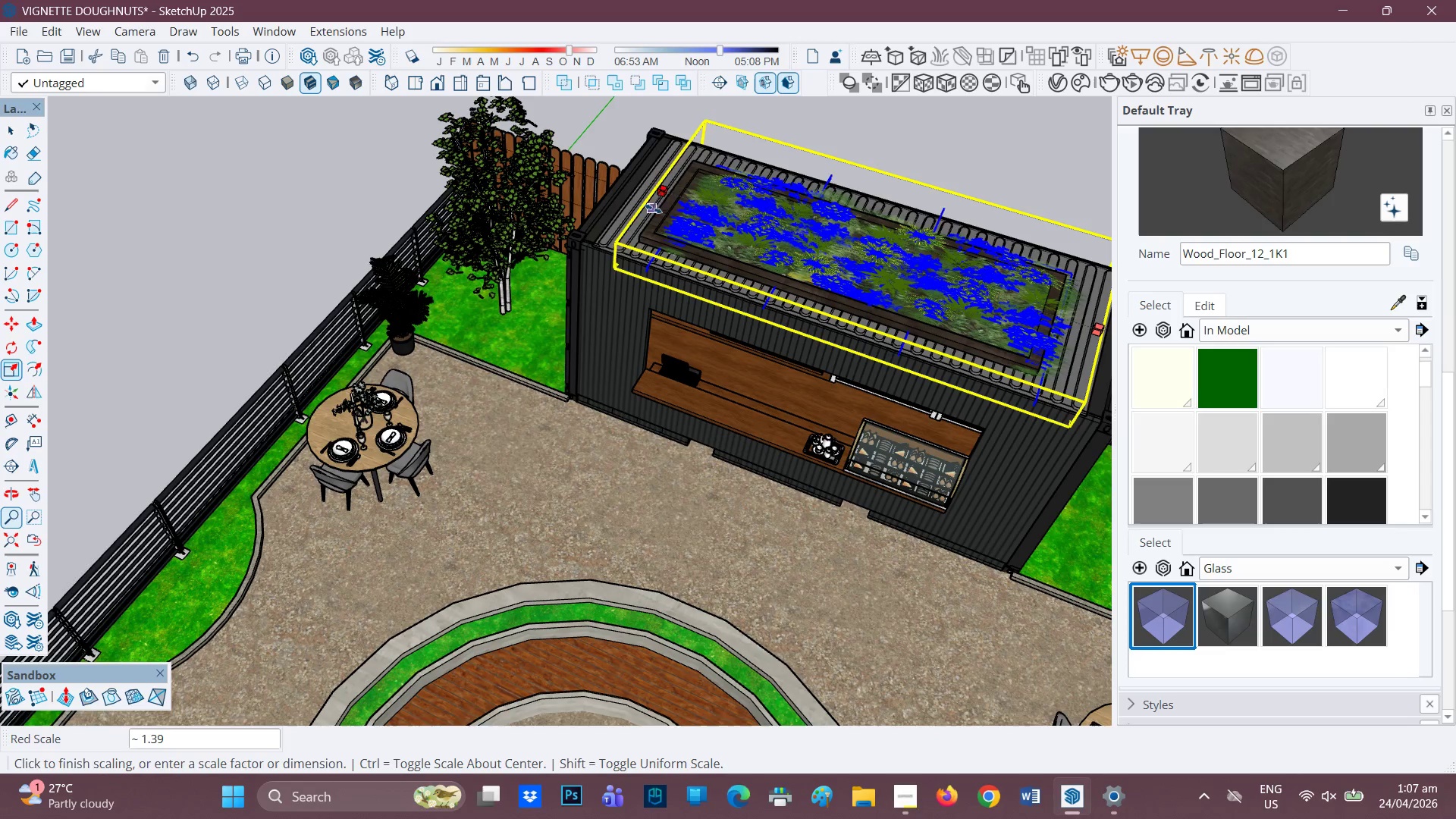 
wait(5.78)
 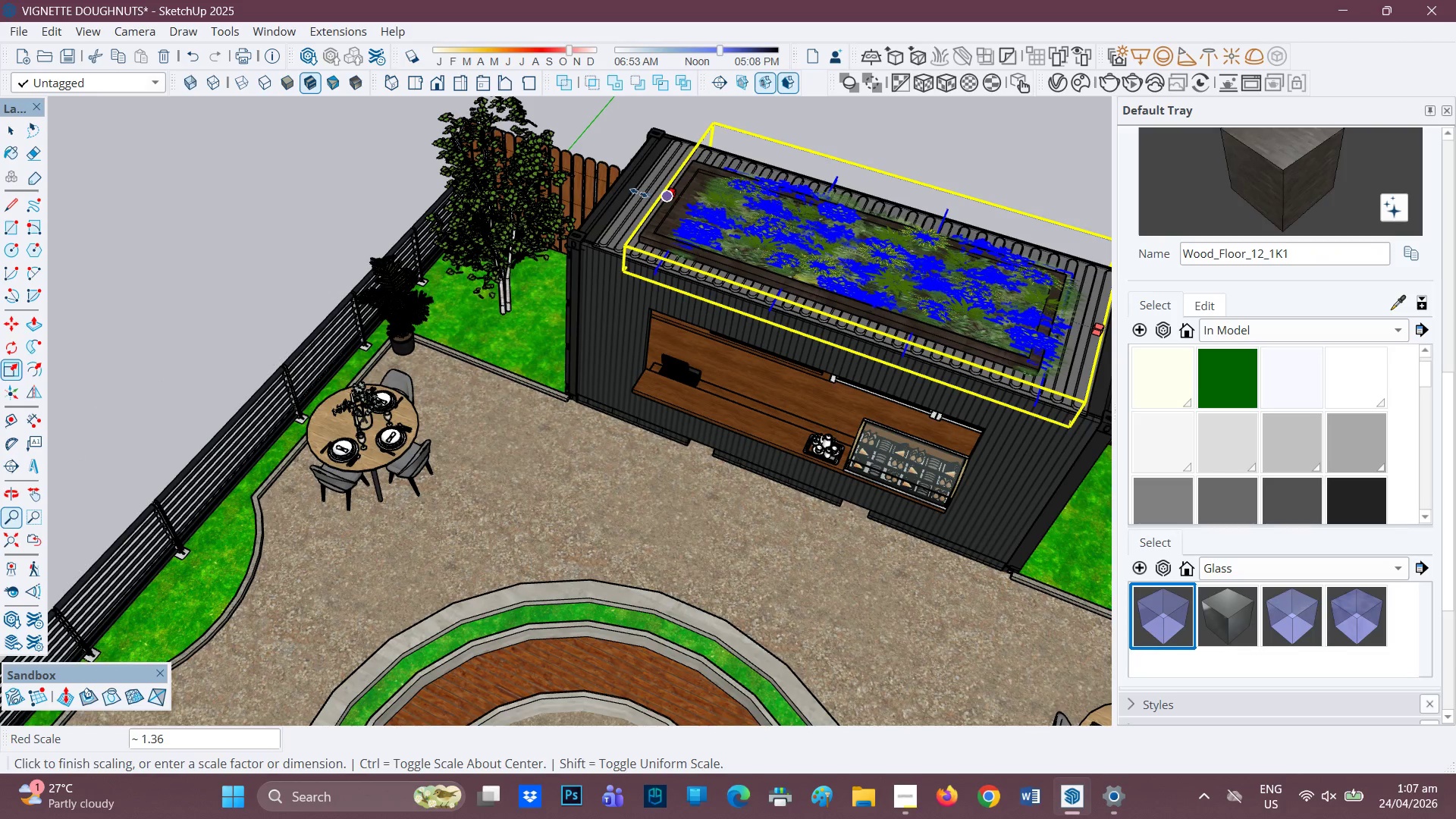 
left_click([648, 203])
 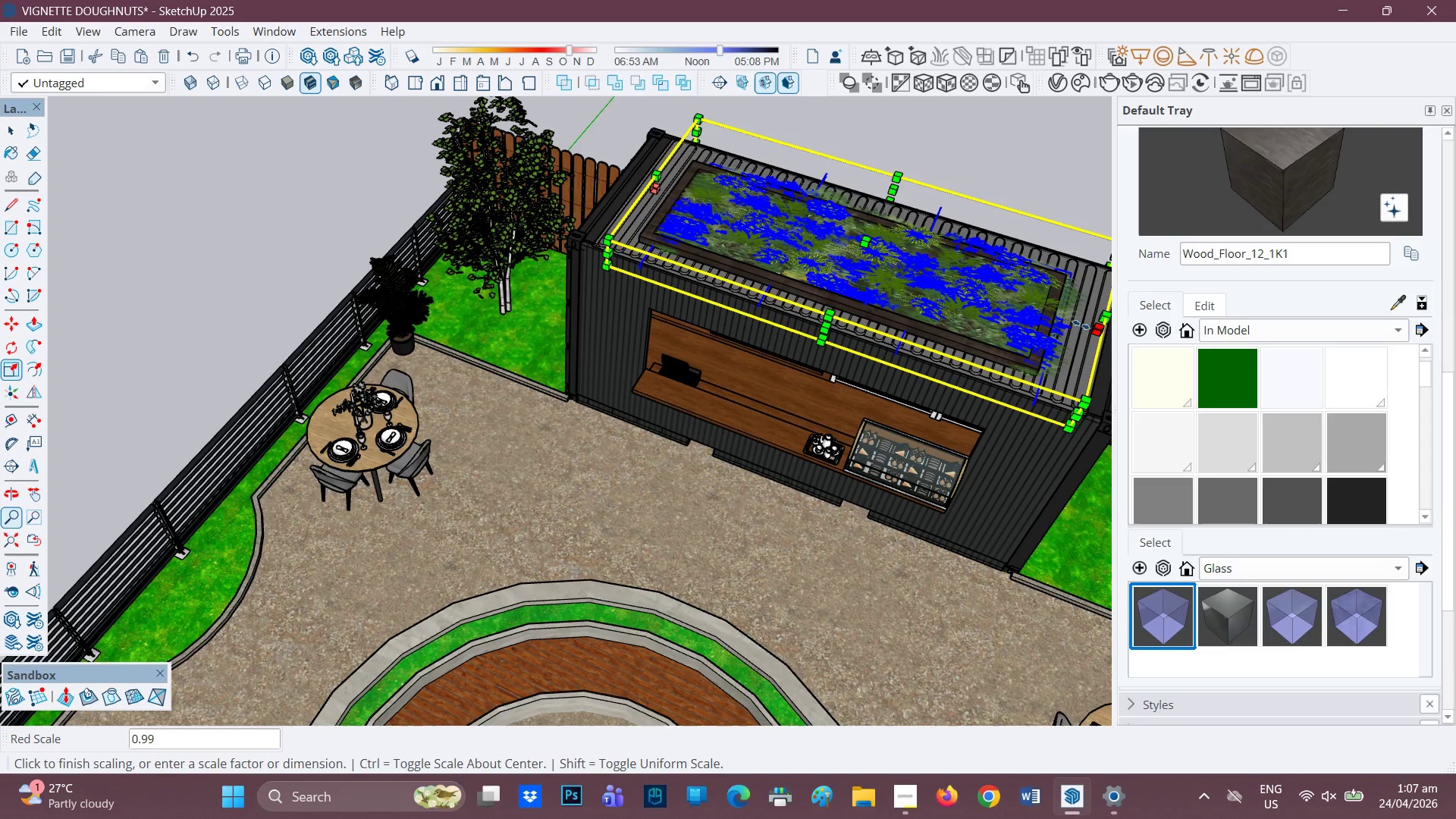 
left_click([1076, 323])
 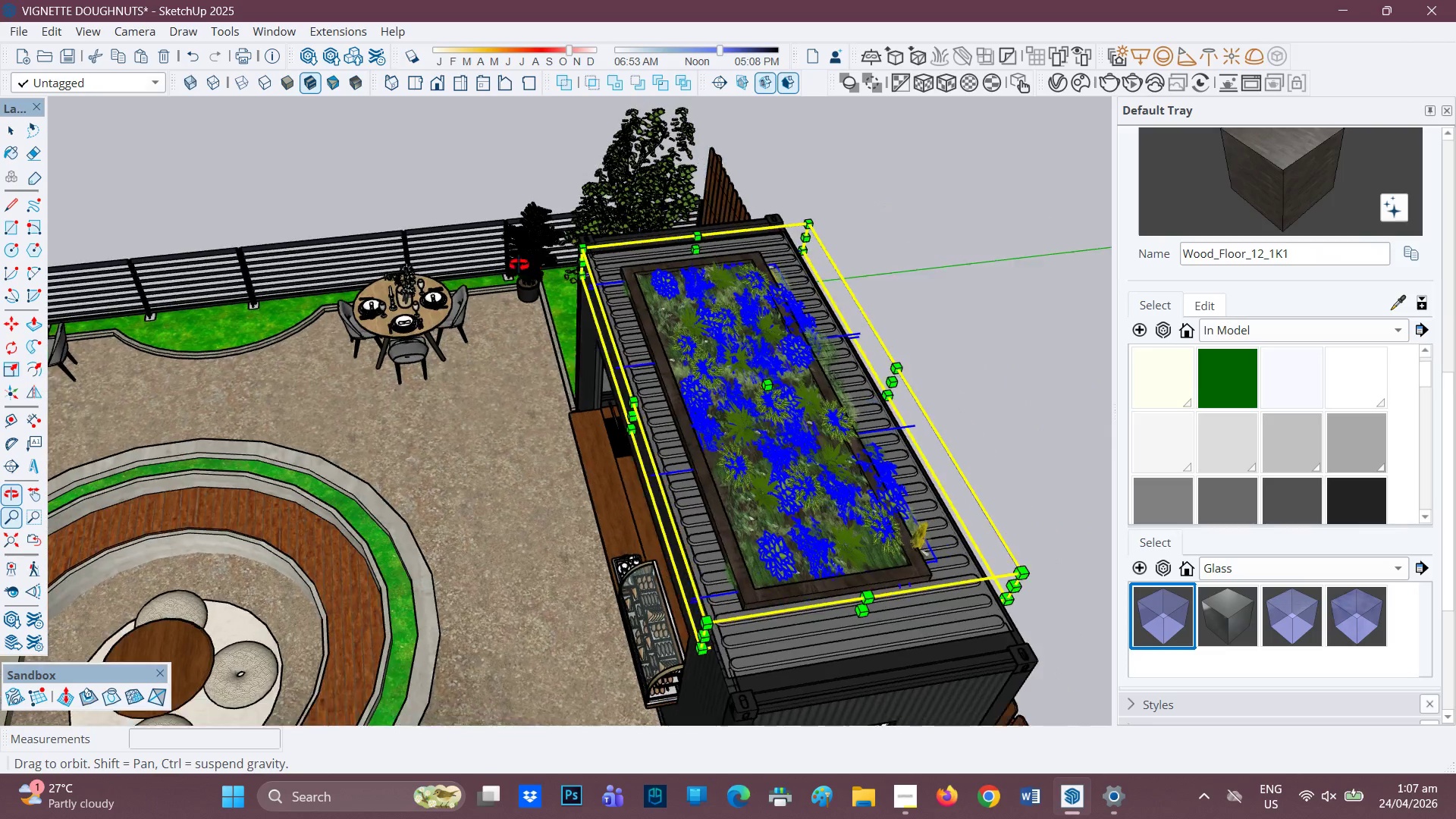 
scroll: coordinate [795, 402], scroll_direction: up, amount: 3.0
 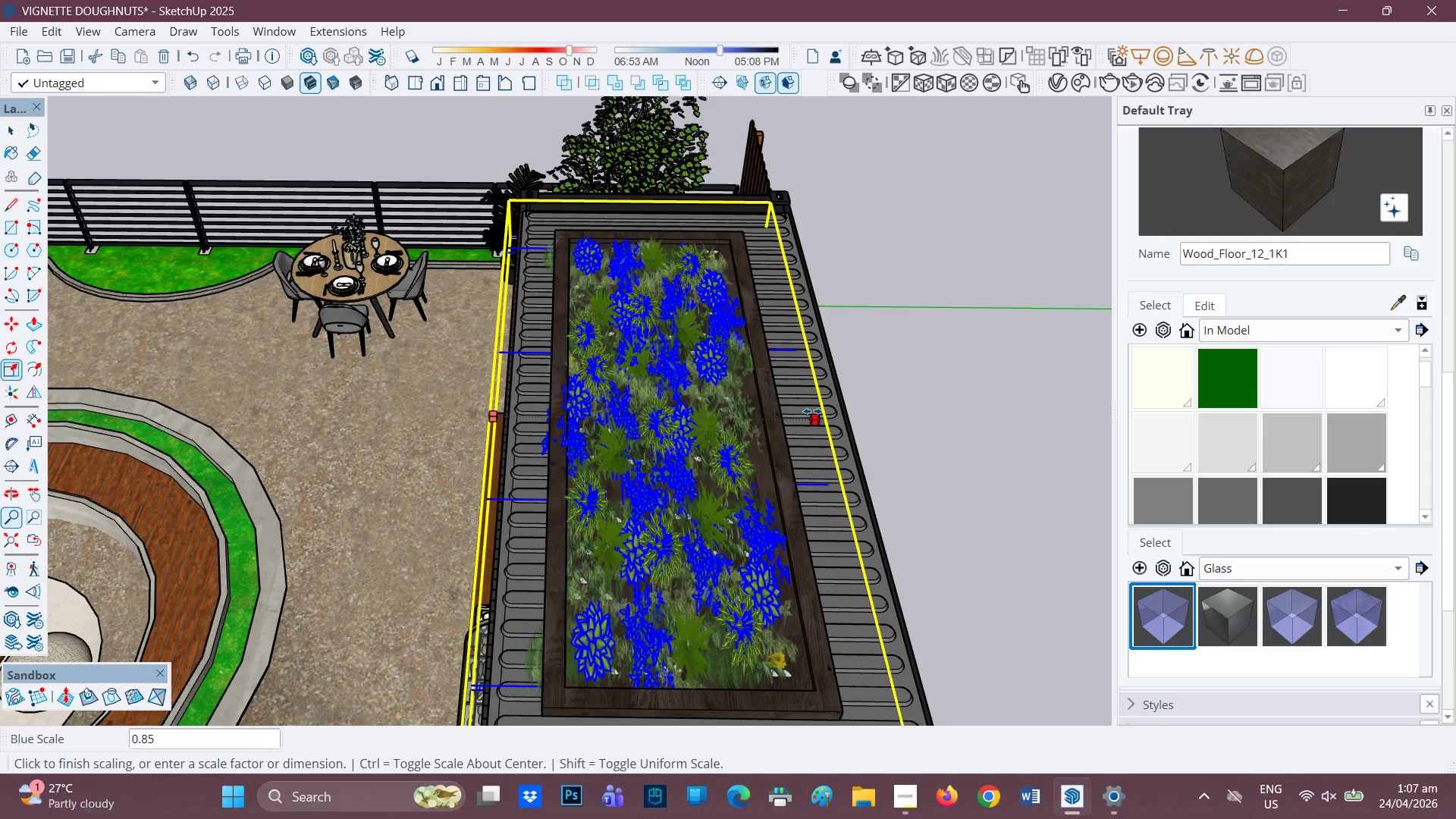 
left_click([824, 411])
 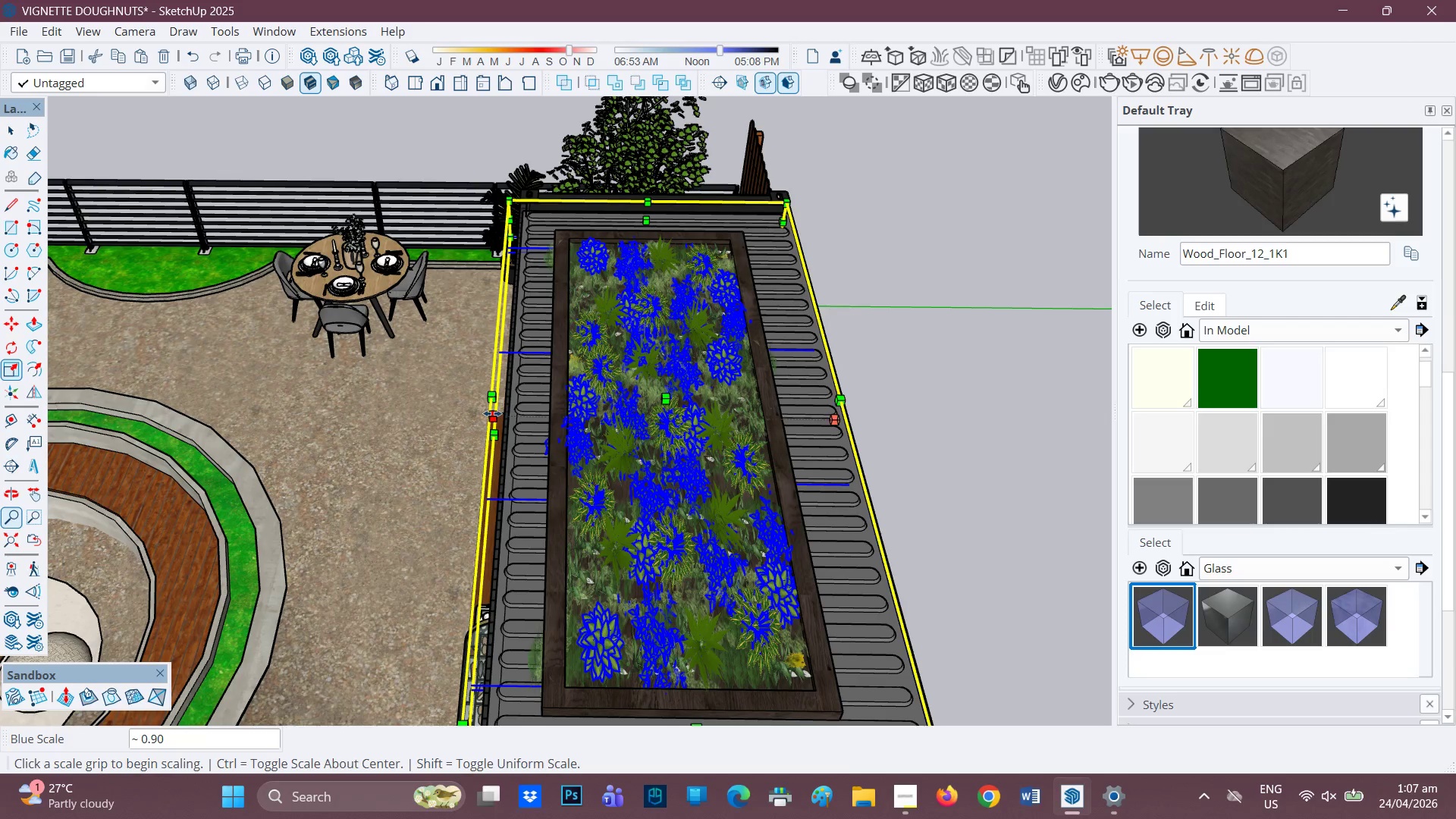 
left_click([495, 413])
 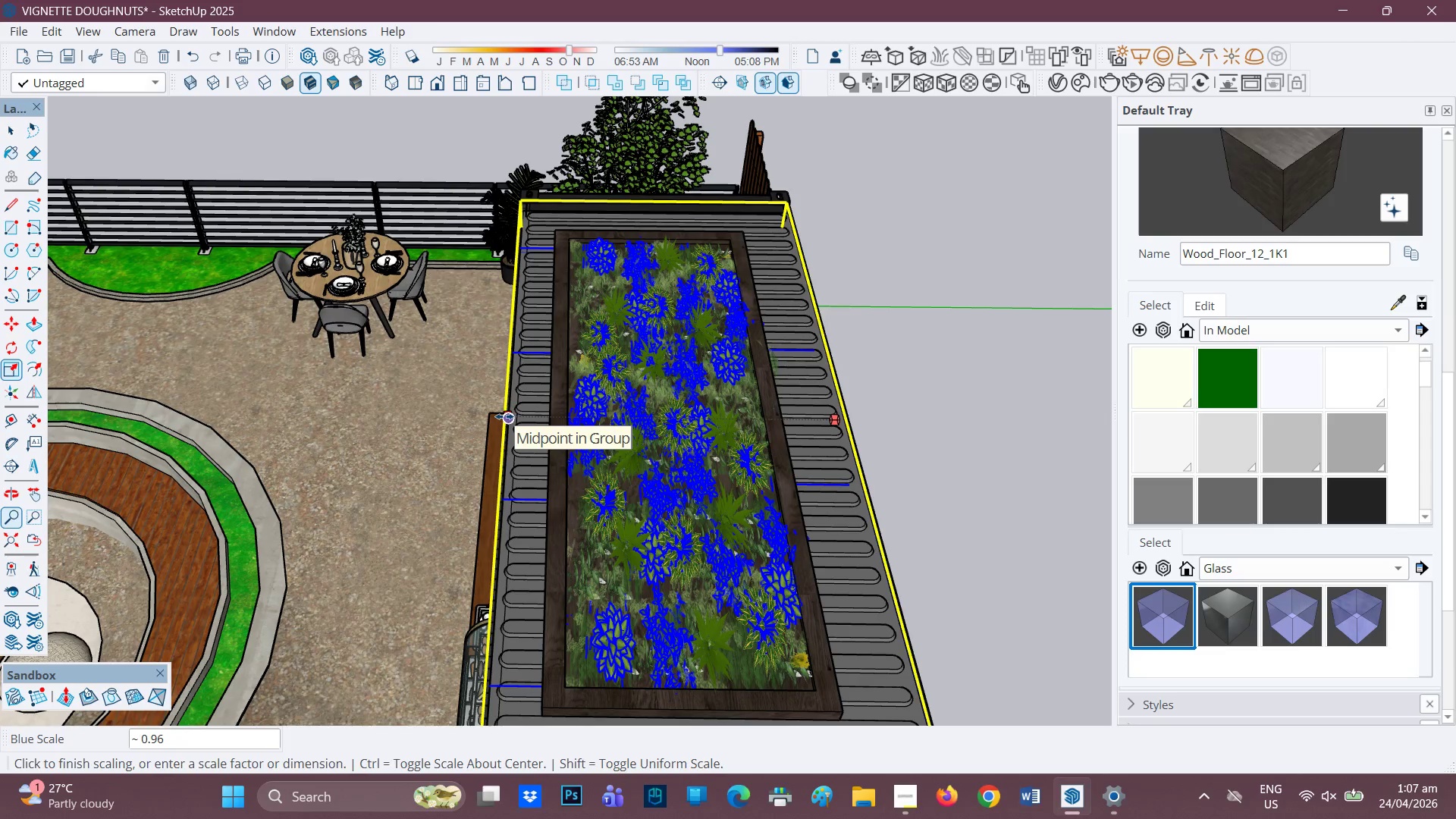 
left_click([504, 416])
 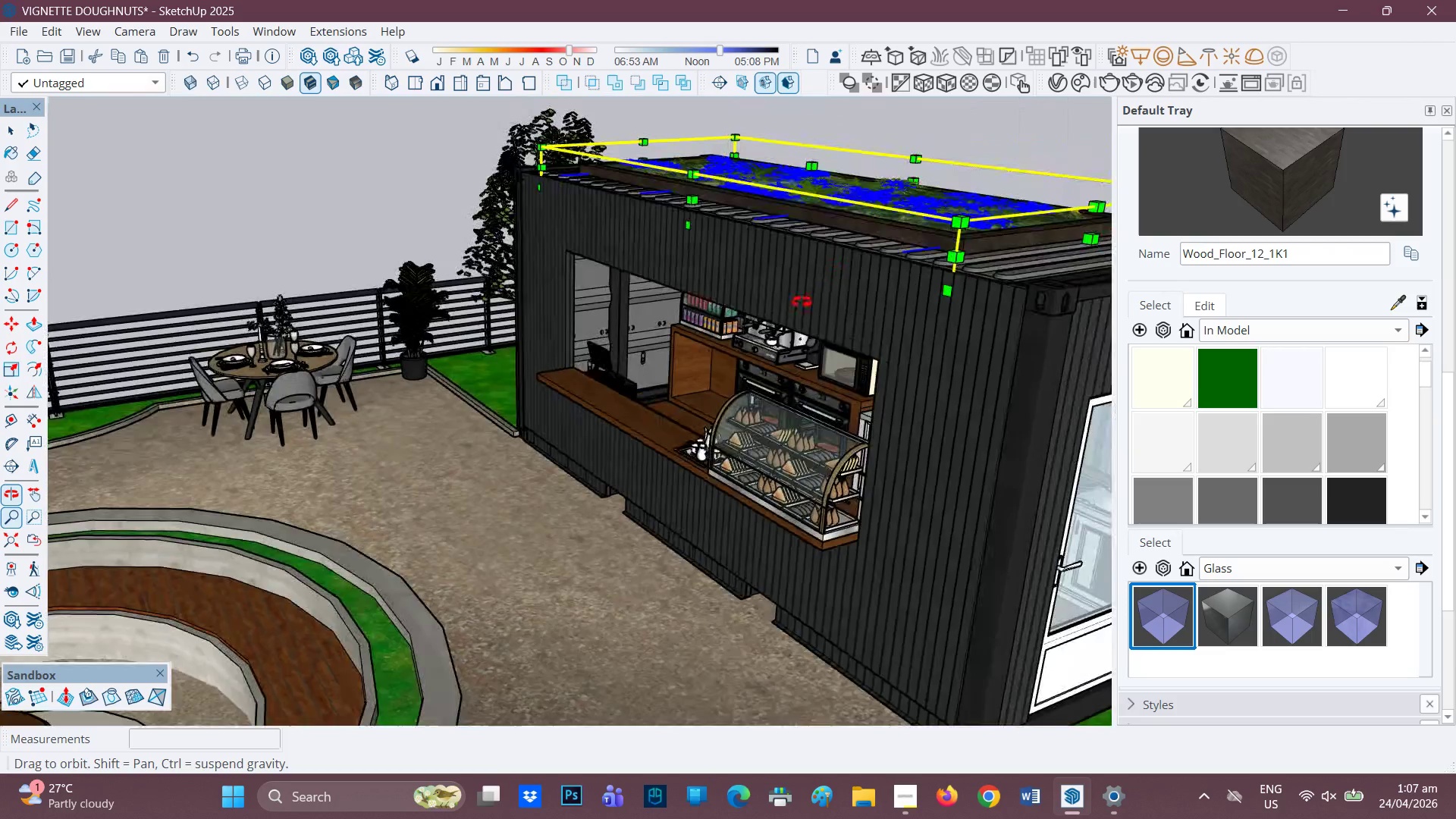 
key(Space)
 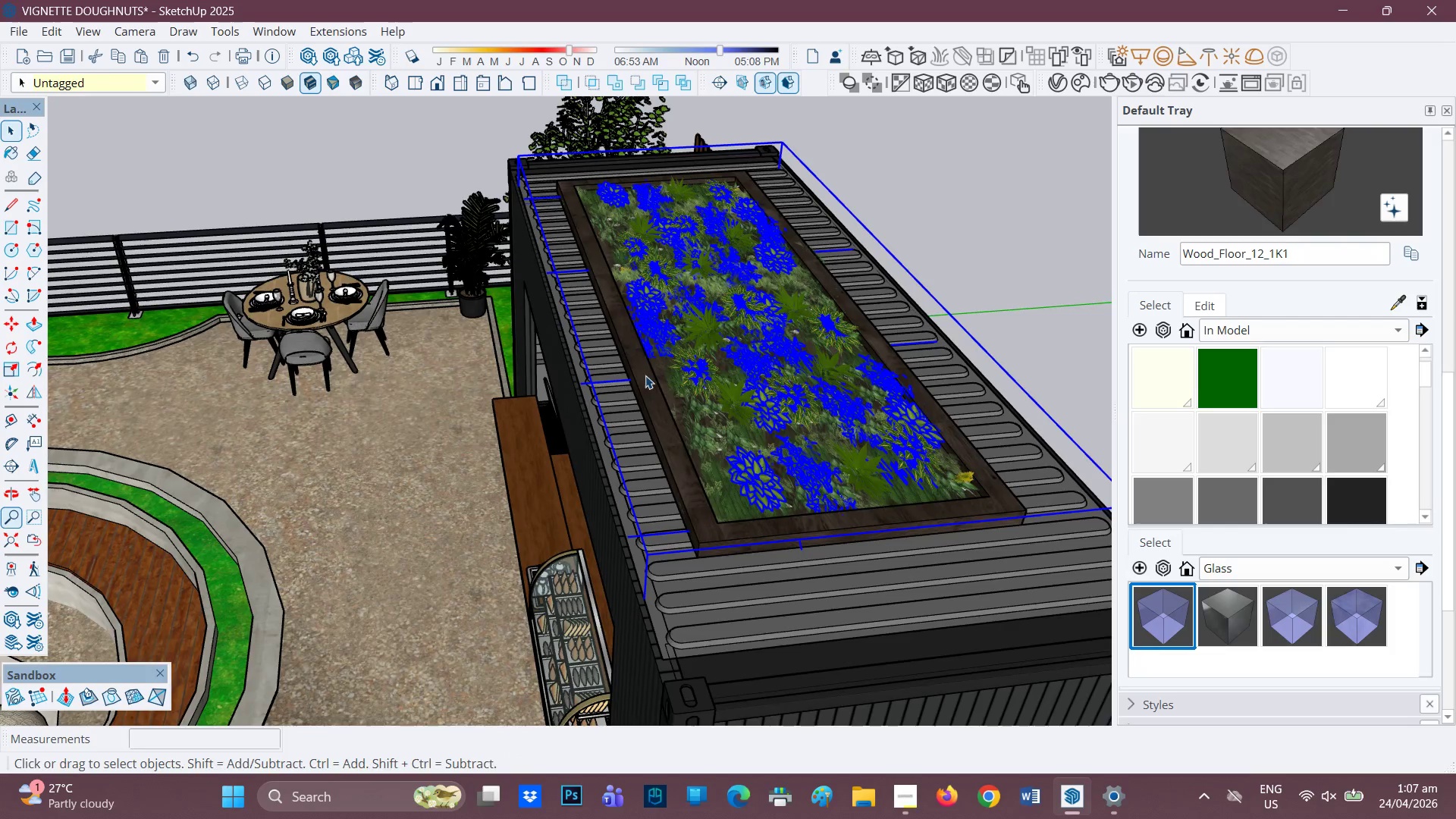 
scroll: coordinate [645, 375], scroll_direction: up, amount: 2.0
 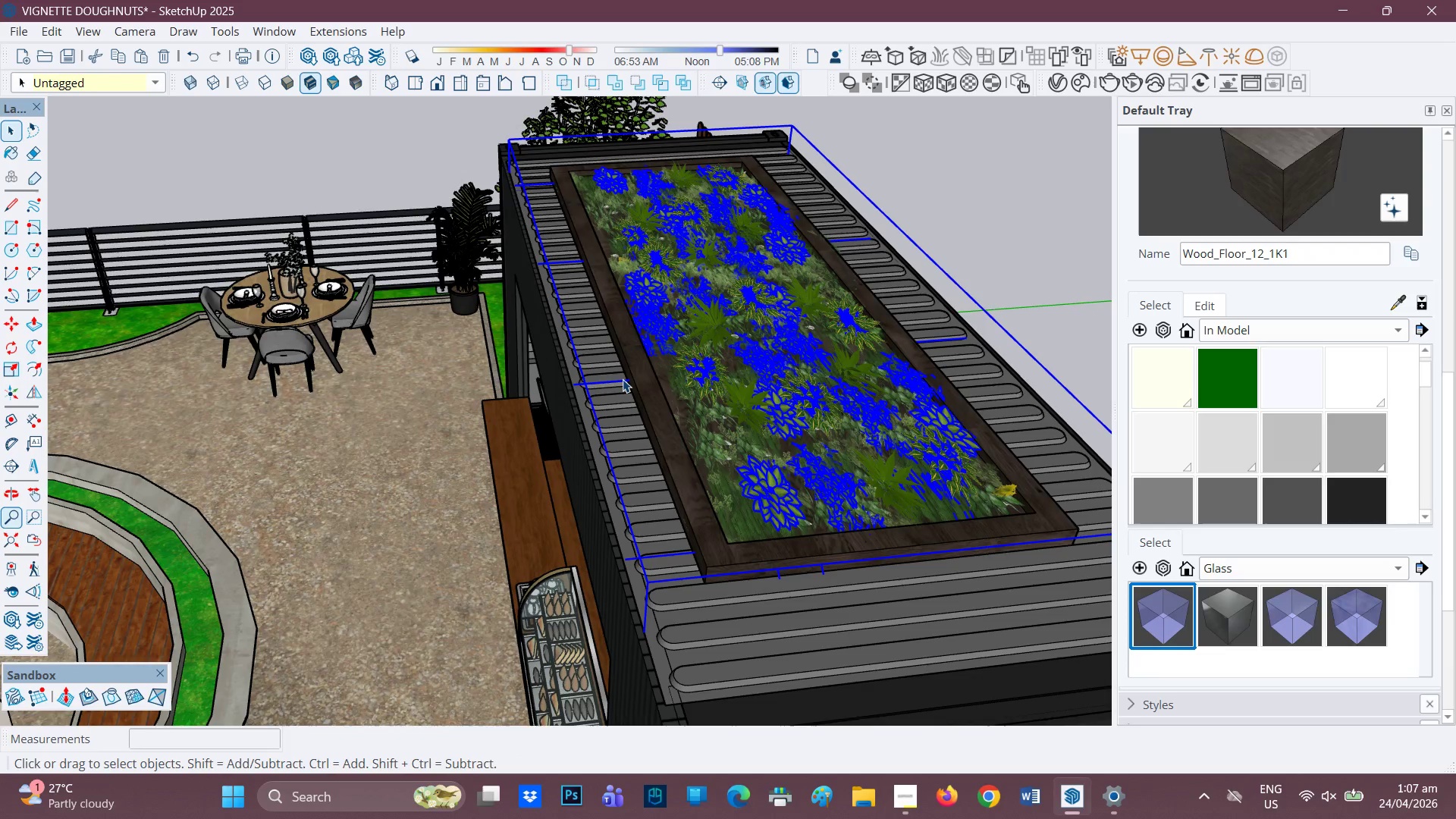 
double_click([623, 379])
 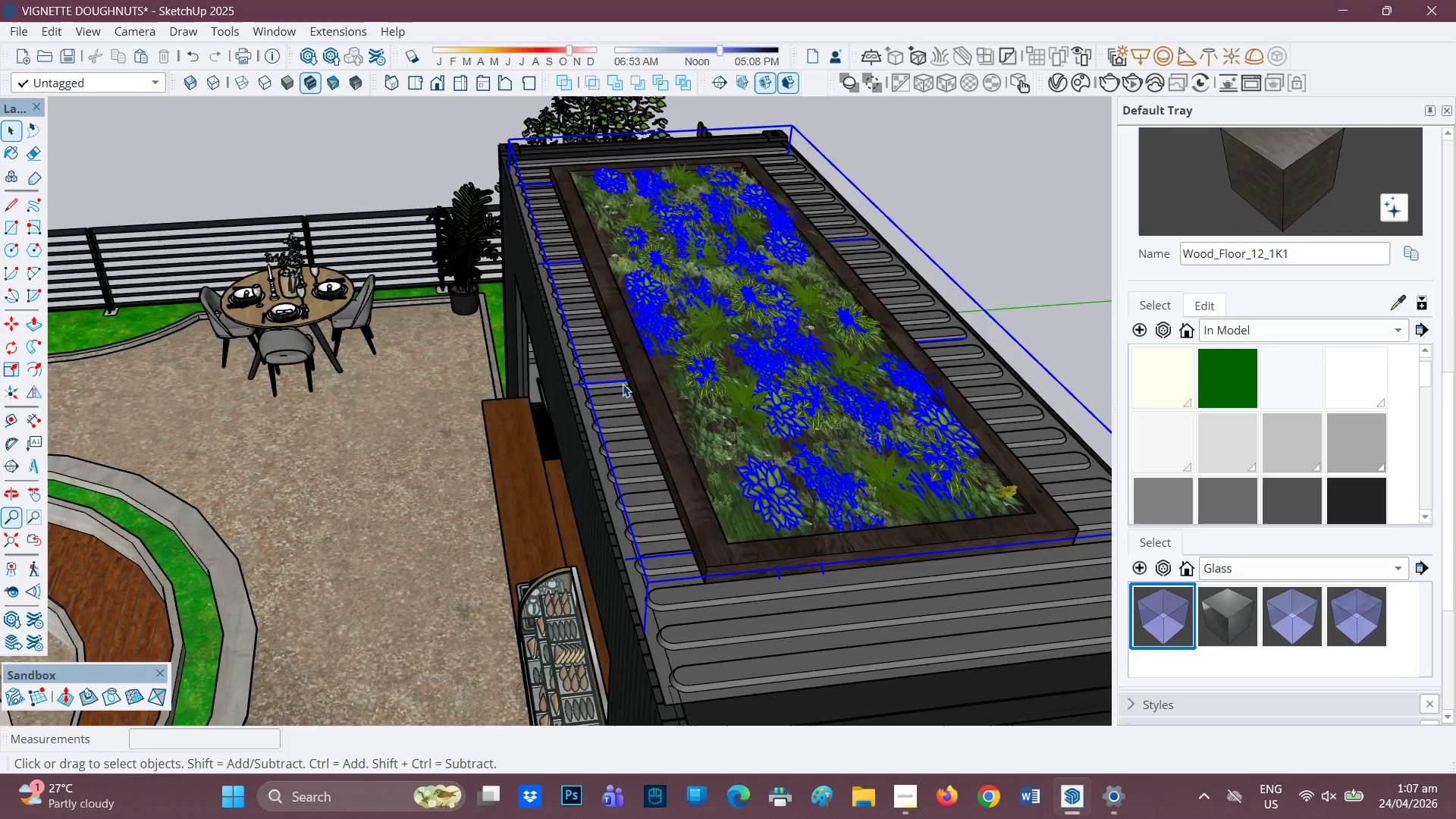 
scroll: coordinate [623, 384], scroll_direction: up, amount: 2.0
 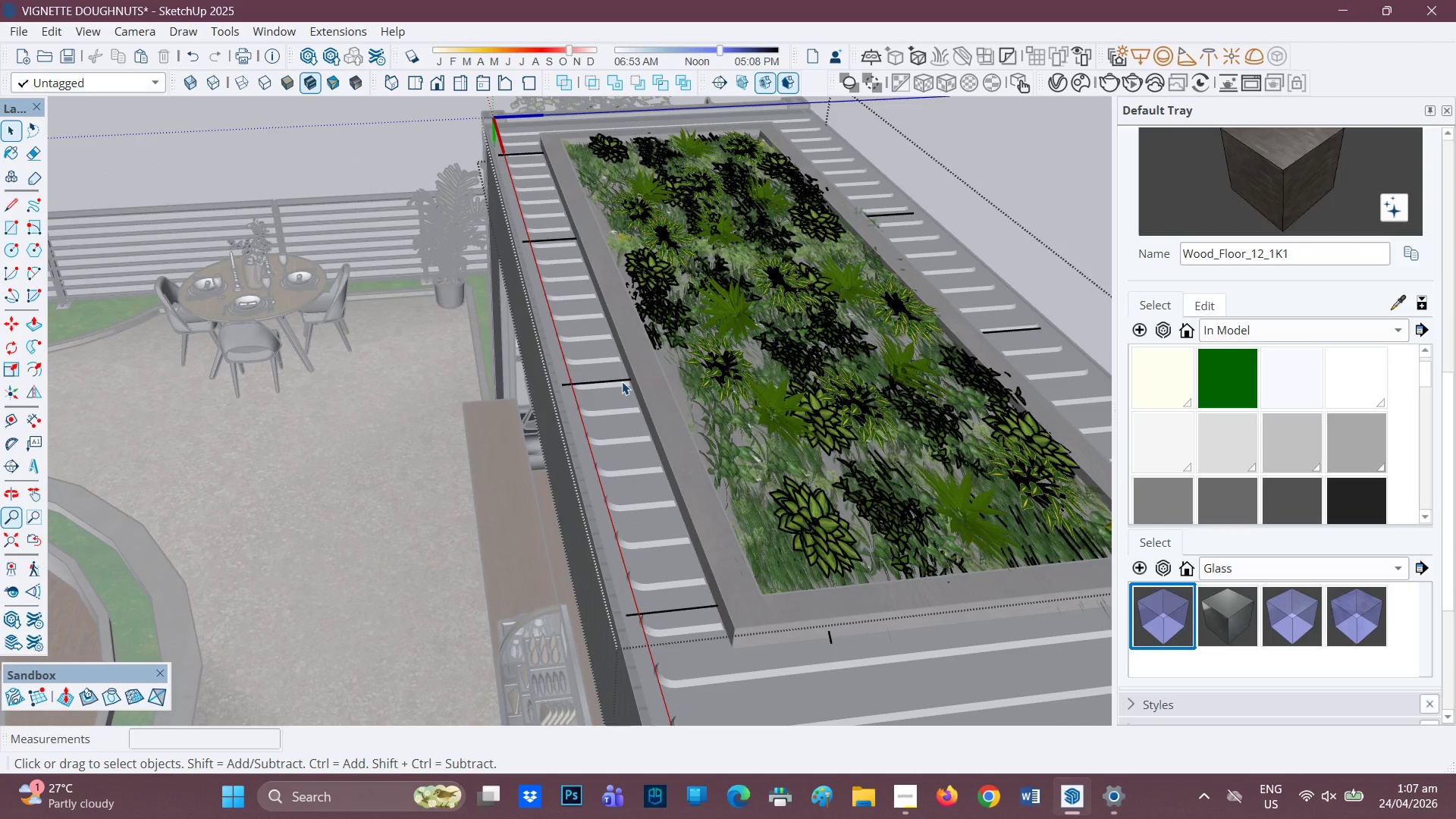 
left_click([621, 381])
 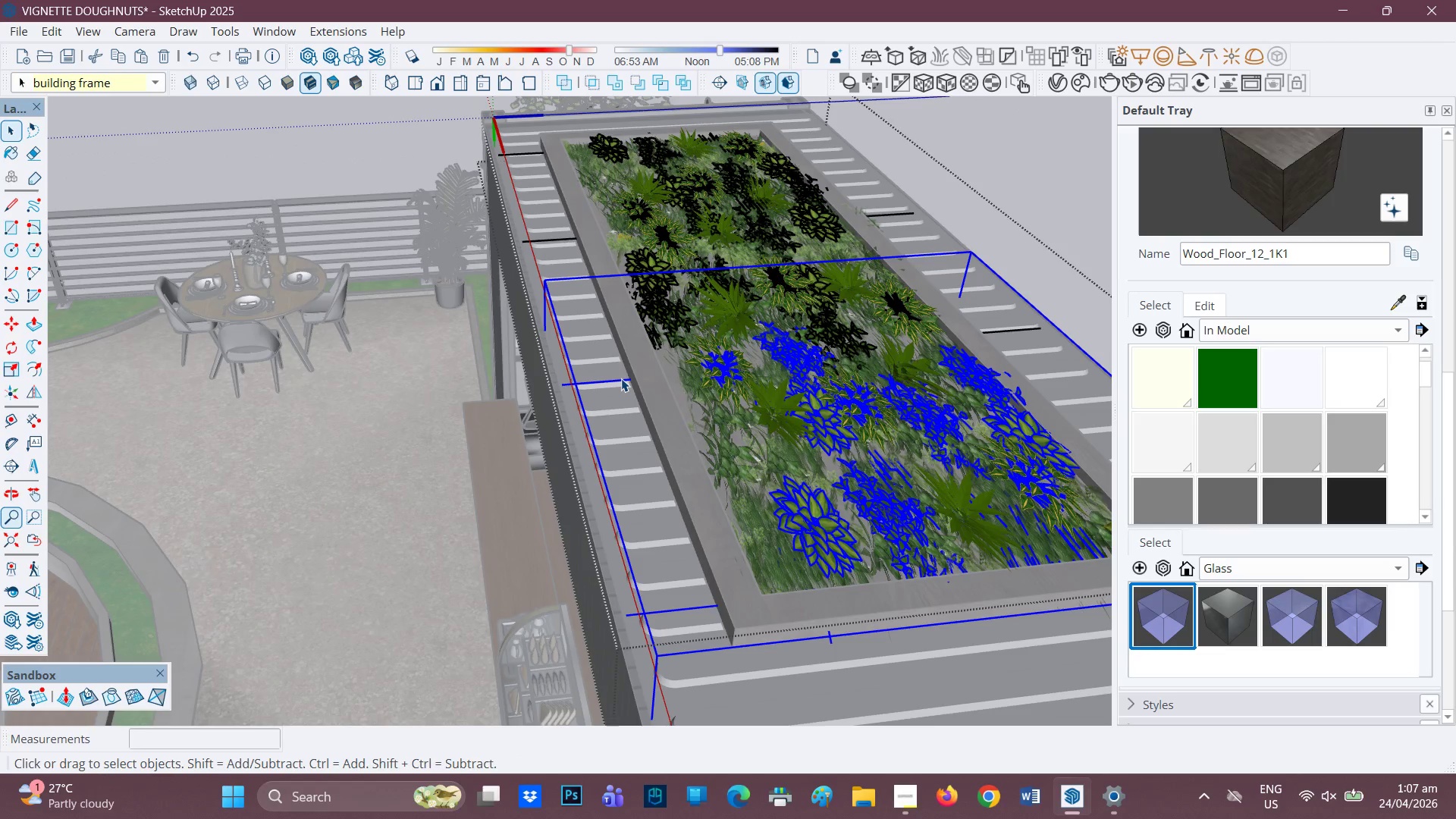 
double_click([621, 378])
 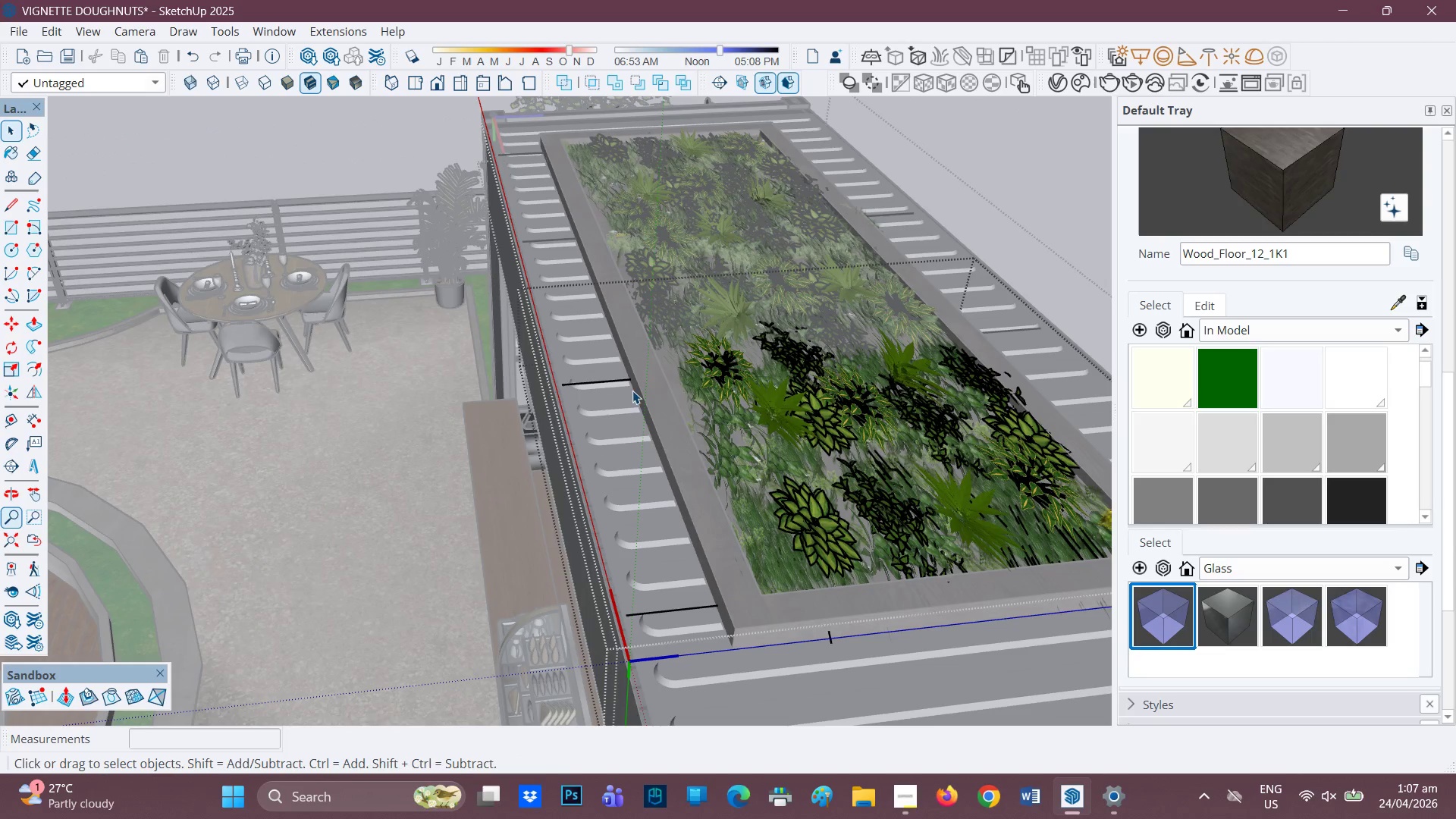 
key(E)
 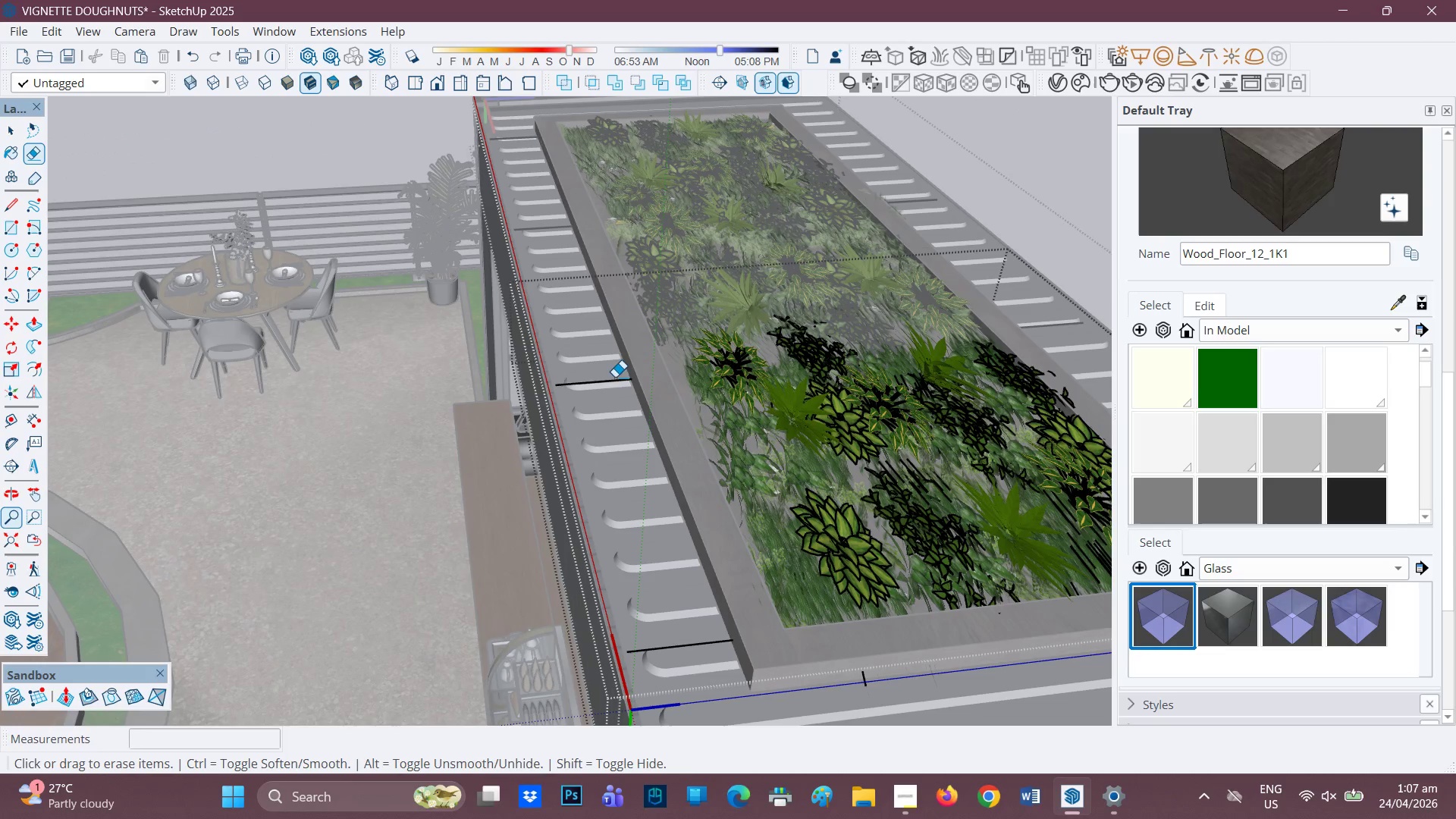 
scroll: coordinate [620, 382], scroll_direction: up, amount: 1.0
 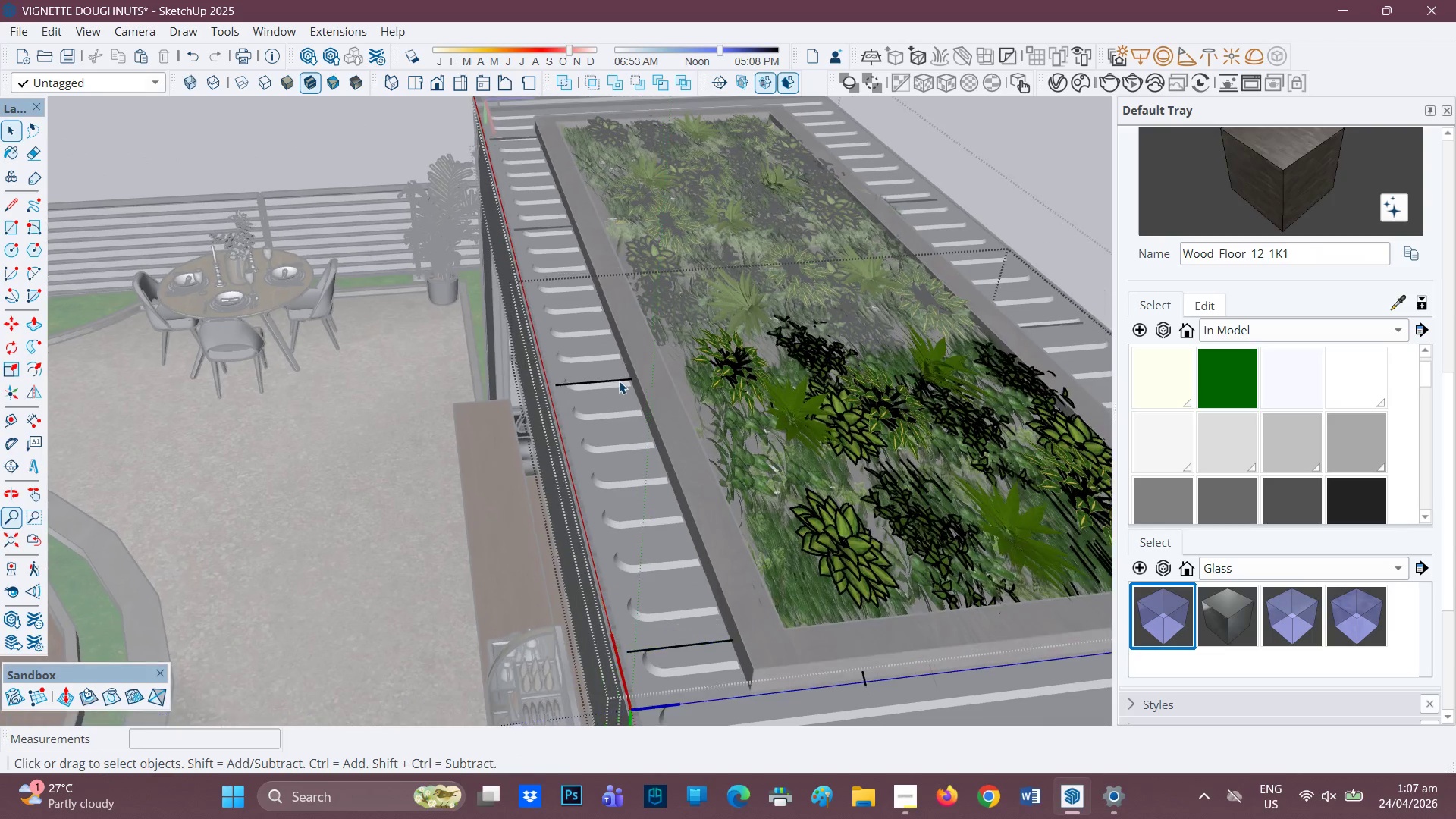 
left_click_drag(start_coordinate=[615, 377], to_coordinate=[596, 399])
 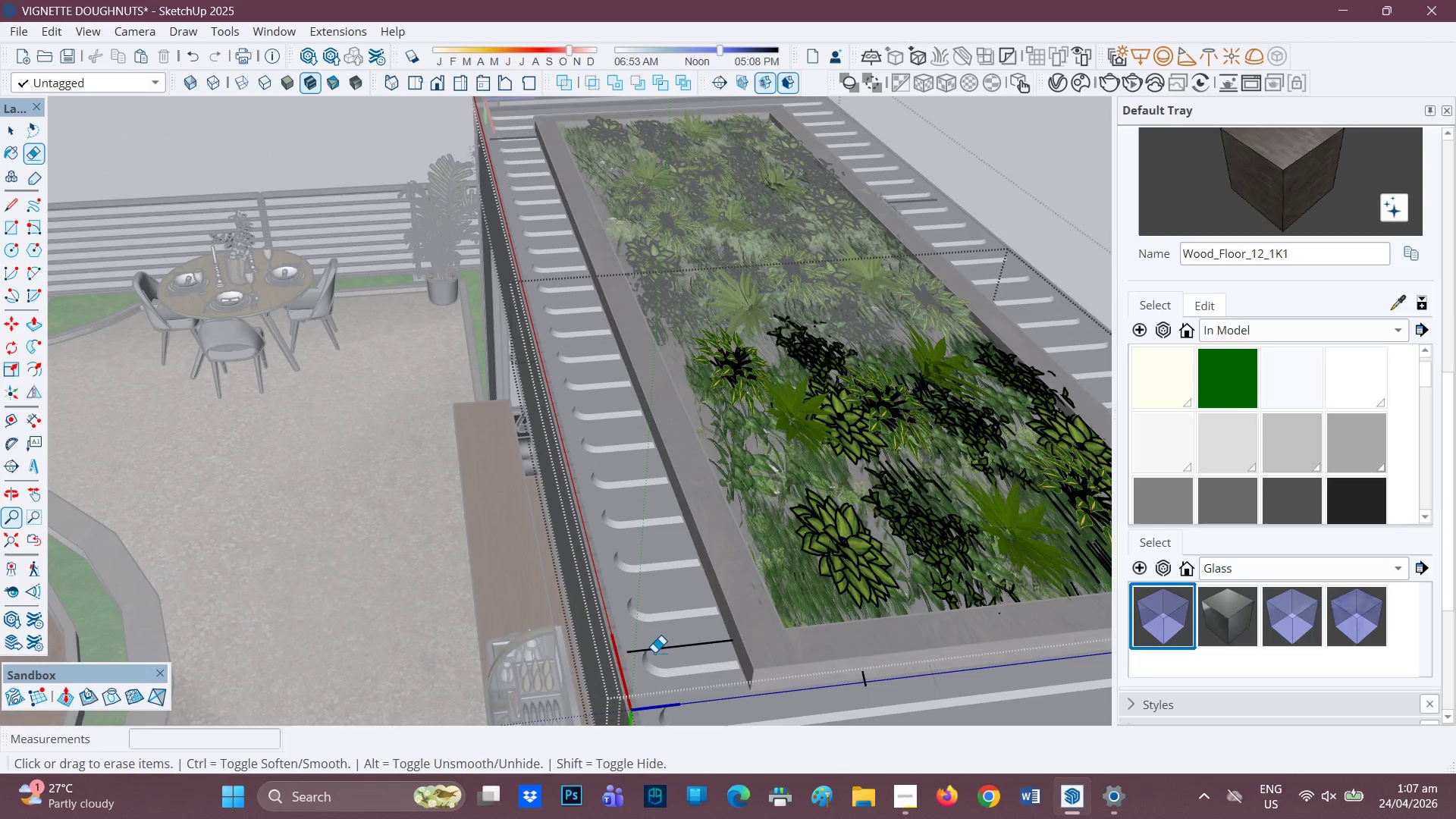 
left_click_drag(start_coordinate=[665, 632], to_coordinate=[661, 666])
 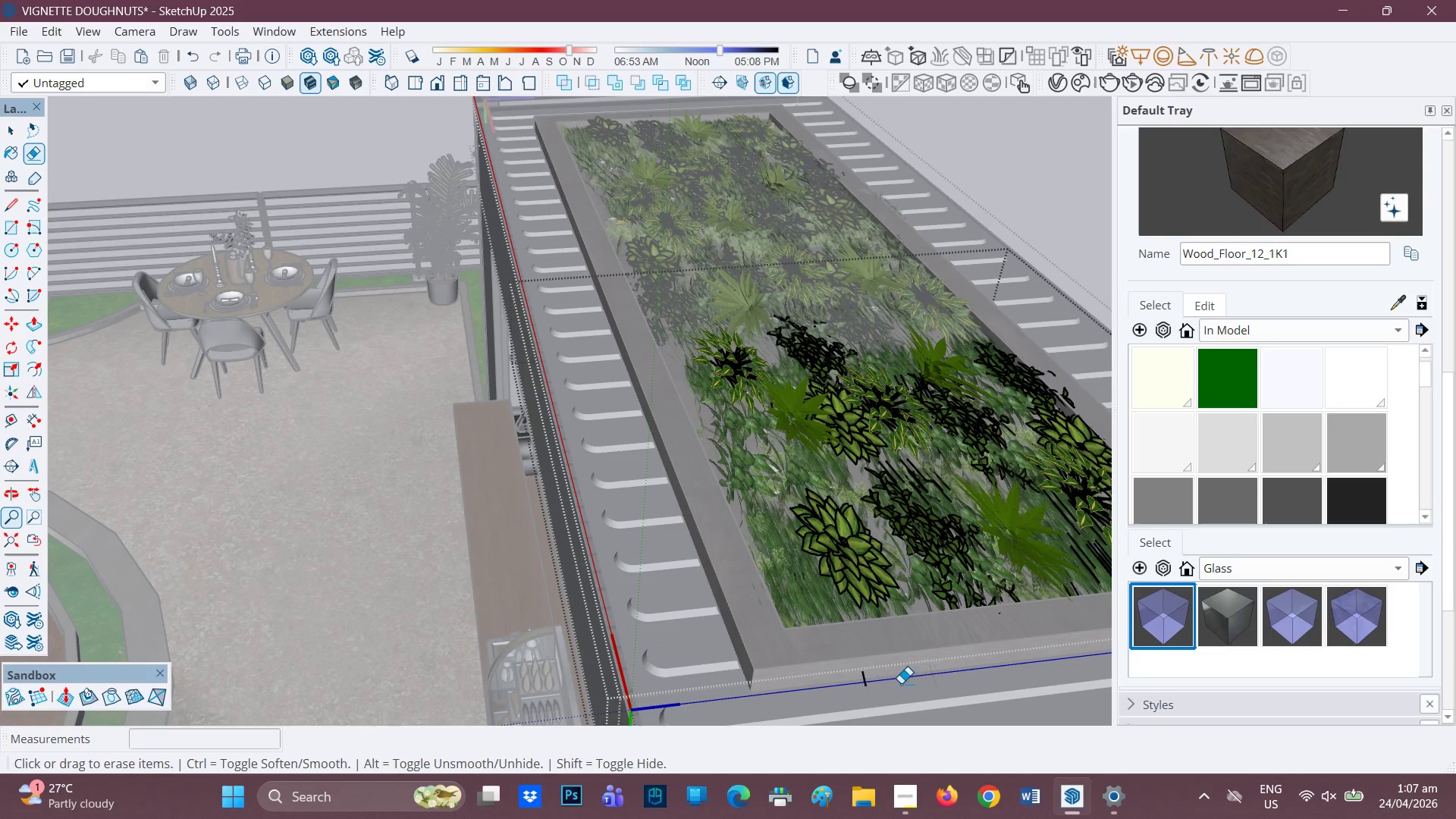 
left_click_drag(start_coordinate=[881, 684], to_coordinate=[852, 682])
 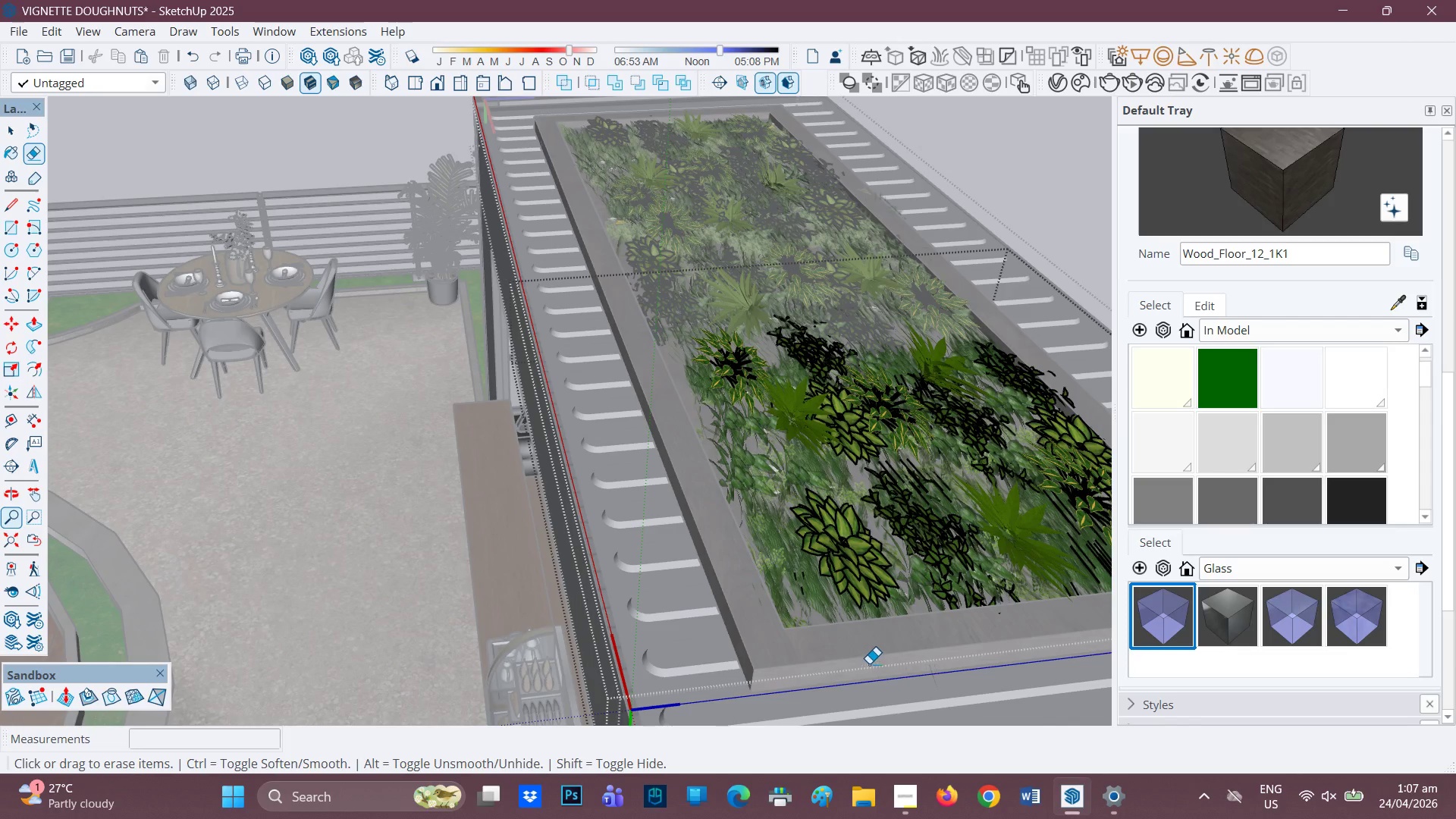 
scroll: coordinate [844, 636], scroll_direction: down, amount: 3.0
 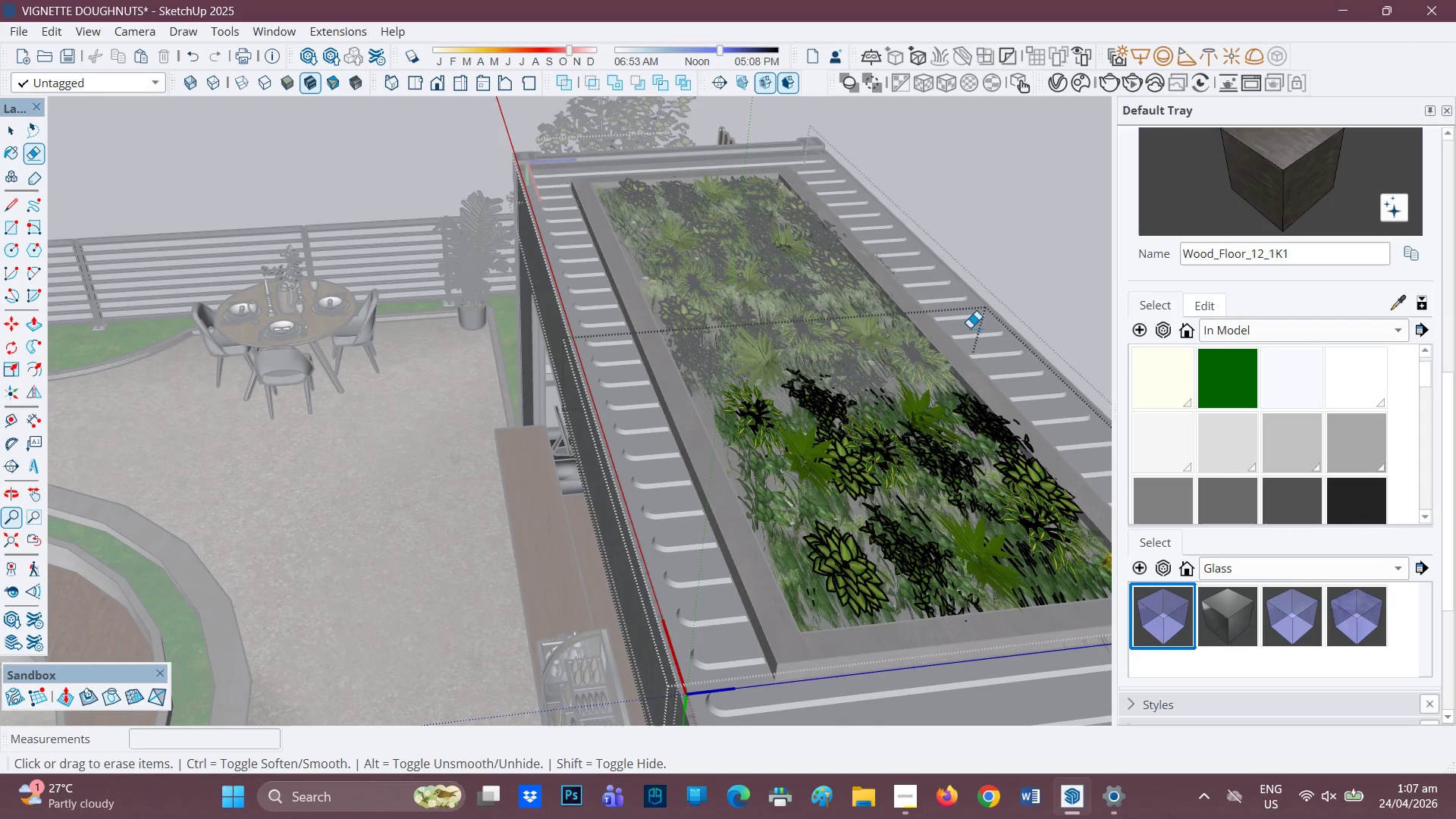 
scroll: coordinate [752, 275], scroll_direction: up, amount: 1.0
 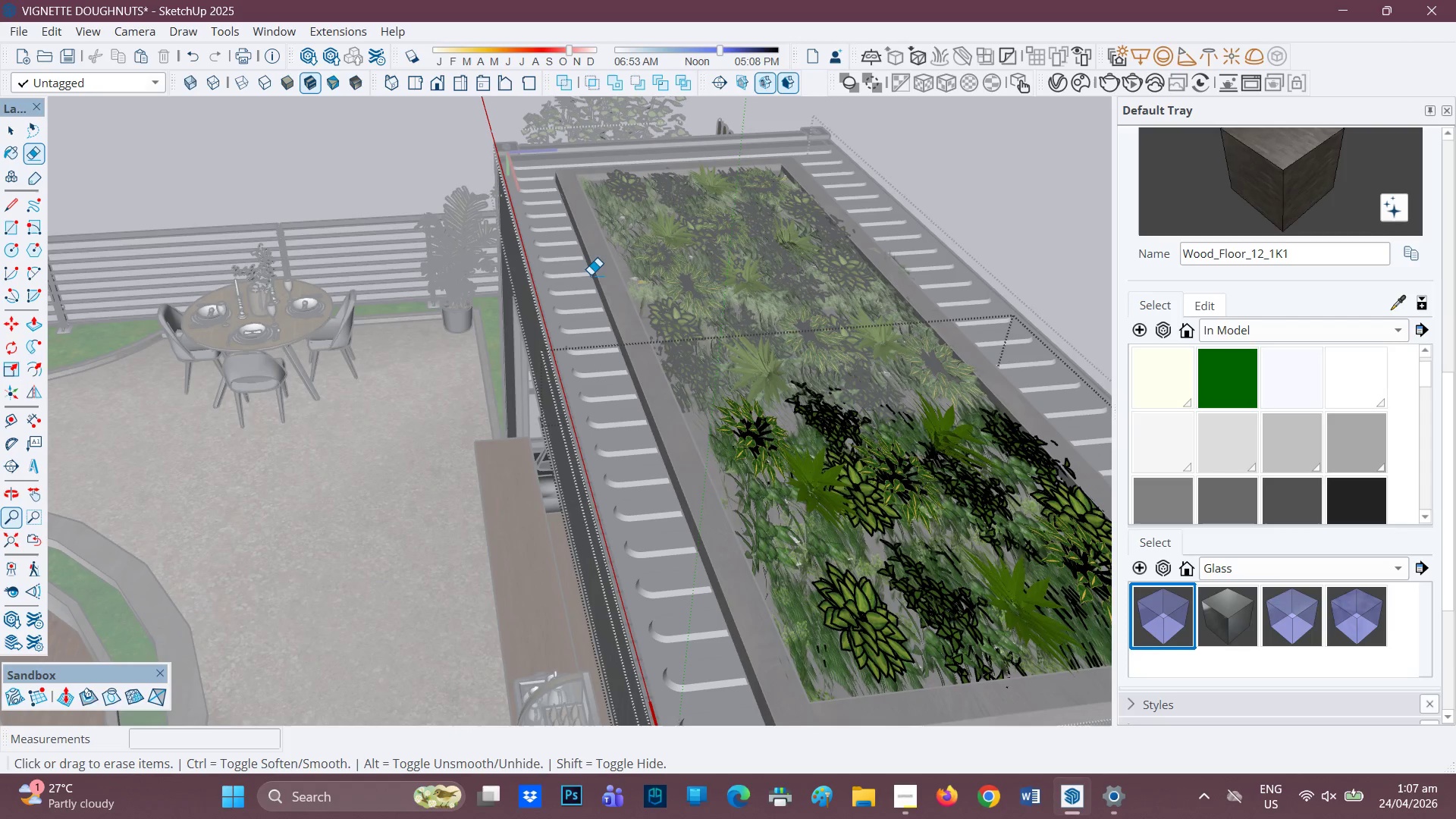 
key(Space)
 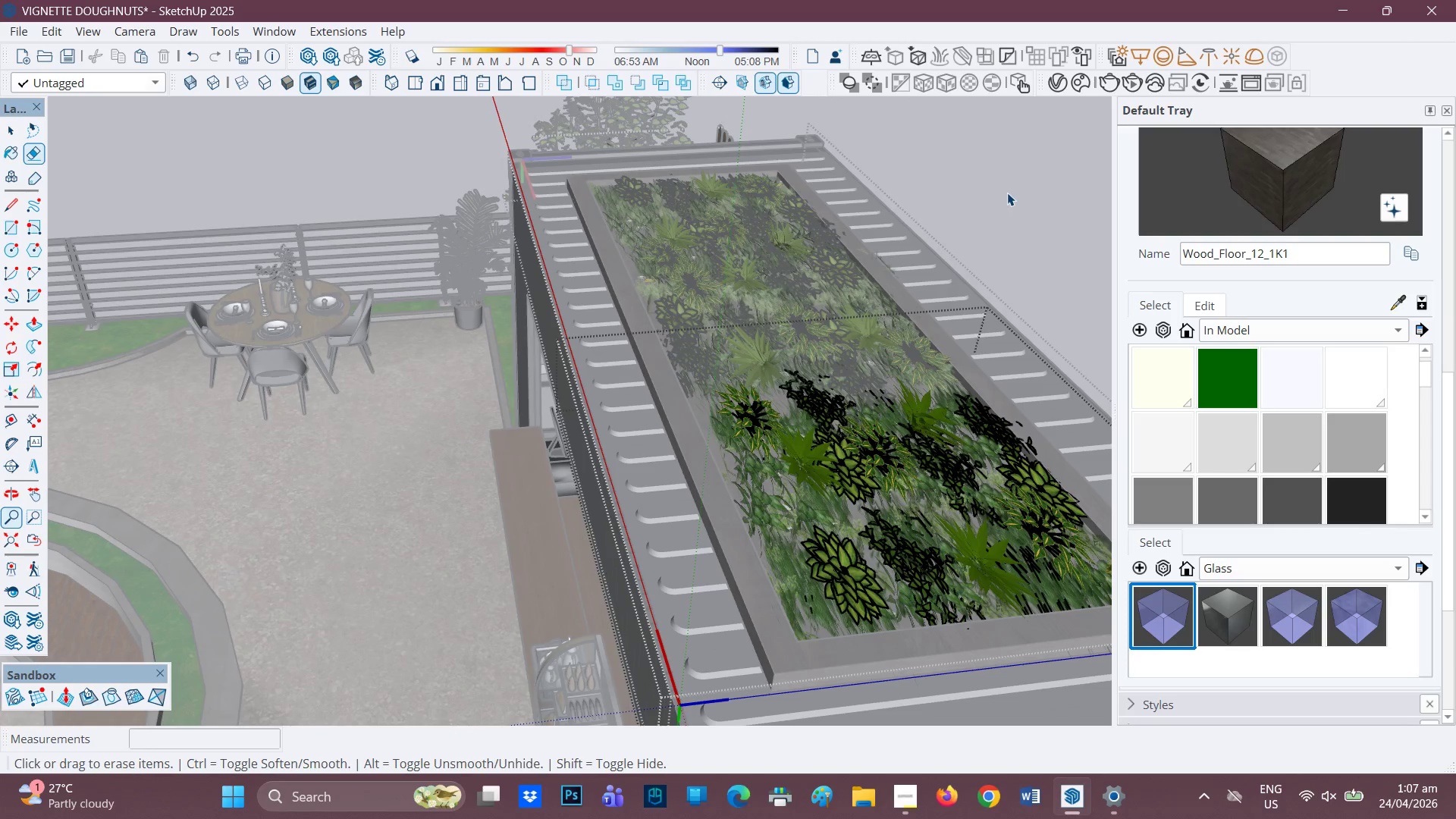 
scroll: coordinate [723, 262], scroll_direction: down, amount: 3.0
 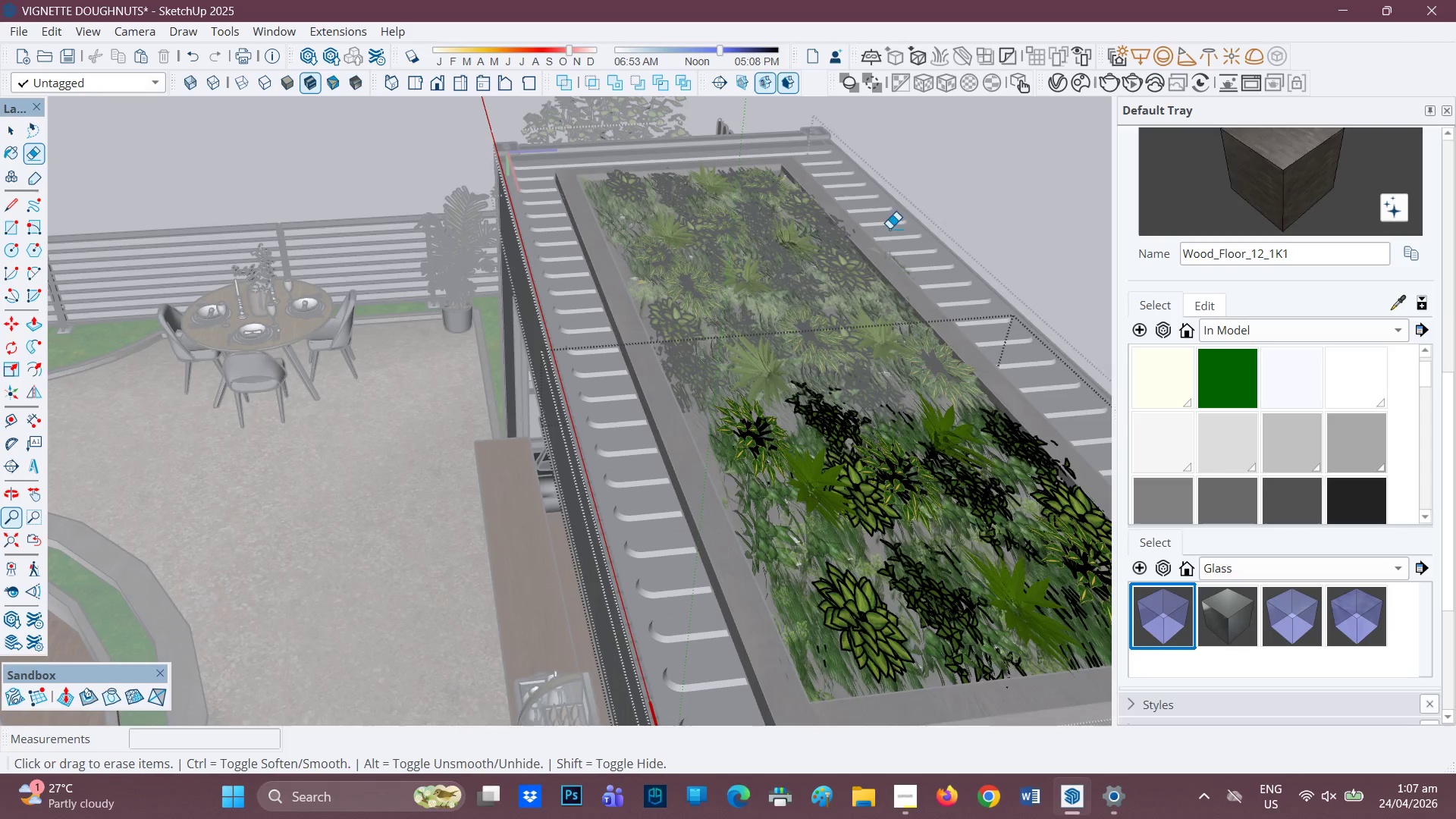 
left_click([1007, 193])
 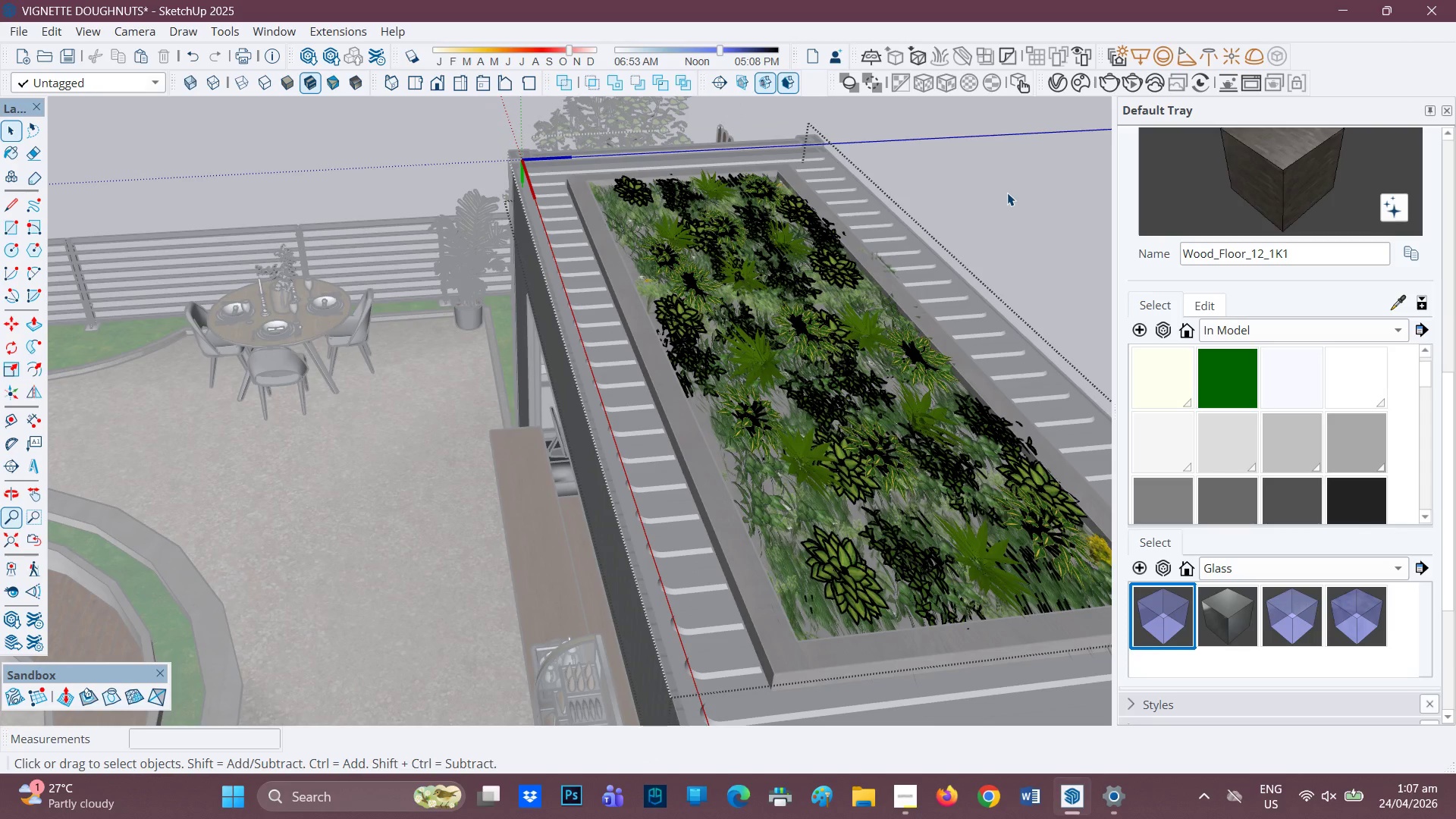 
double_click([1007, 193])
 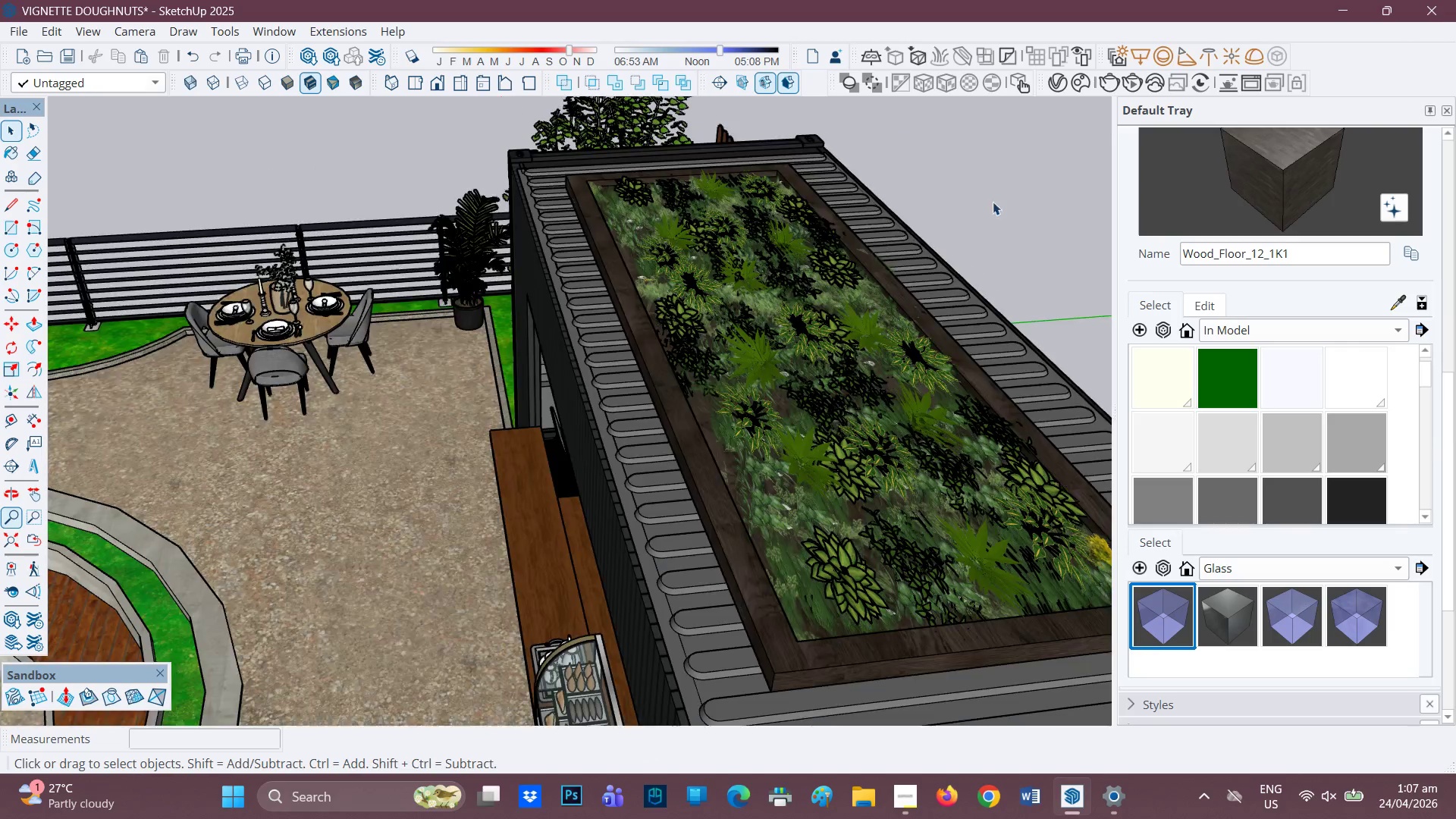 
scroll: coordinate [844, 300], scroll_direction: down, amount: 11.0
 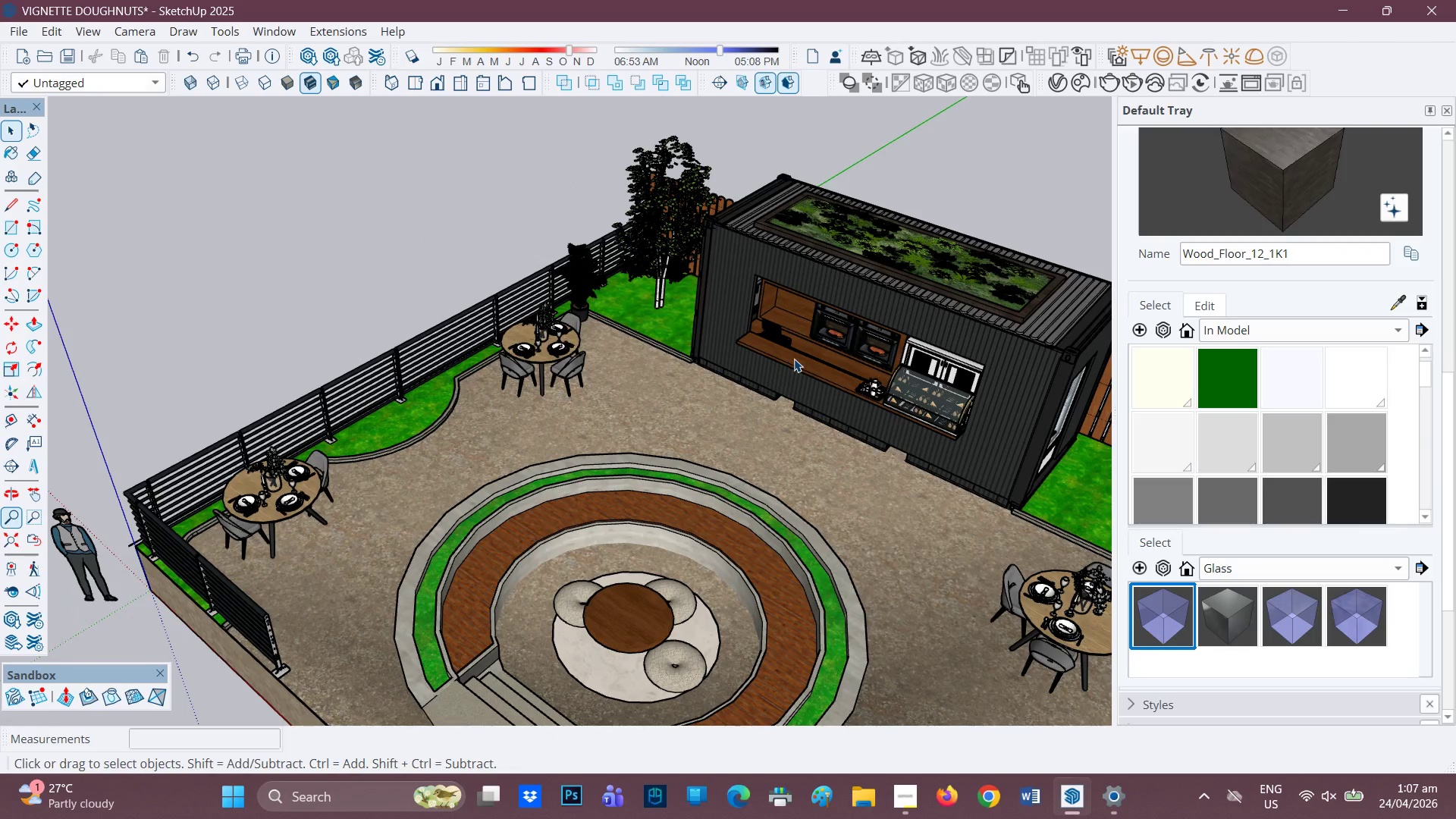 
key(H)
 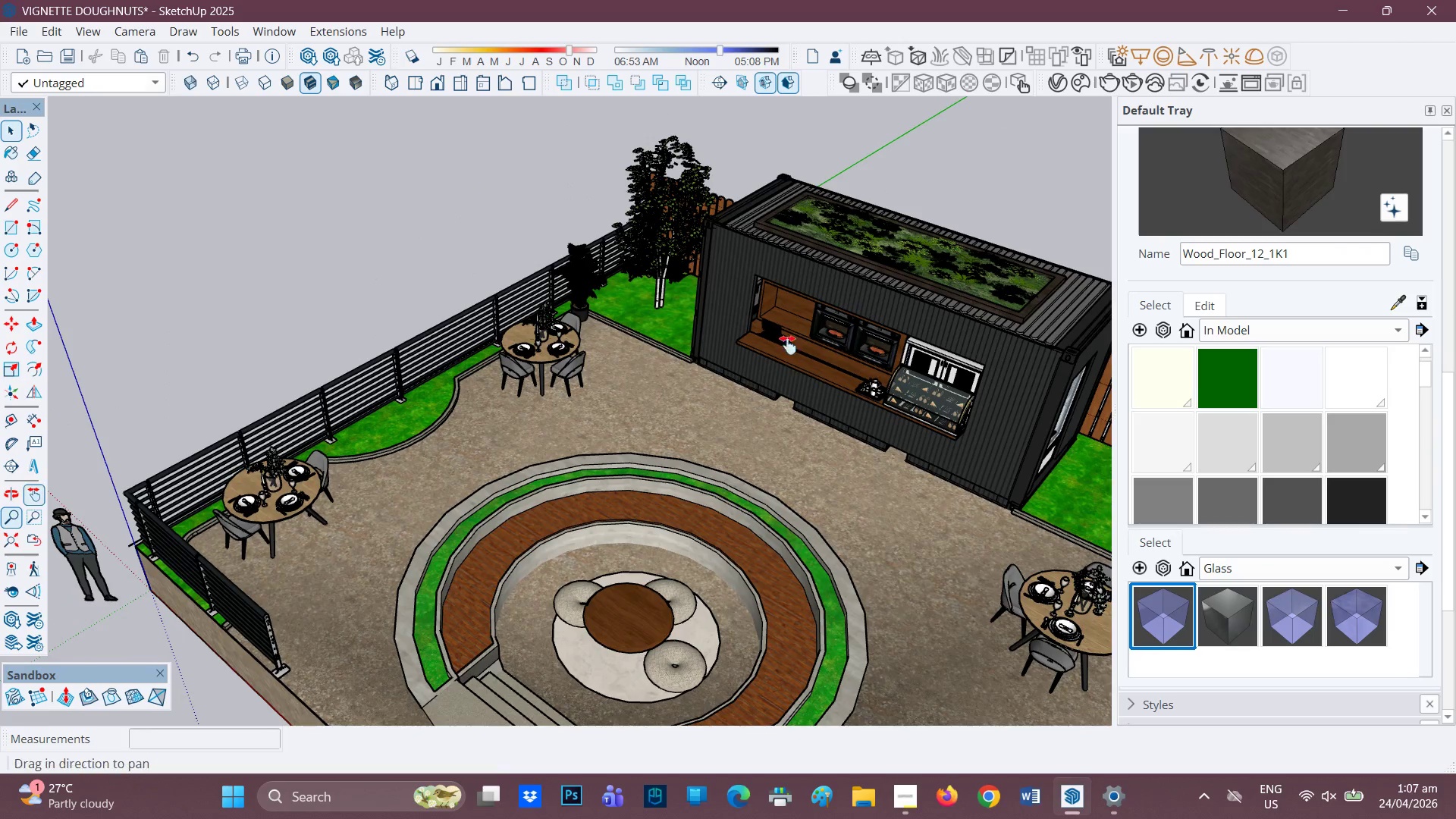 
left_click_drag(start_coordinate=[789, 347], to_coordinate=[518, 331])
 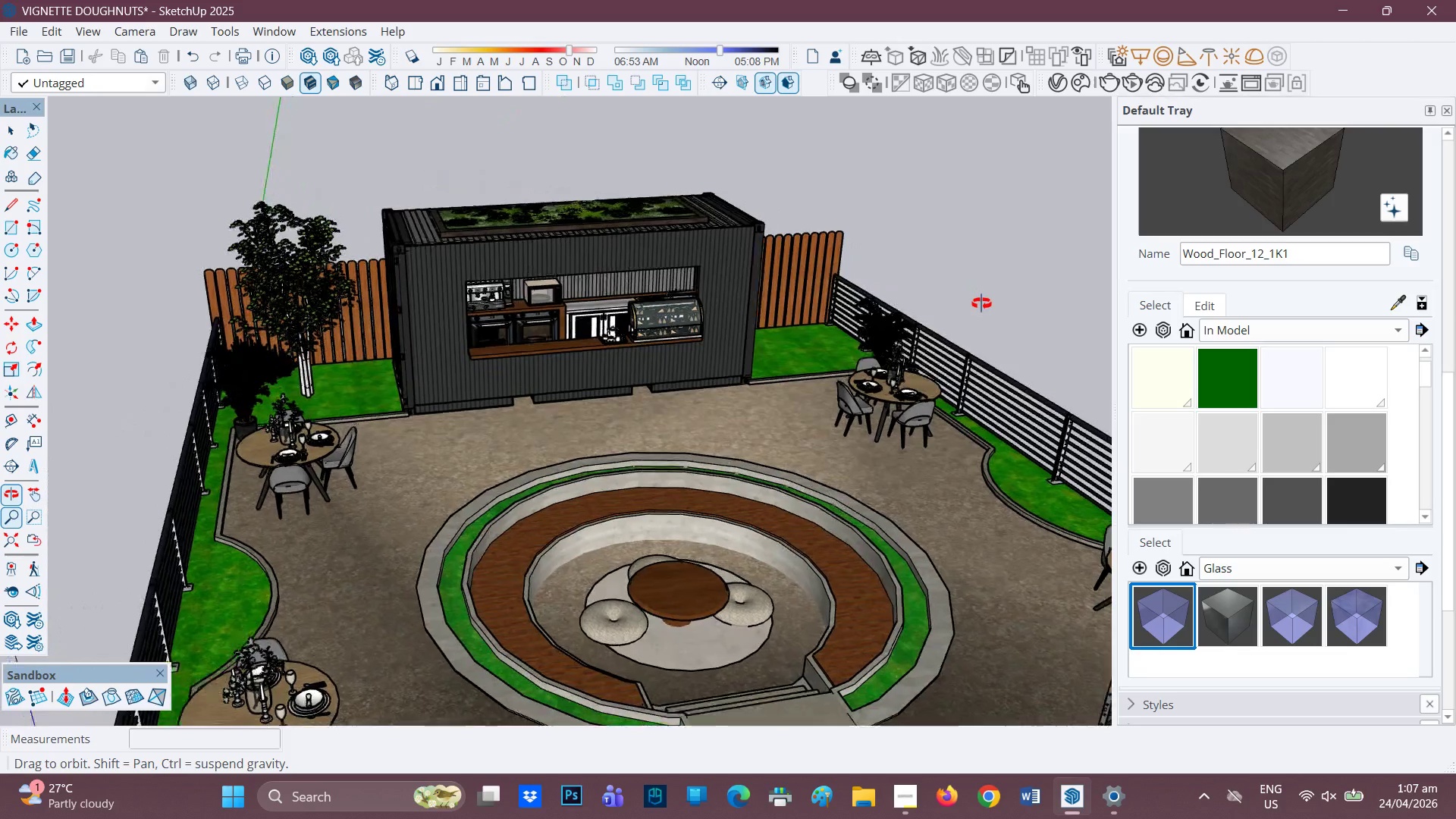 
scroll: coordinate [570, 215], scroll_direction: up, amount: 14.0
 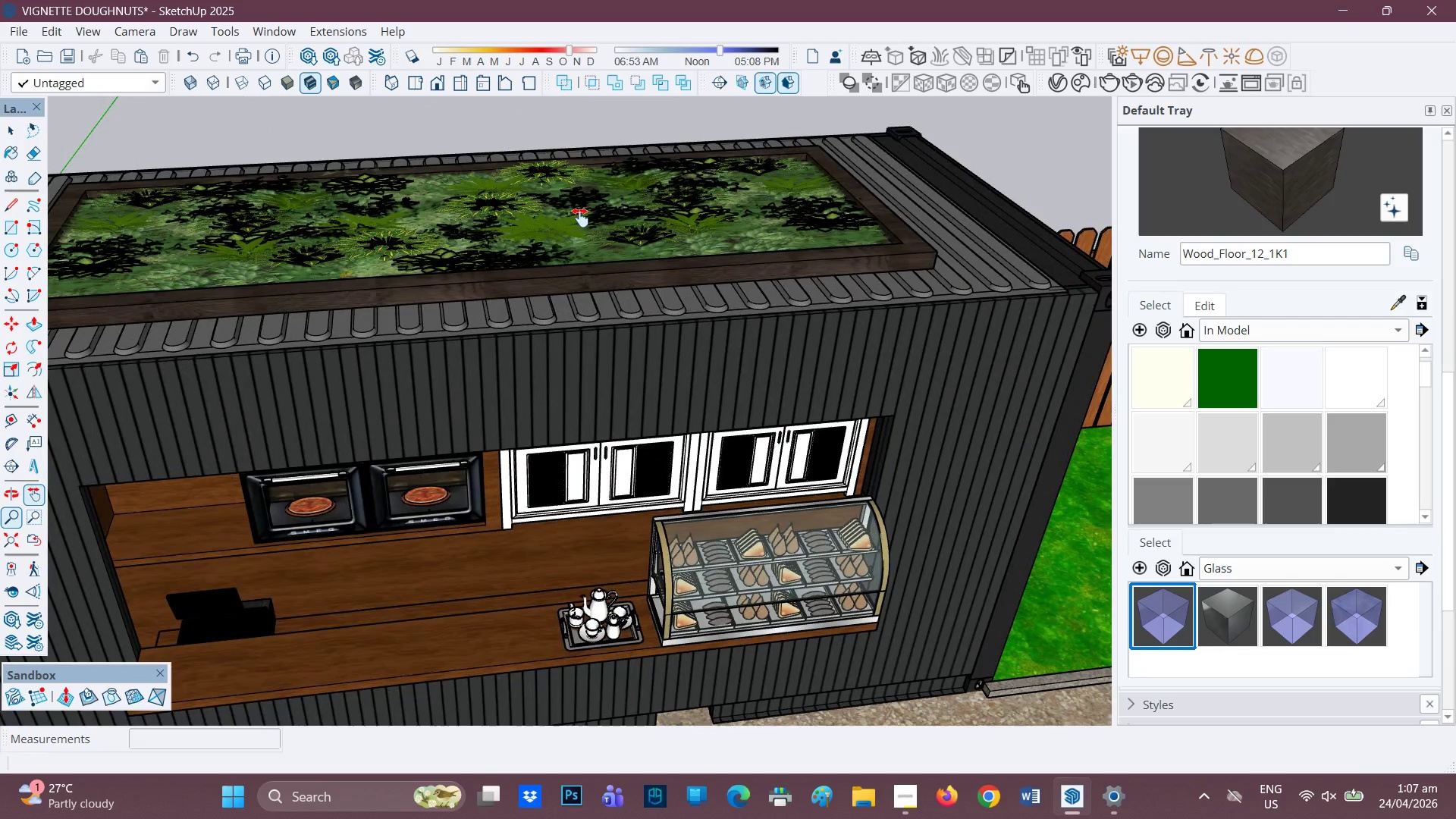 
key(Space)
 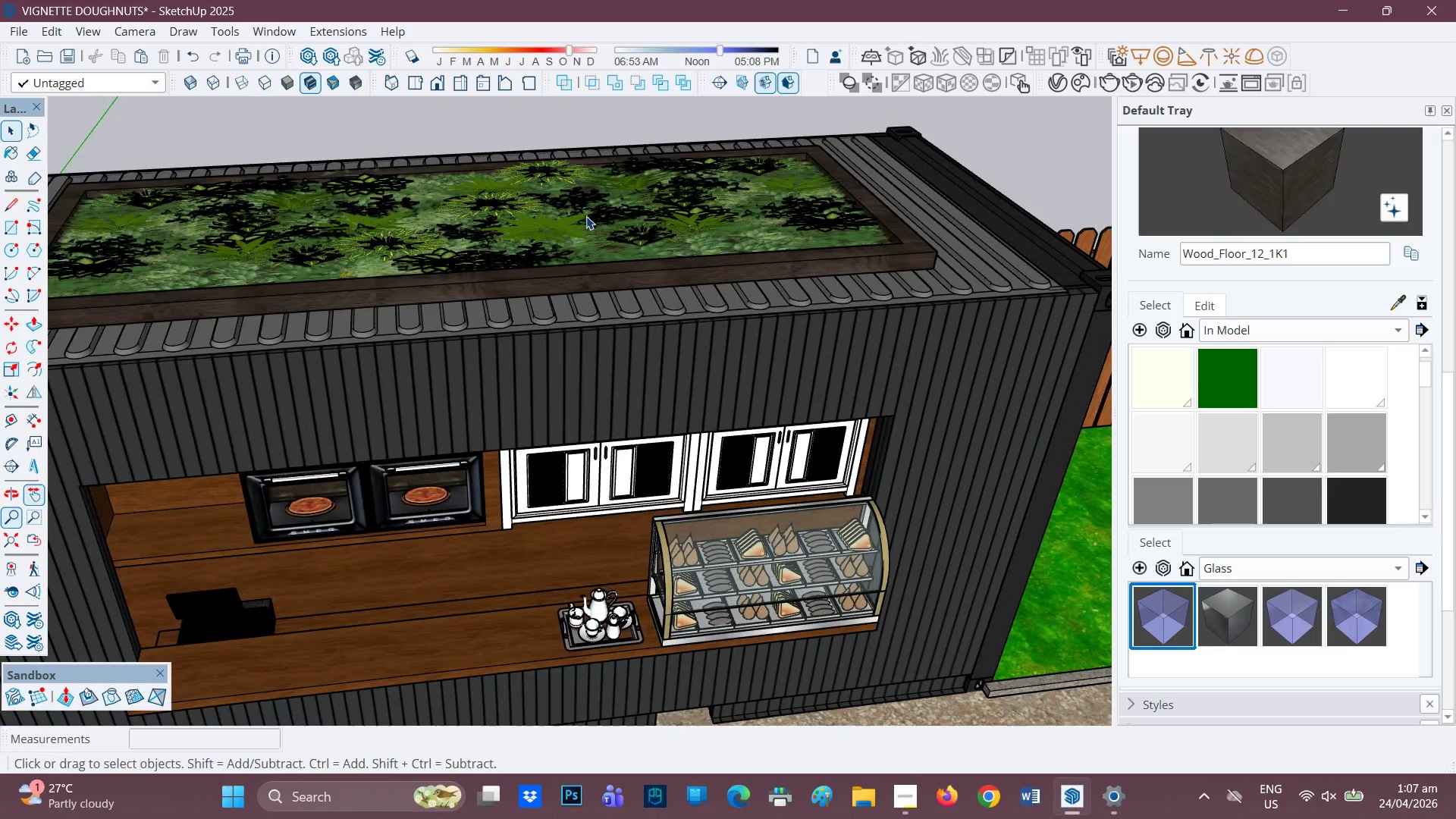 
left_click([586, 216])
 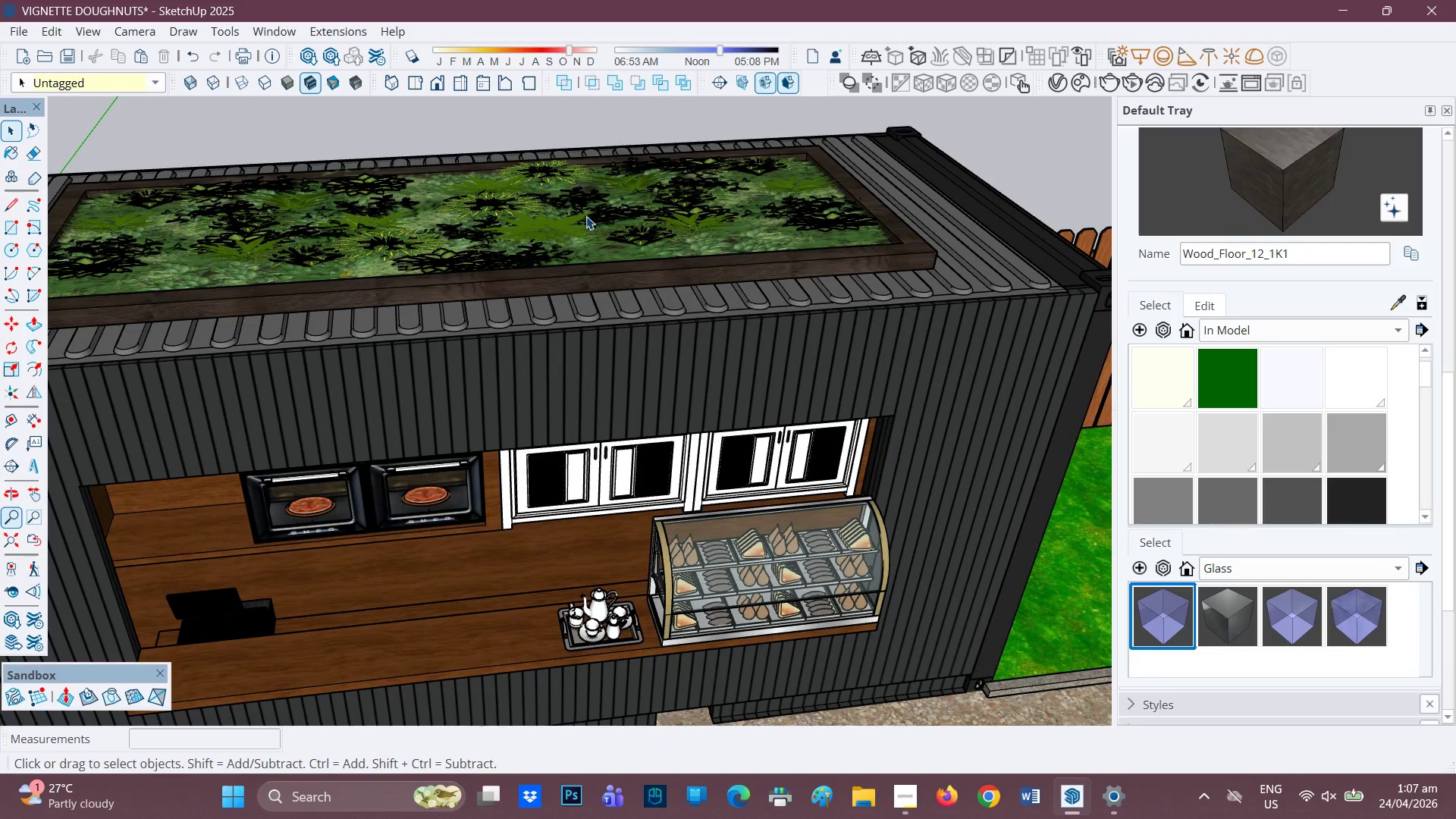 
scroll: coordinate [586, 216], scroll_direction: up, amount: 1.0
 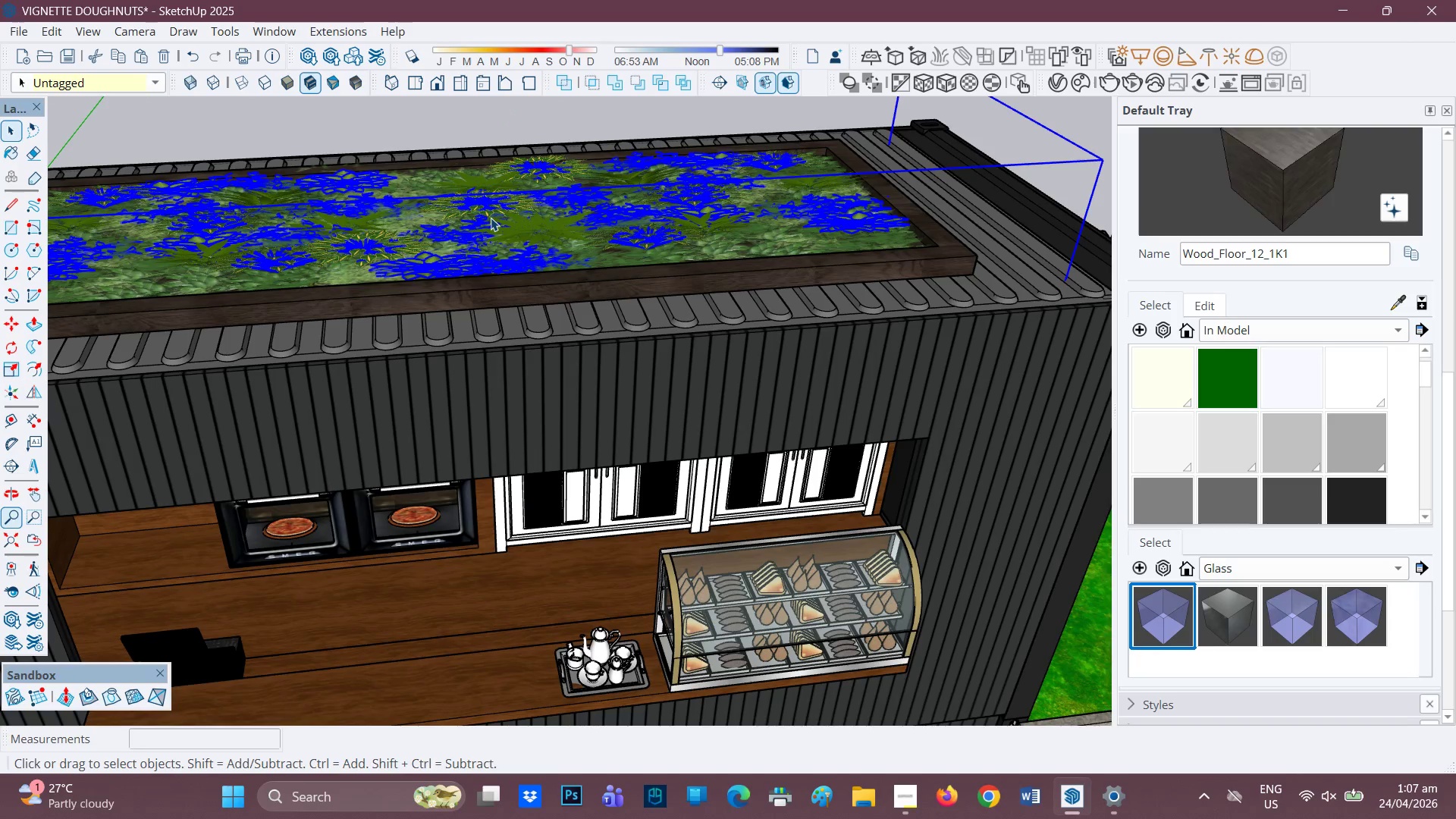 
scroll: coordinate [553, 216], scroll_direction: down, amount: 5.0
 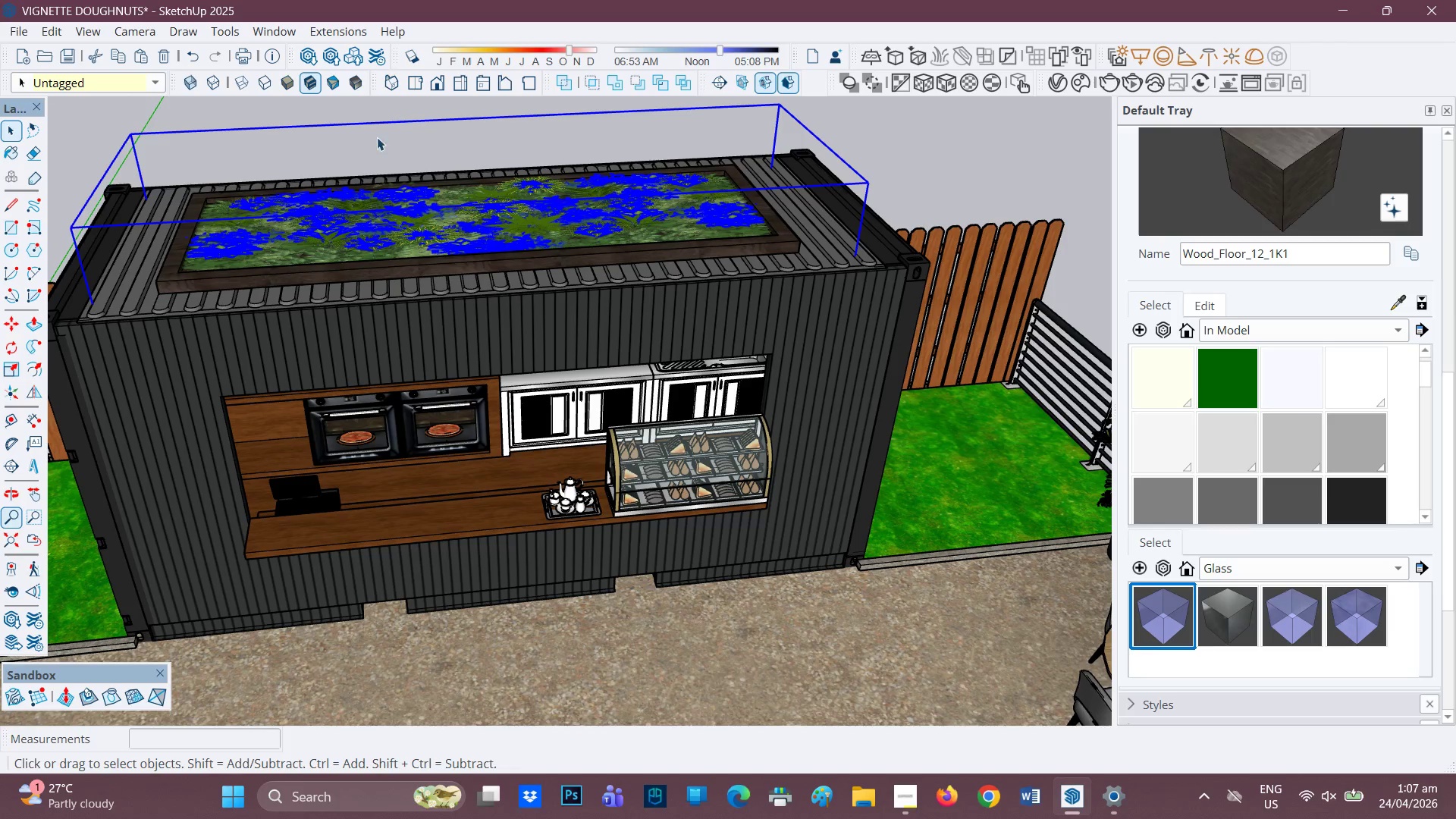 
left_click([345, 120])
 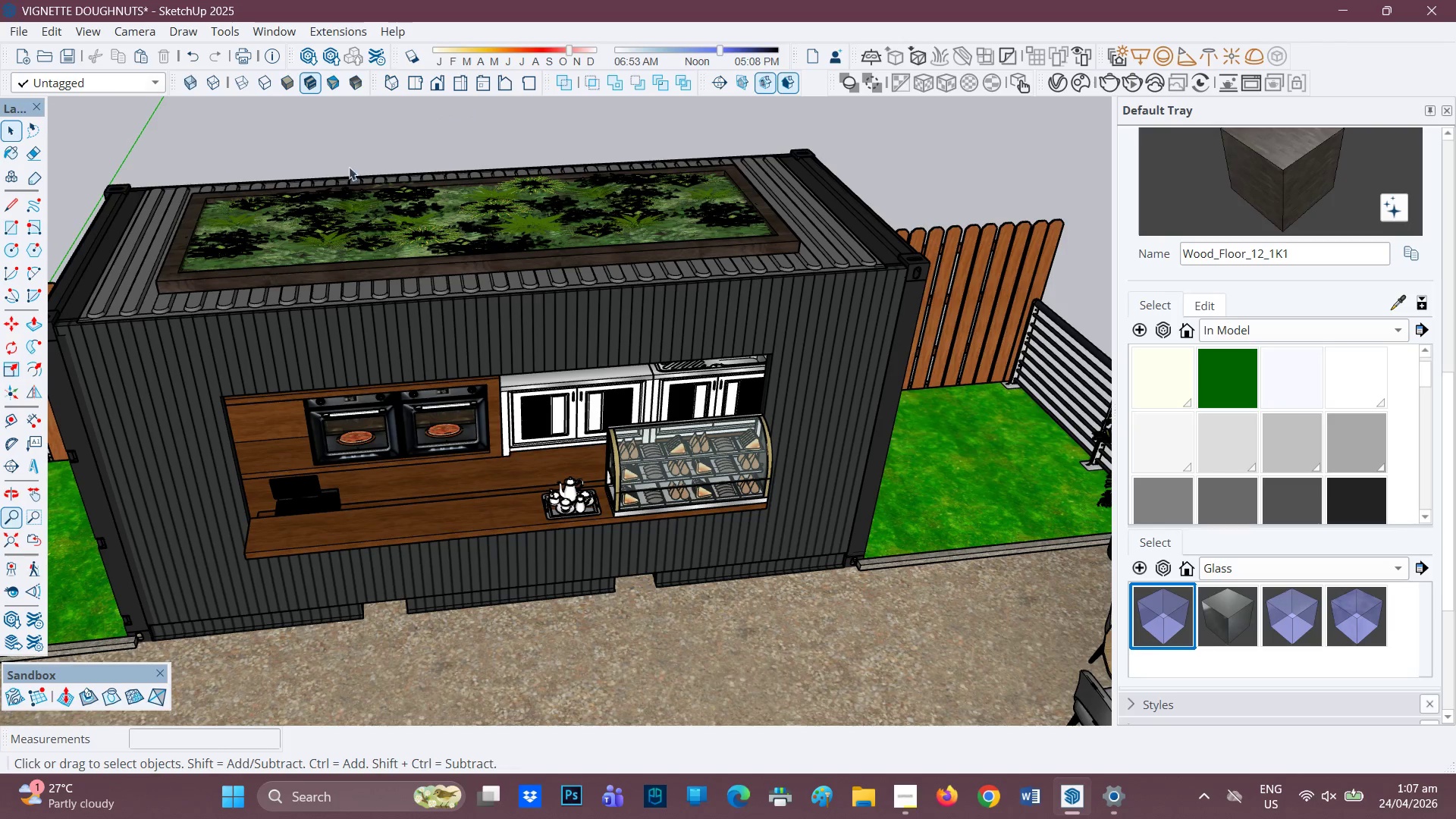 
left_click([359, 206])
 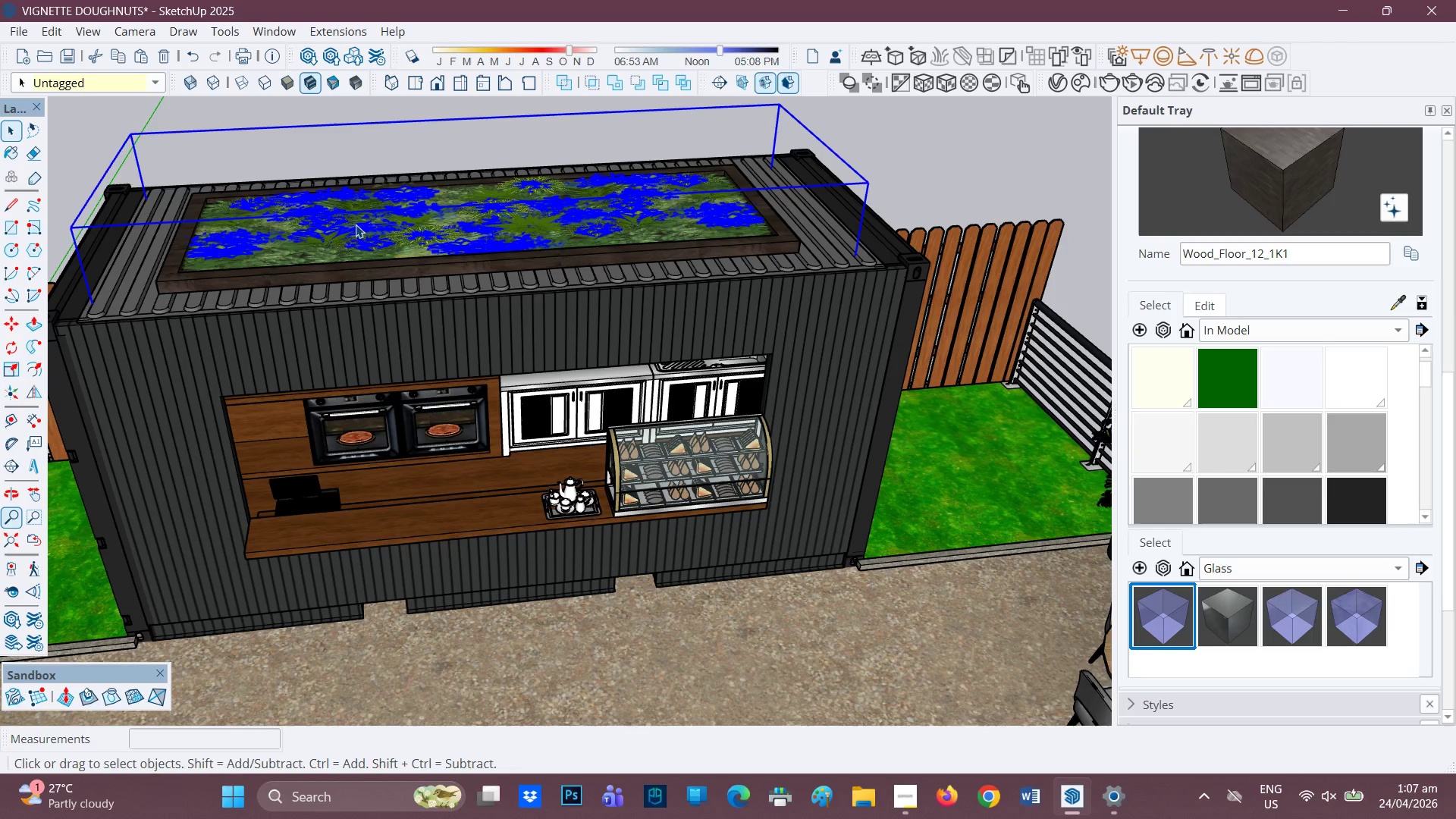 
left_click([348, 241])
 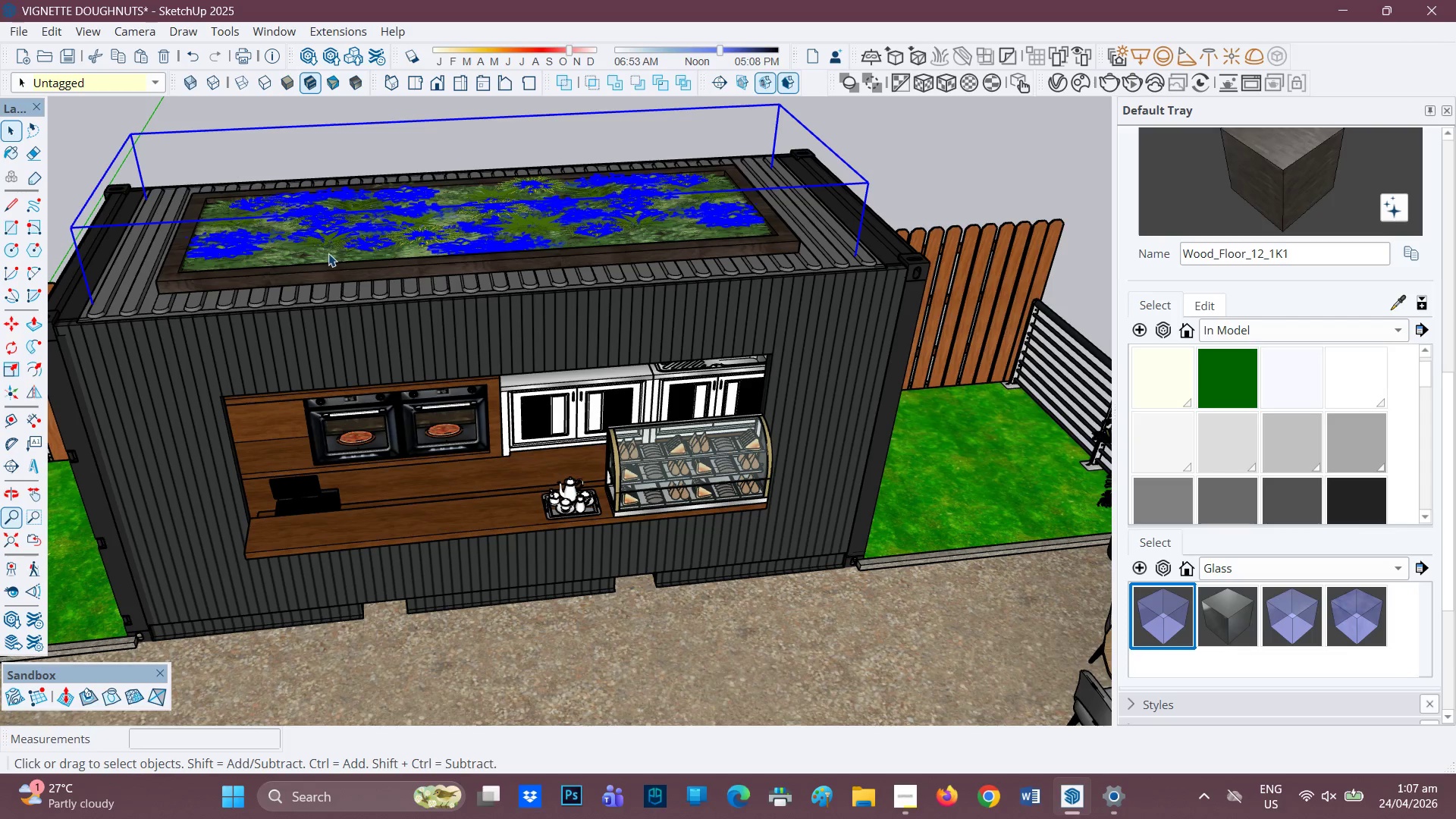 
left_click([325, 252])
 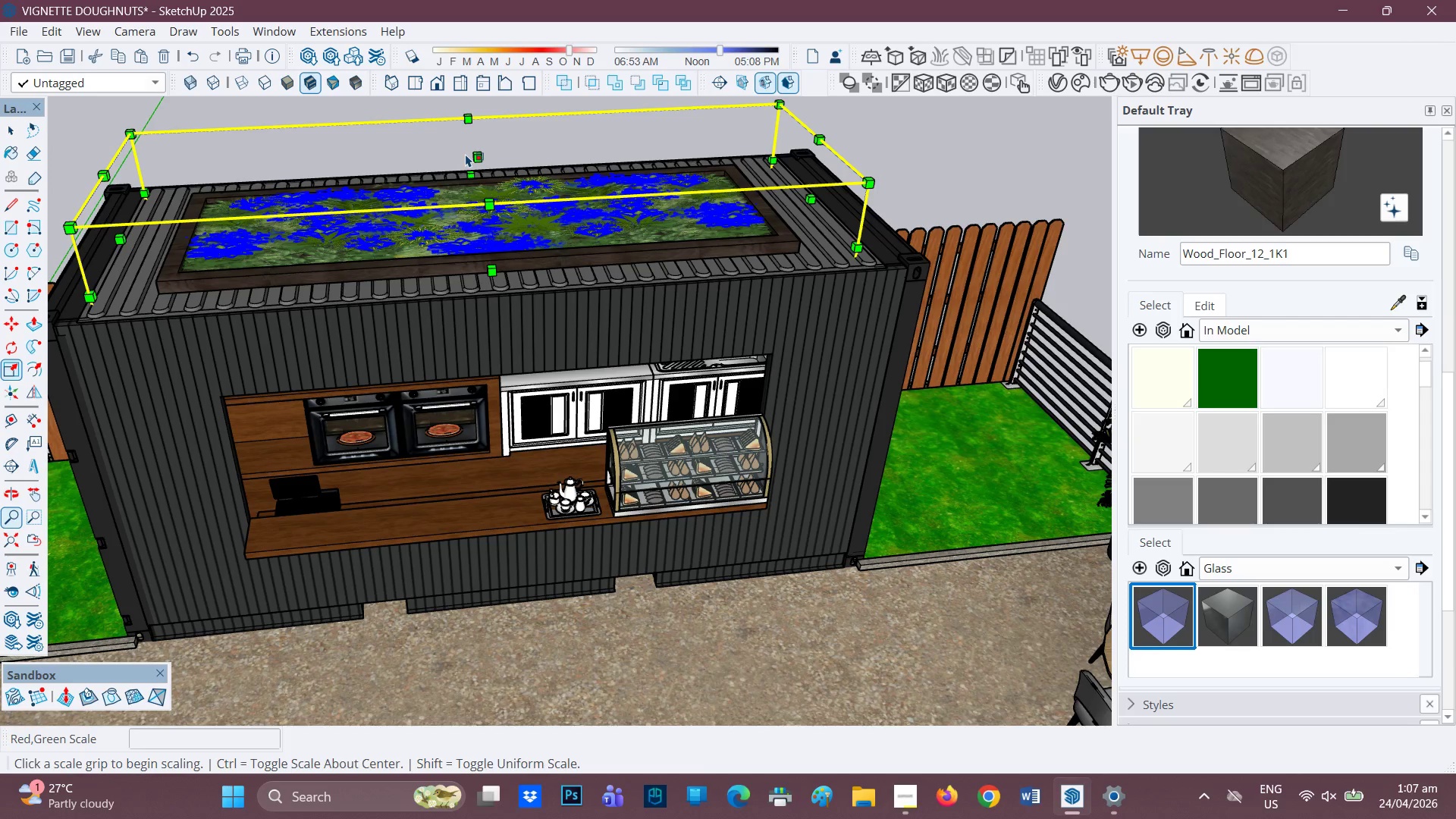 
wait(5.11)
 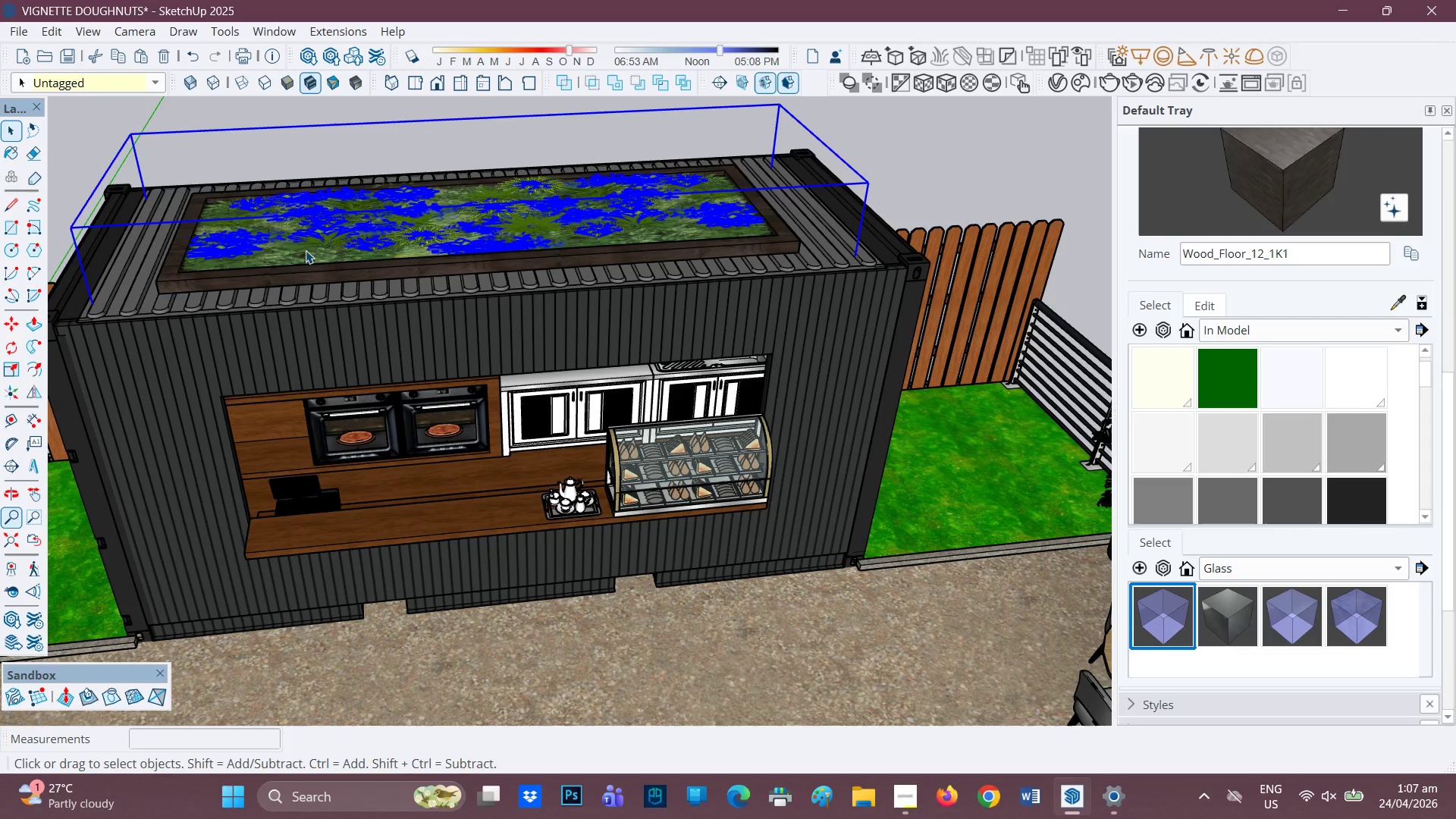 
left_click([476, 153])
 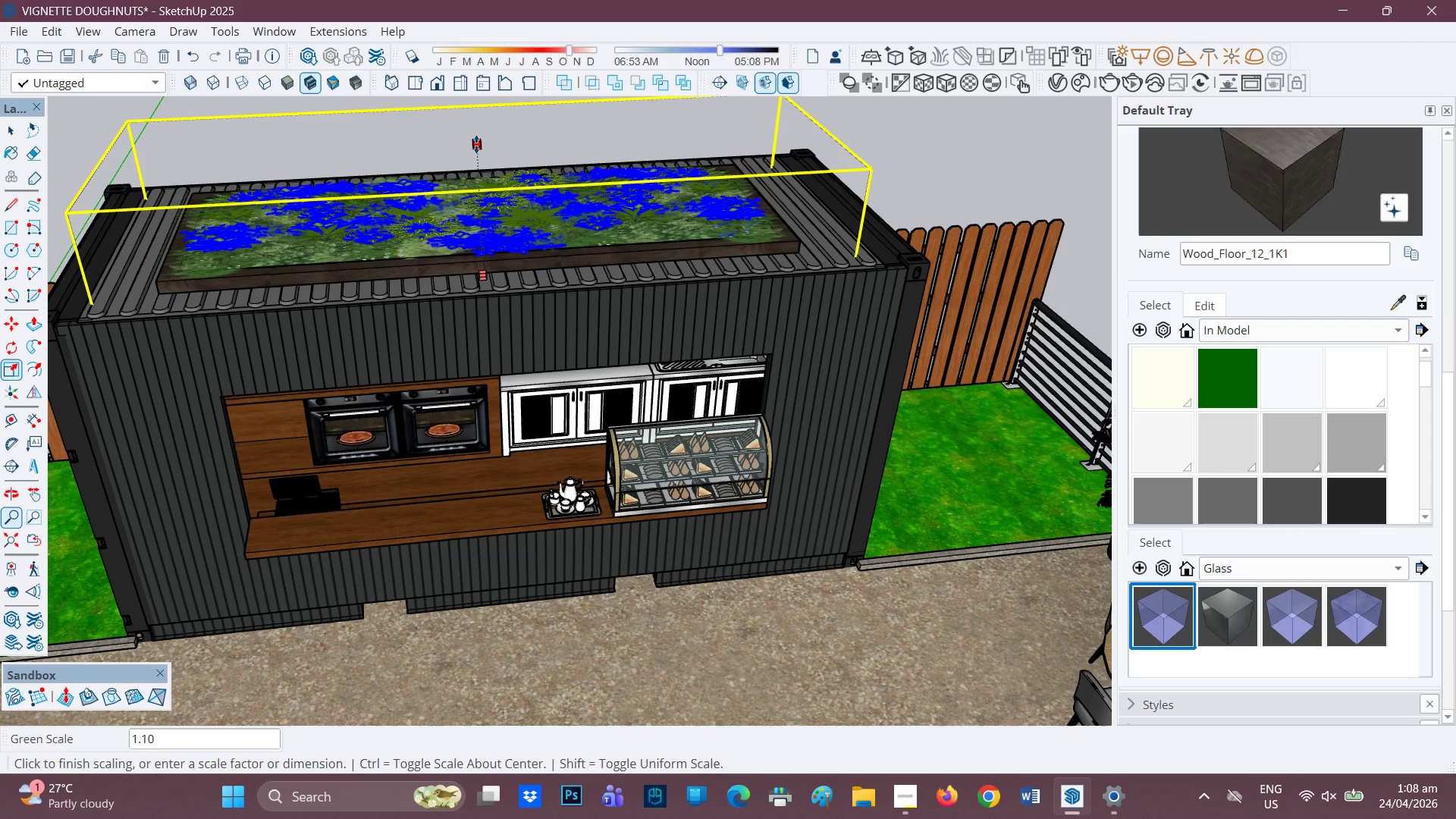 
left_click([476, 142])
 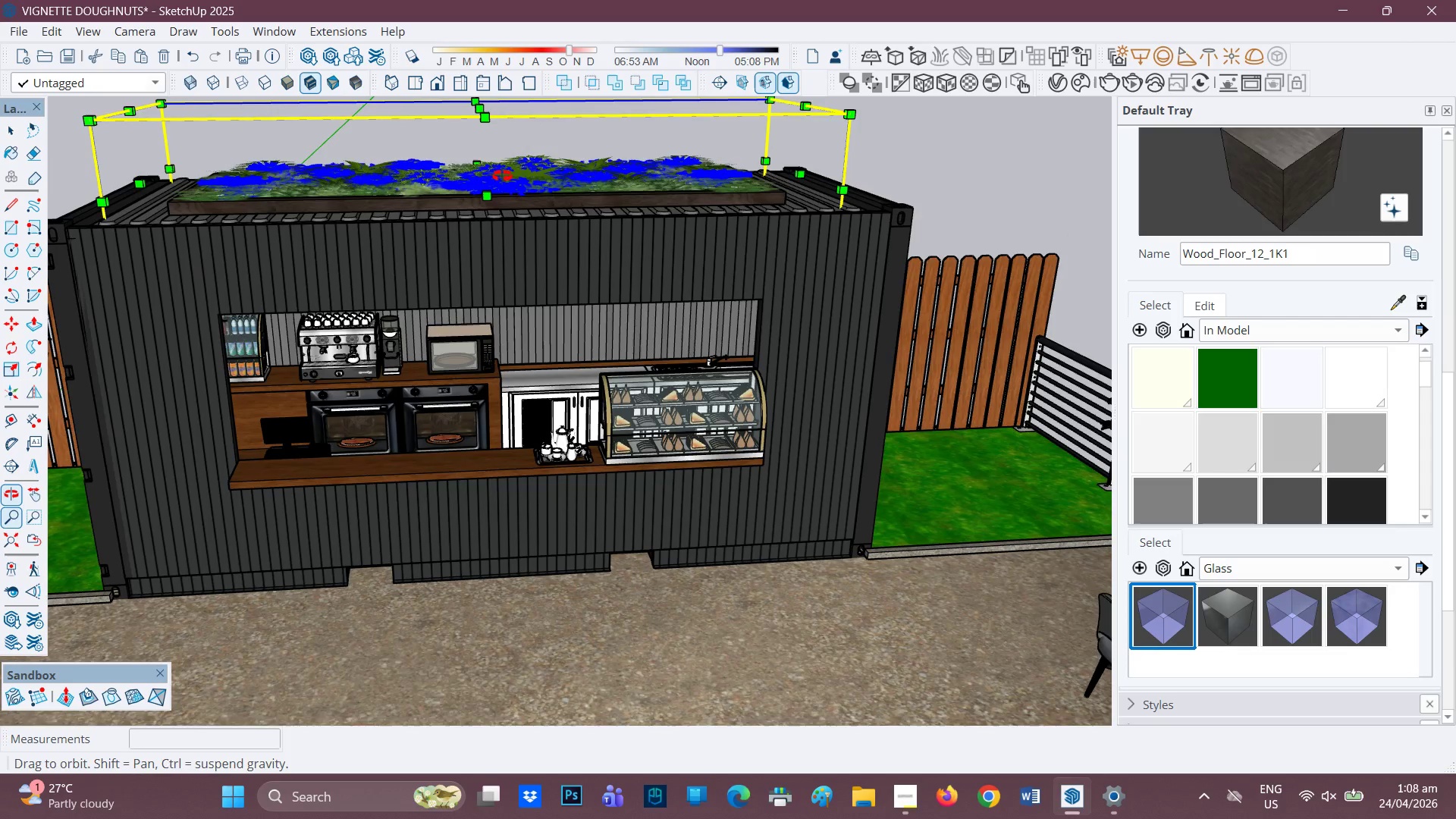 
key(Space)
 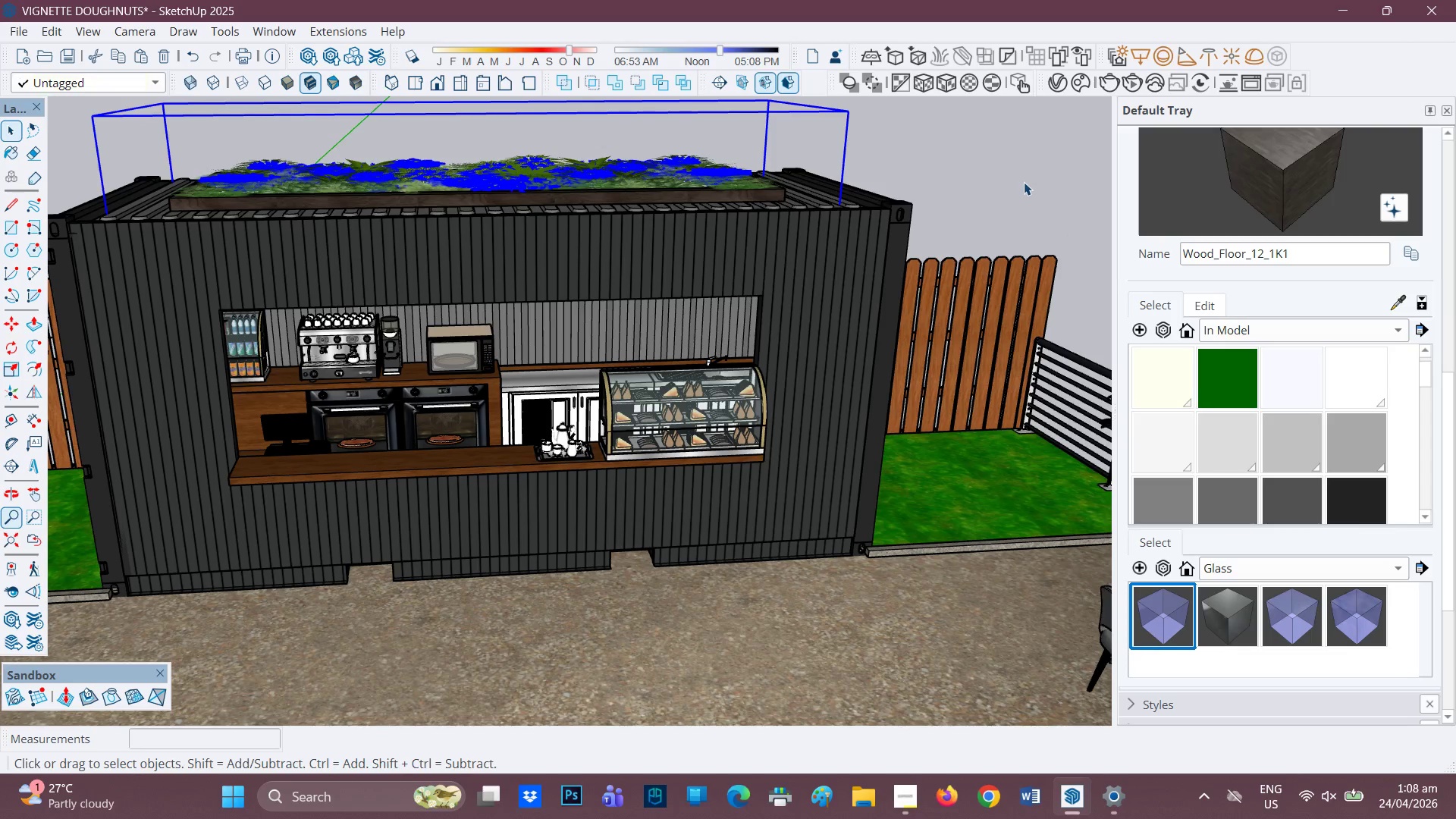 
scroll: coordinate [762, 384], scroll_direction: down, amount: 10.0
 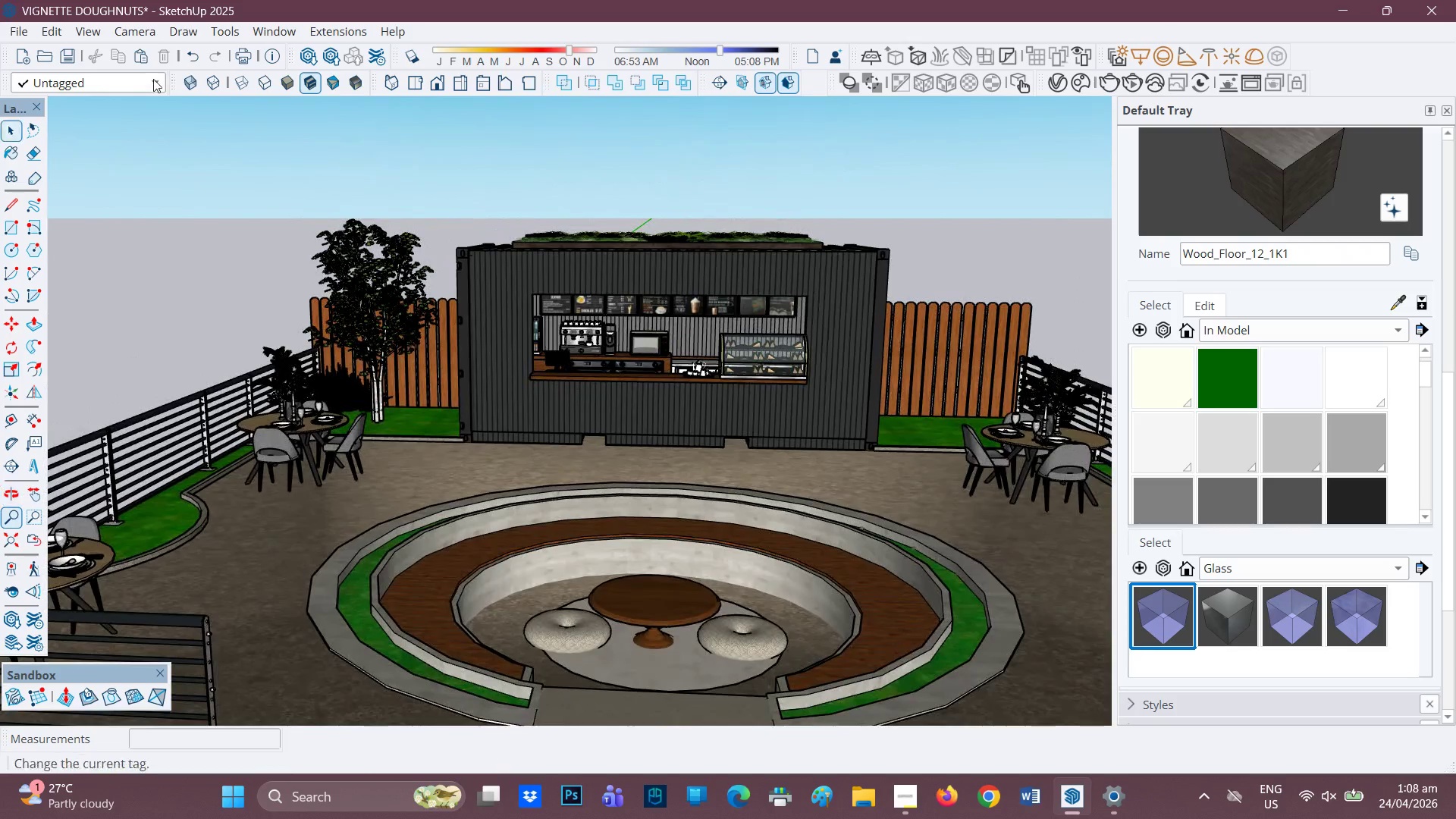 
left_click([305, 62])
 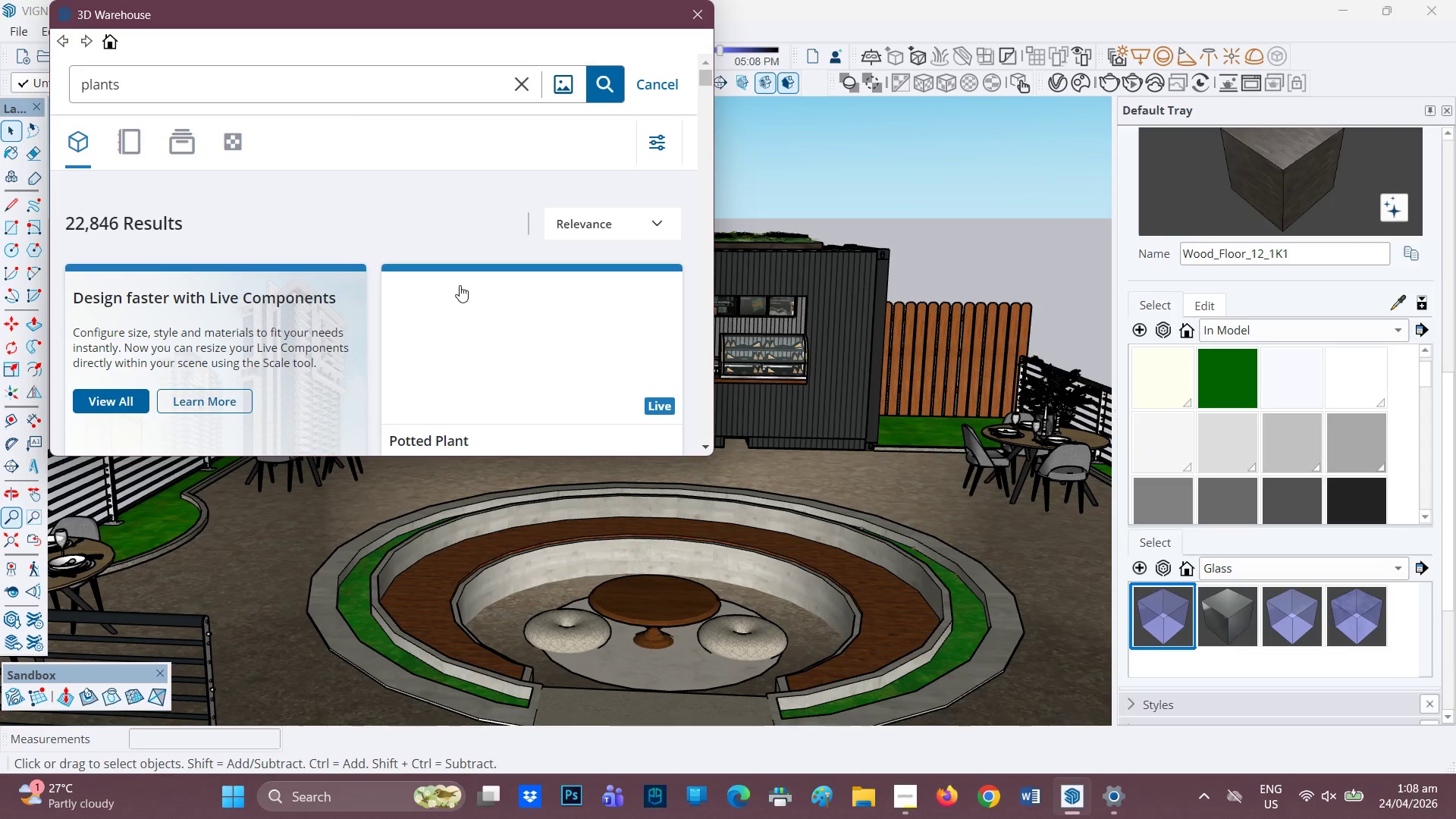 
wait(15.86)
 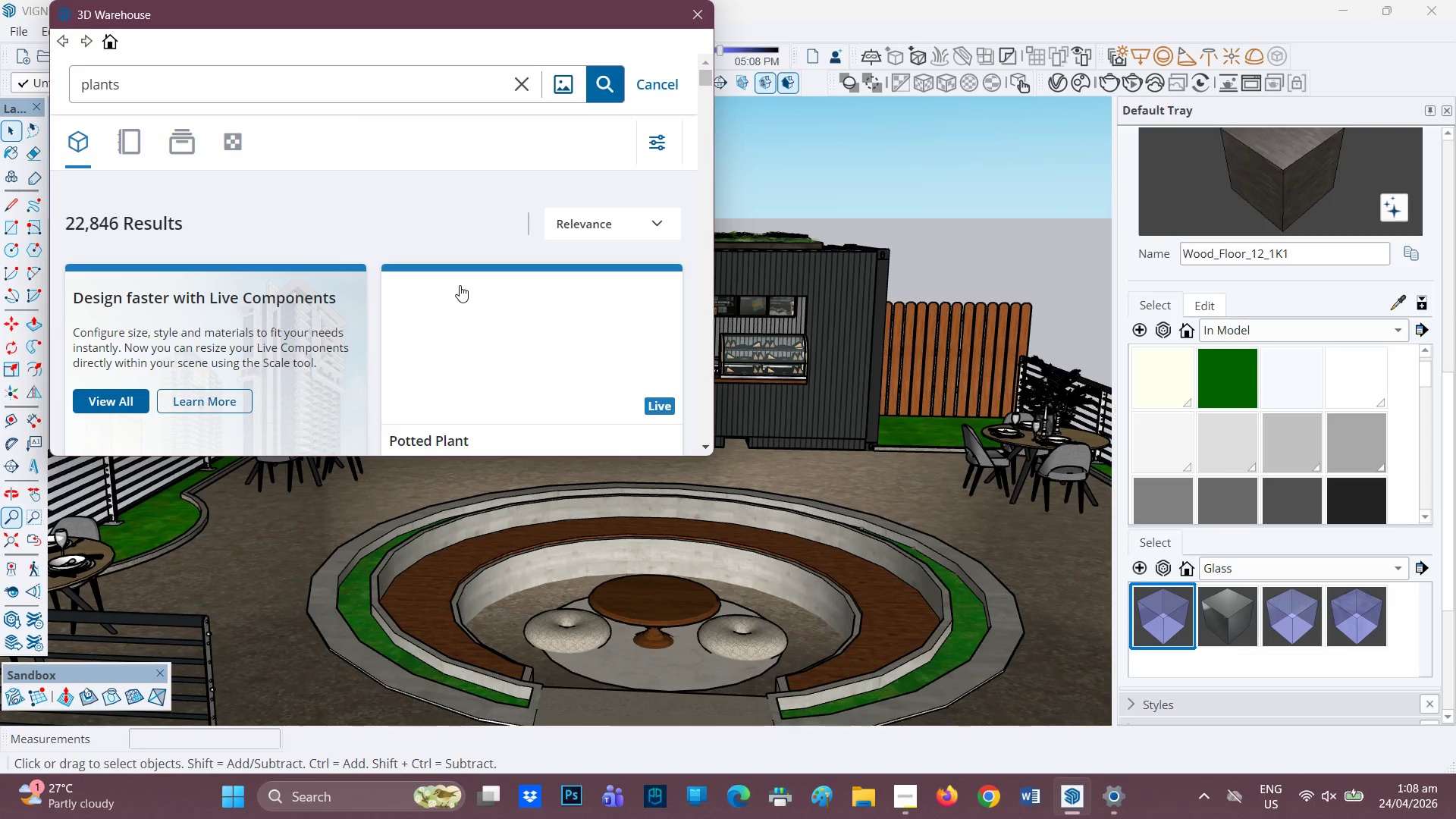 
scroll: coordinate [529, 360], scroll_direction: down, amount: 2.0
 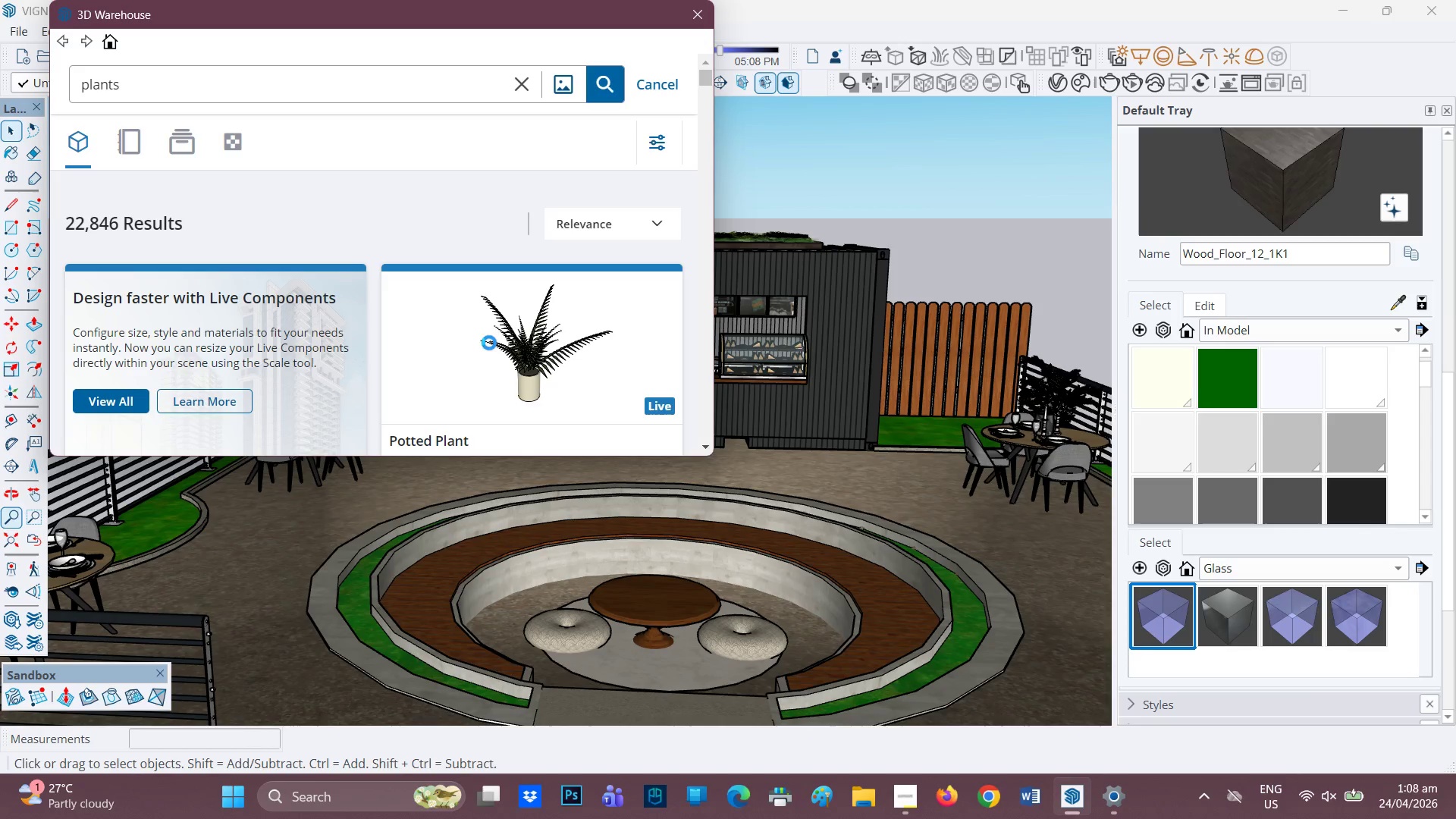 
scroll: coordinate [454, 344], scroll_direction: up, amount: 1.0
 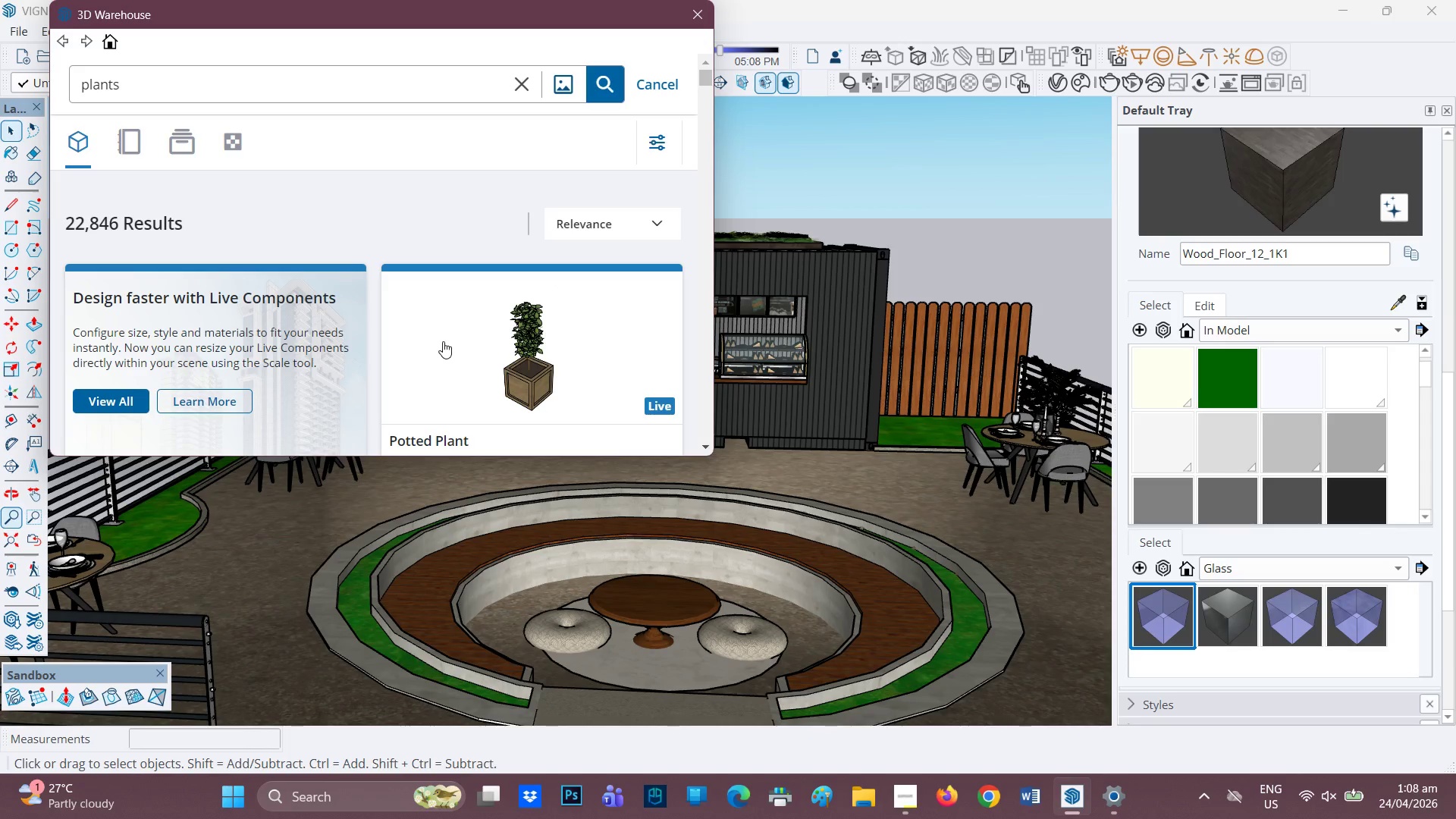 
scroll: coordinate [444, 340], scroll_direction: down, amount: 7.0
 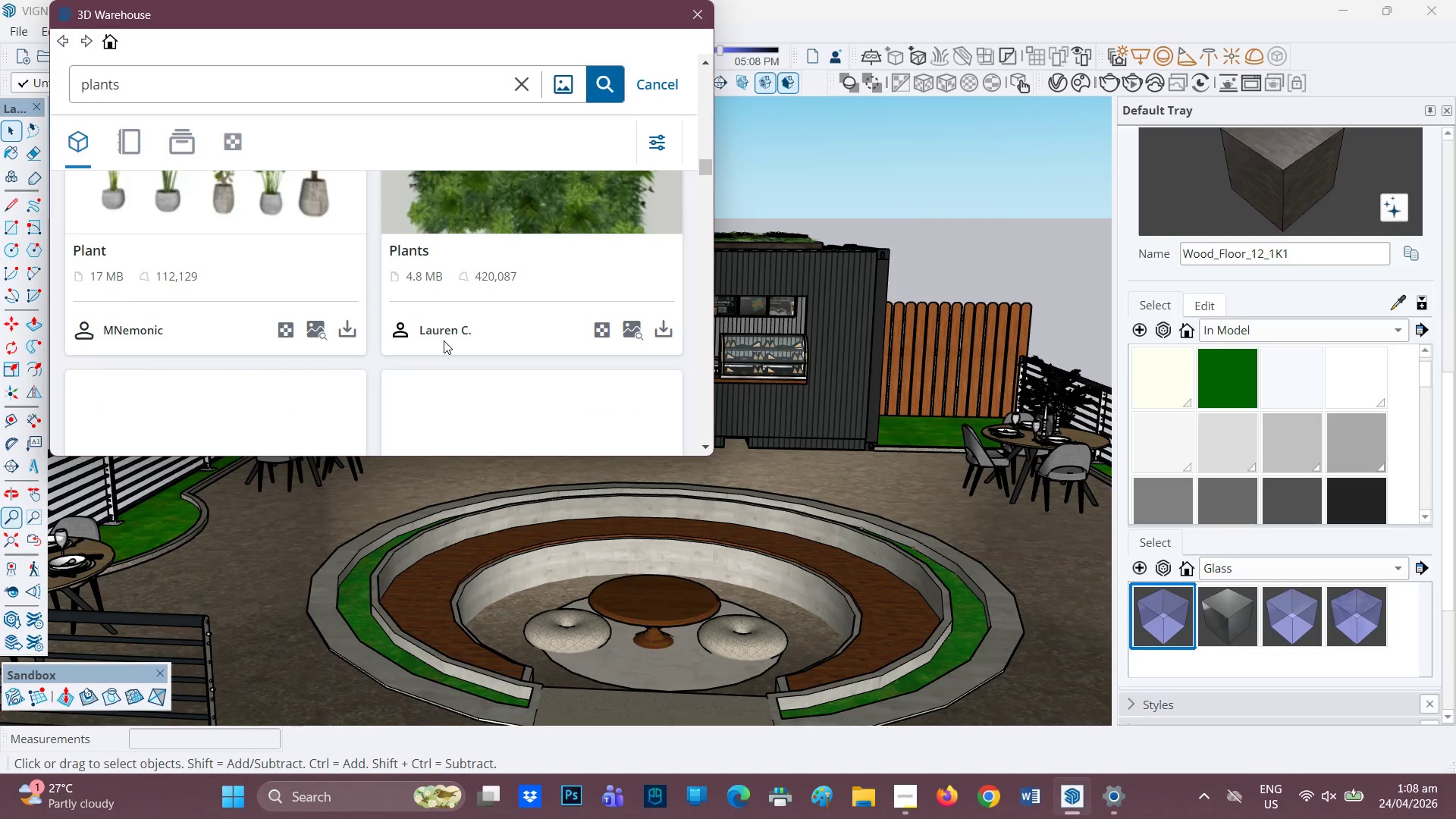 
scroll: coordinate [444, 340], scroll_direction: up, amount: 2.0
 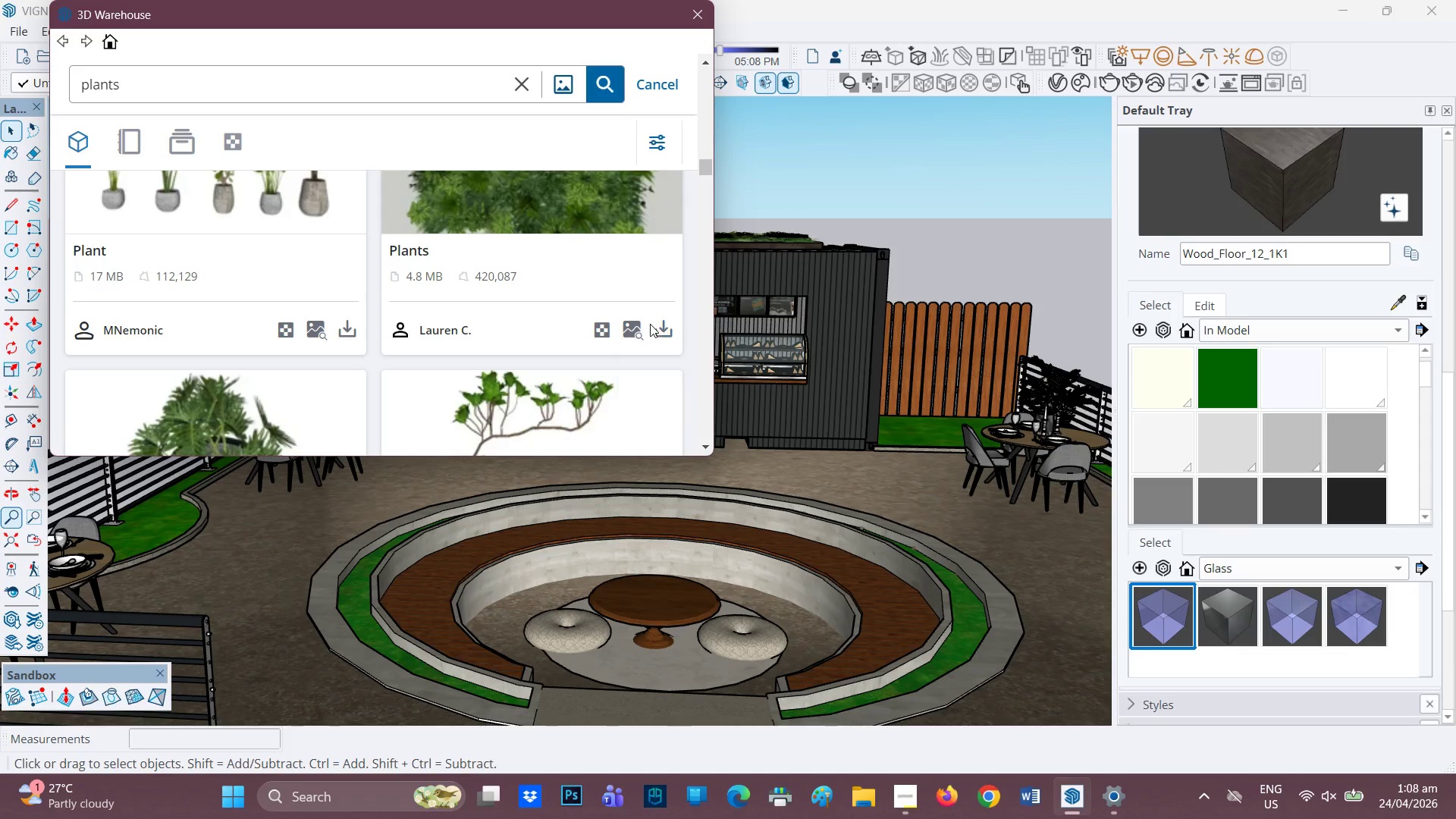 
scroll: coordinate [299, 275], scroll_direction: down, amount: 5.0
 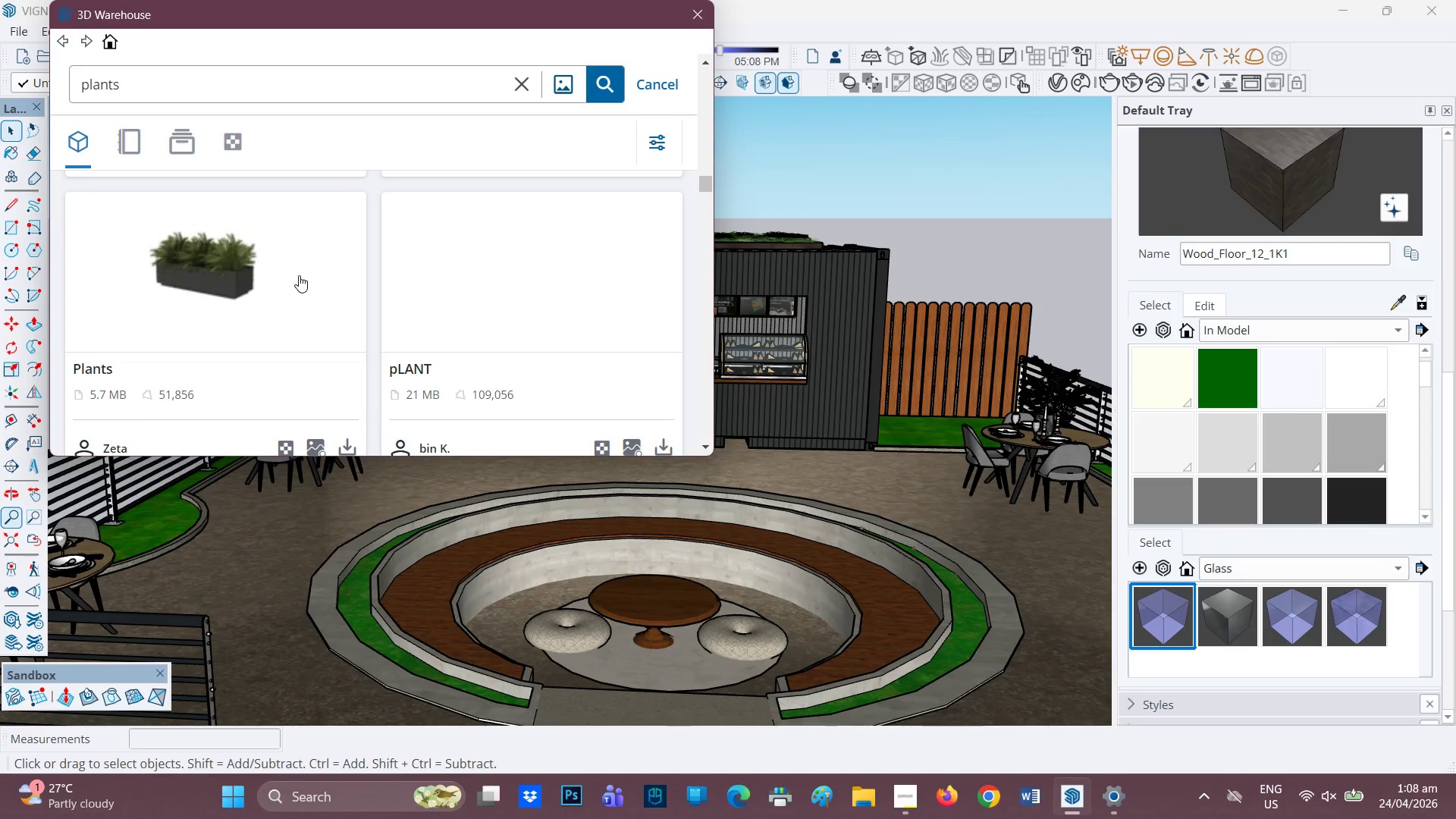 
scroll: coordinate [299, 275], scroll_direction: none, amount: 0.0
 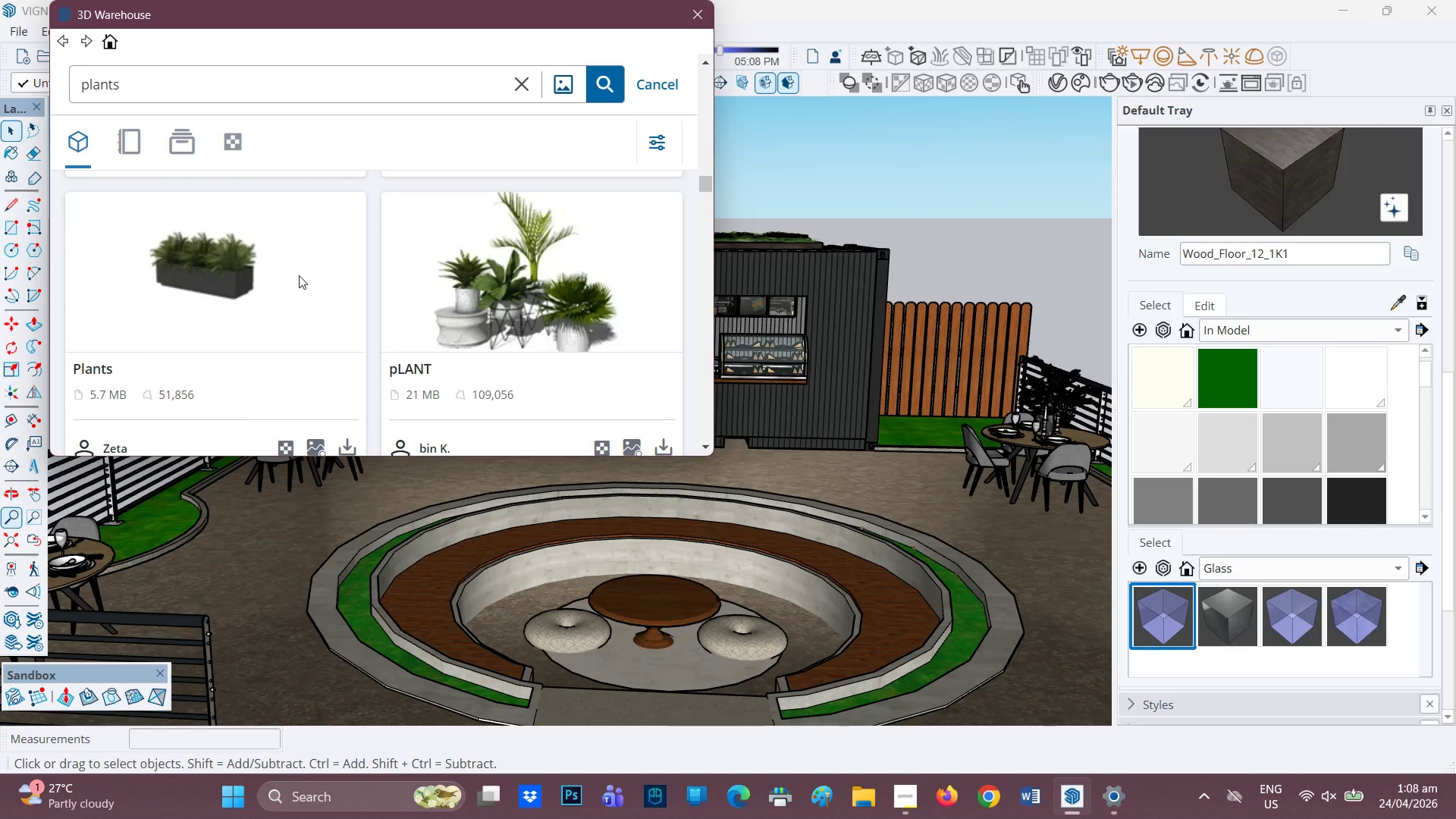 
scroll: coordinate [299, 275], scroll_direction: down, amount: 2.0
 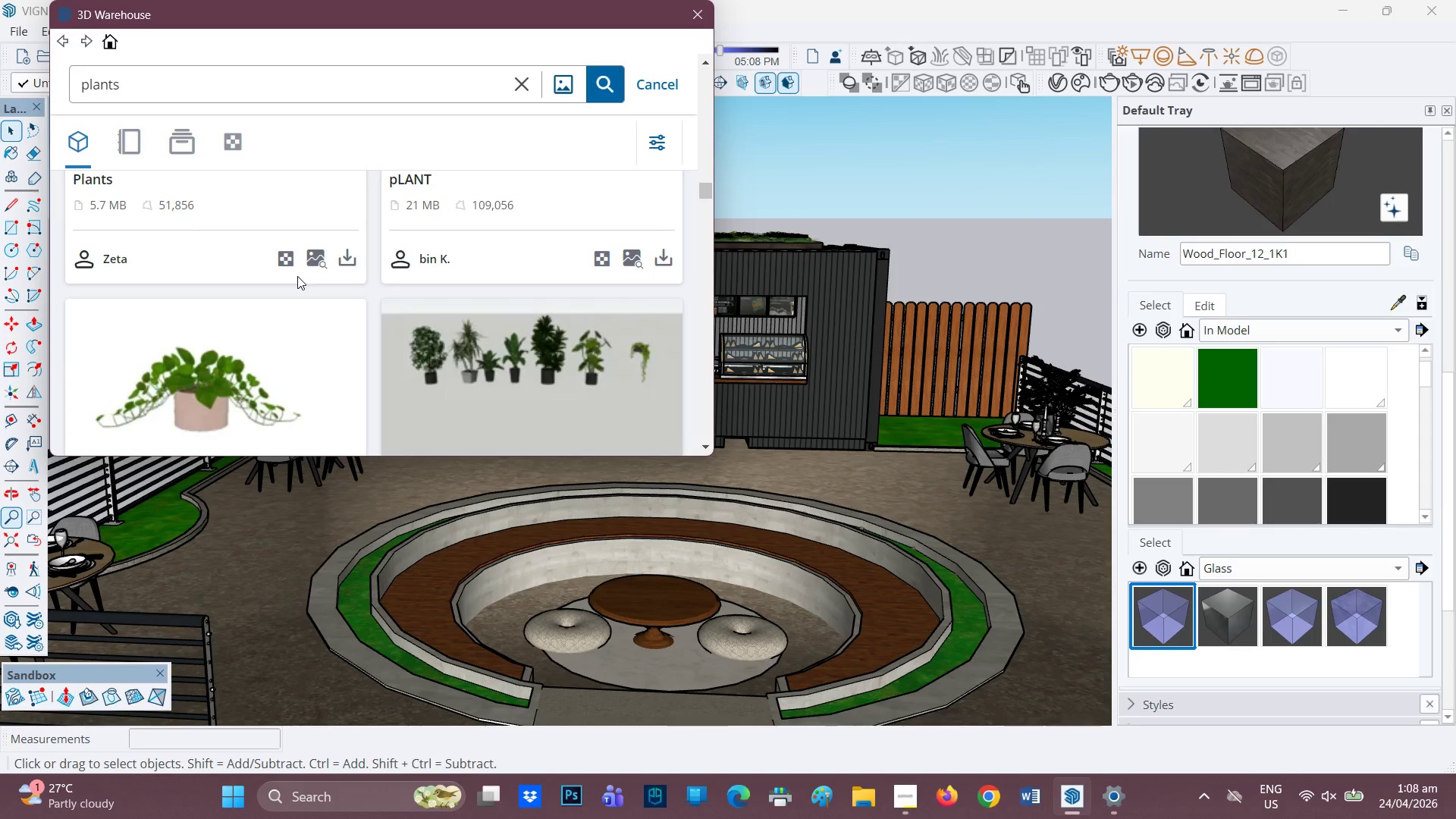 
scroll: coordinate [297, 276], scroll_direction: up, amount: 3.0
 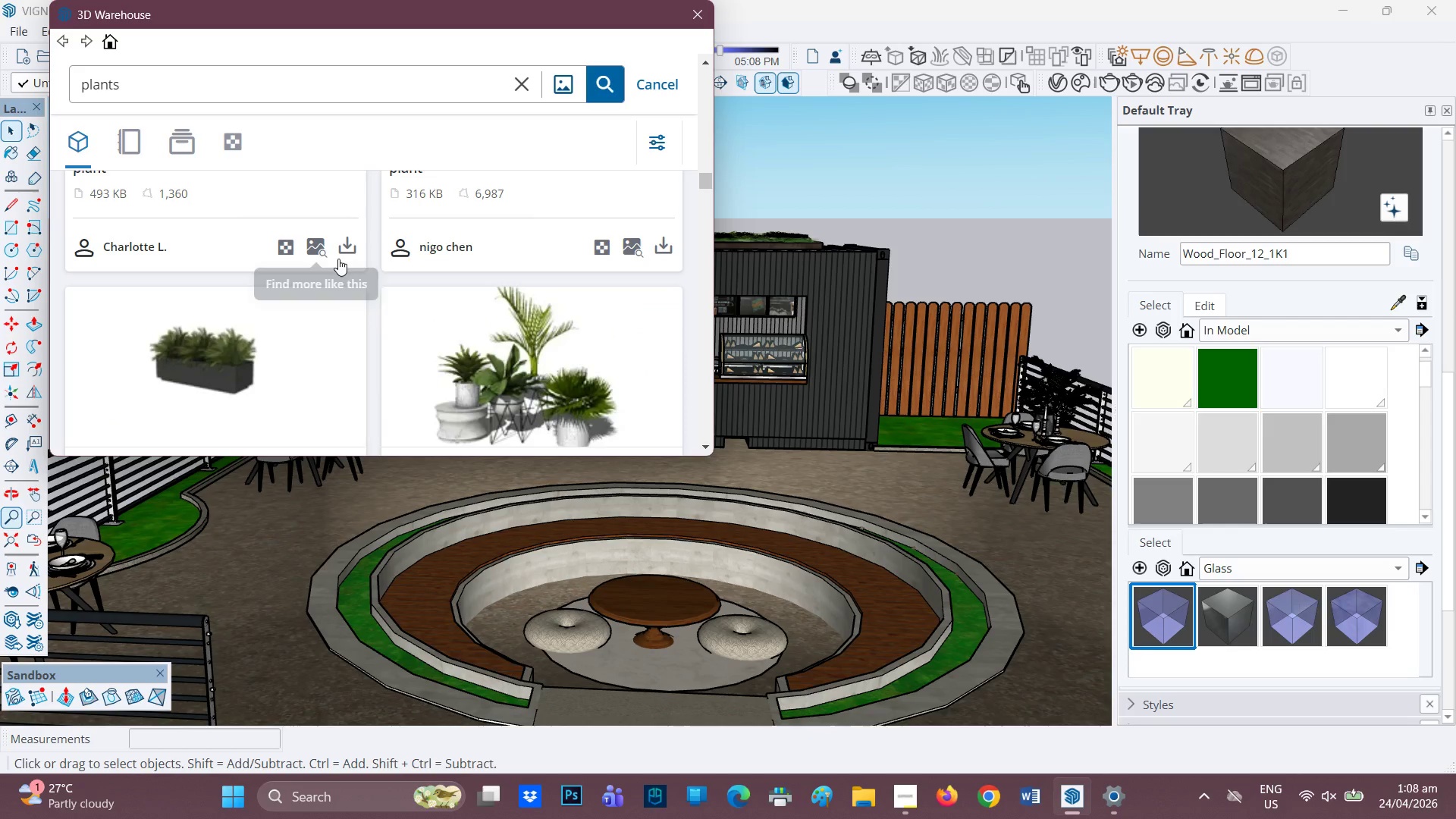 
scroll: coordinate [601, 369], scroll_direction: down, amount: 2.0
 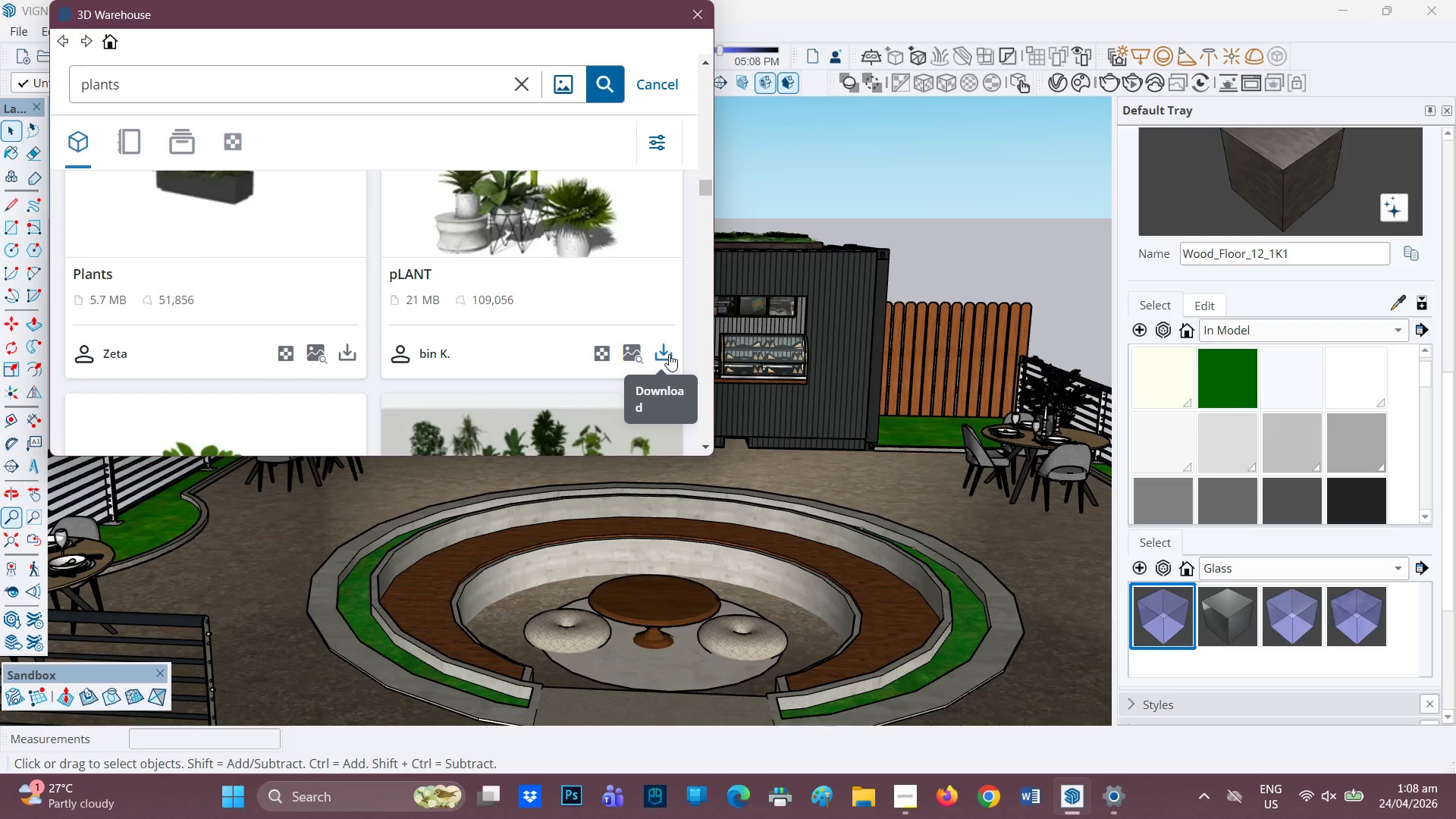 
left_click([669, 354])
 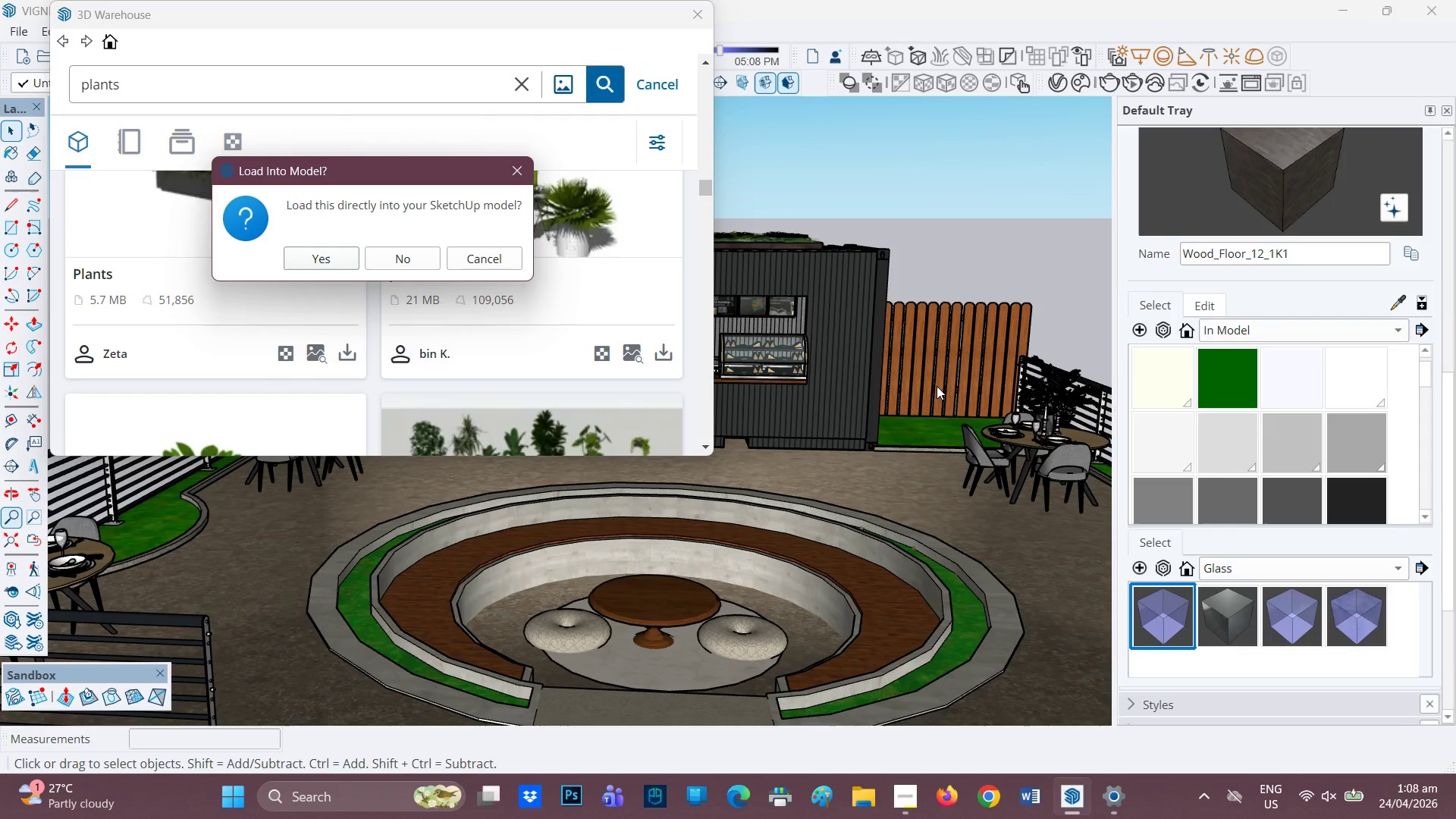 
left_click([322, 251])
 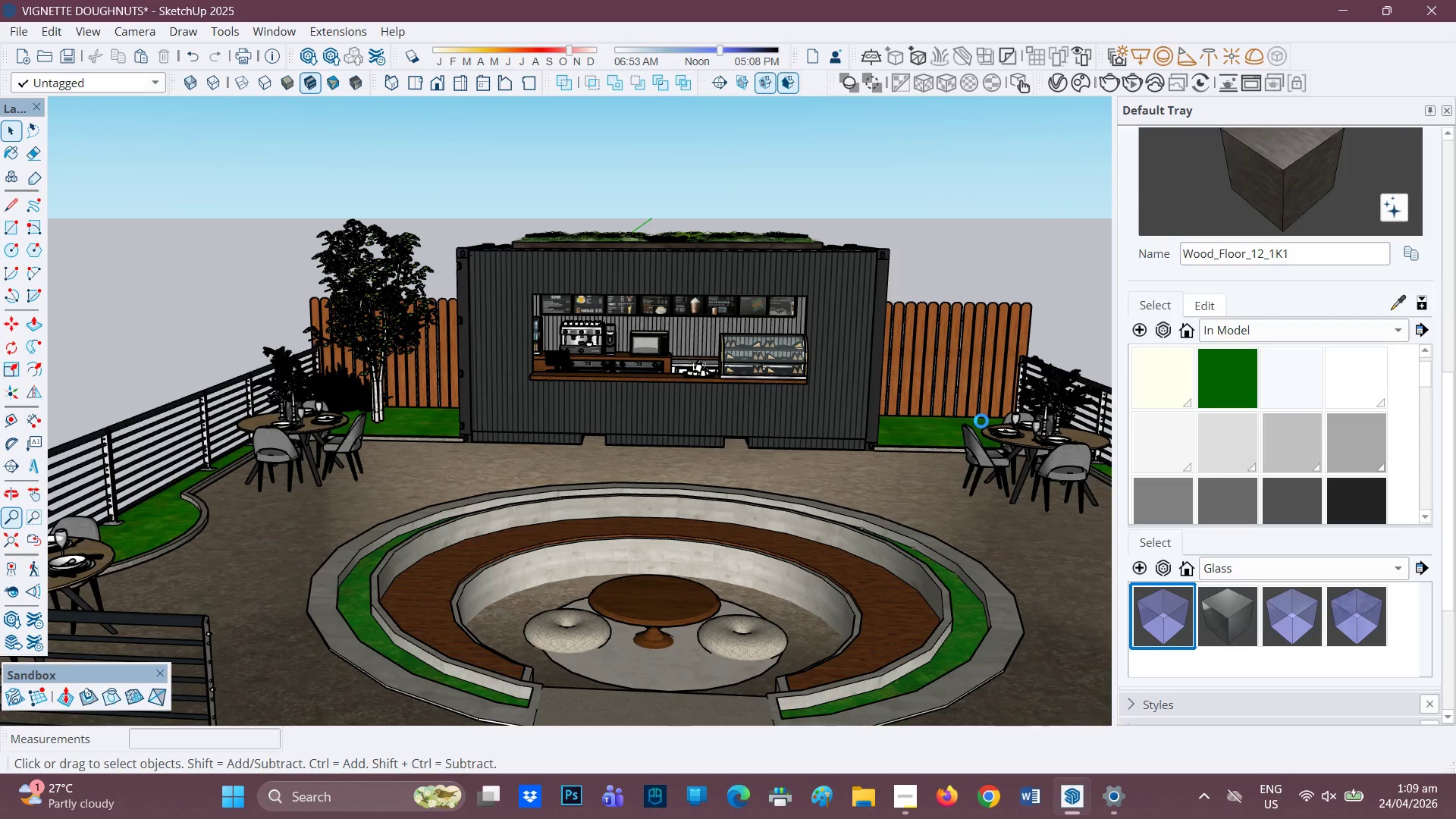 
wait(43.31)
 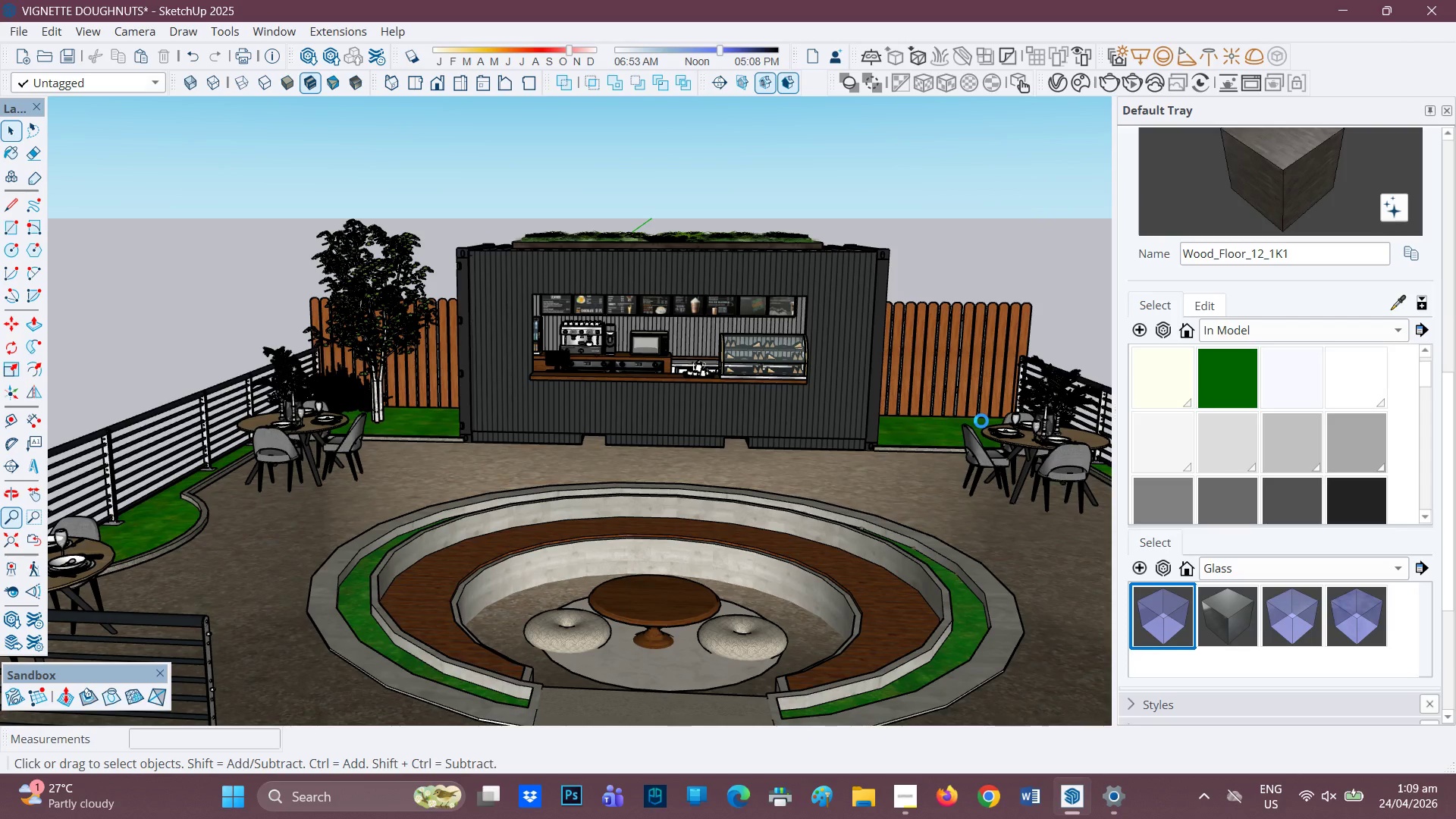 
left_click([871, 454])
 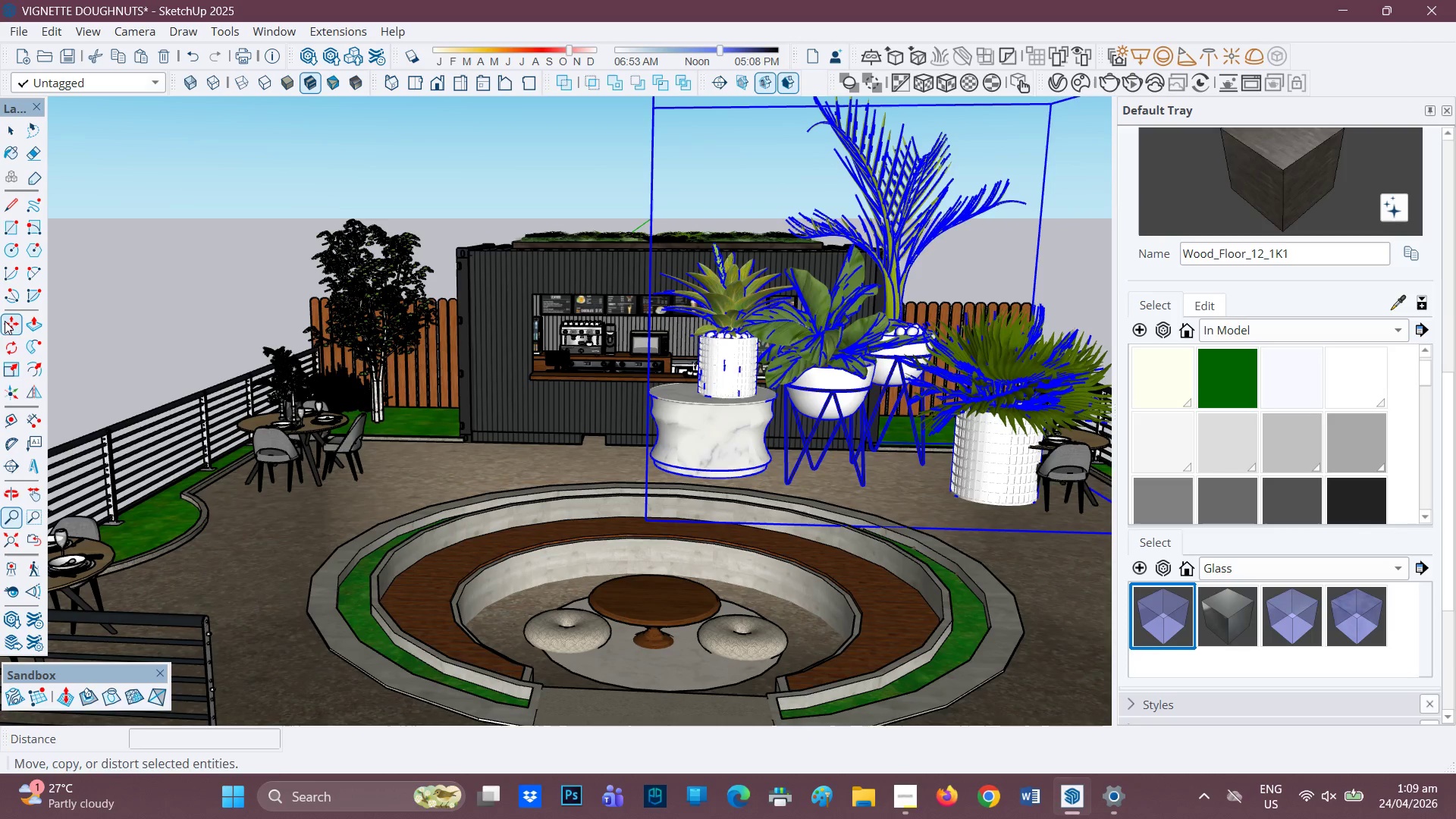 
left_click([9, 372])
 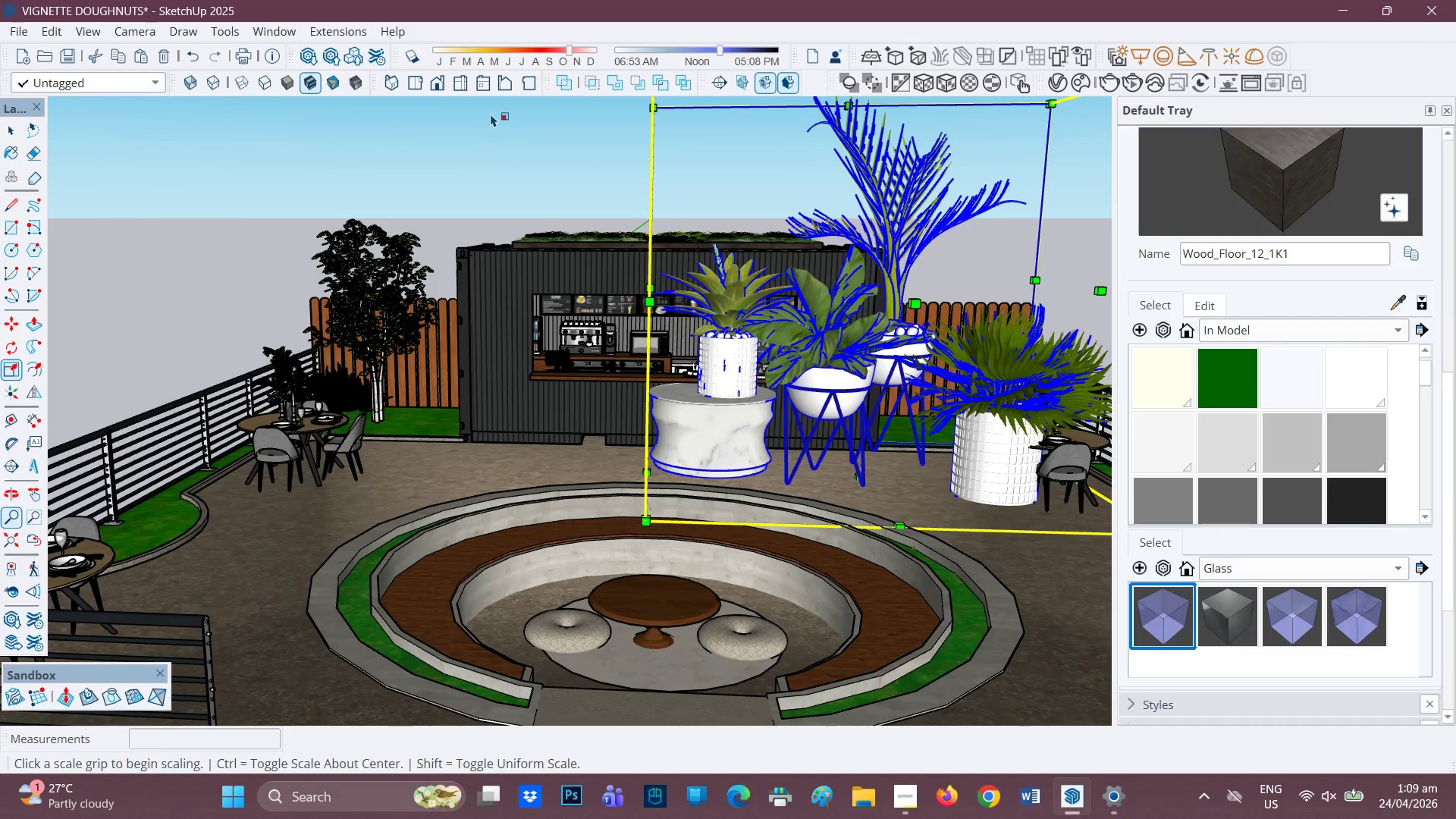 
scroll: coordinate [657, 214], scroll_direction: down, amount: 5.0
 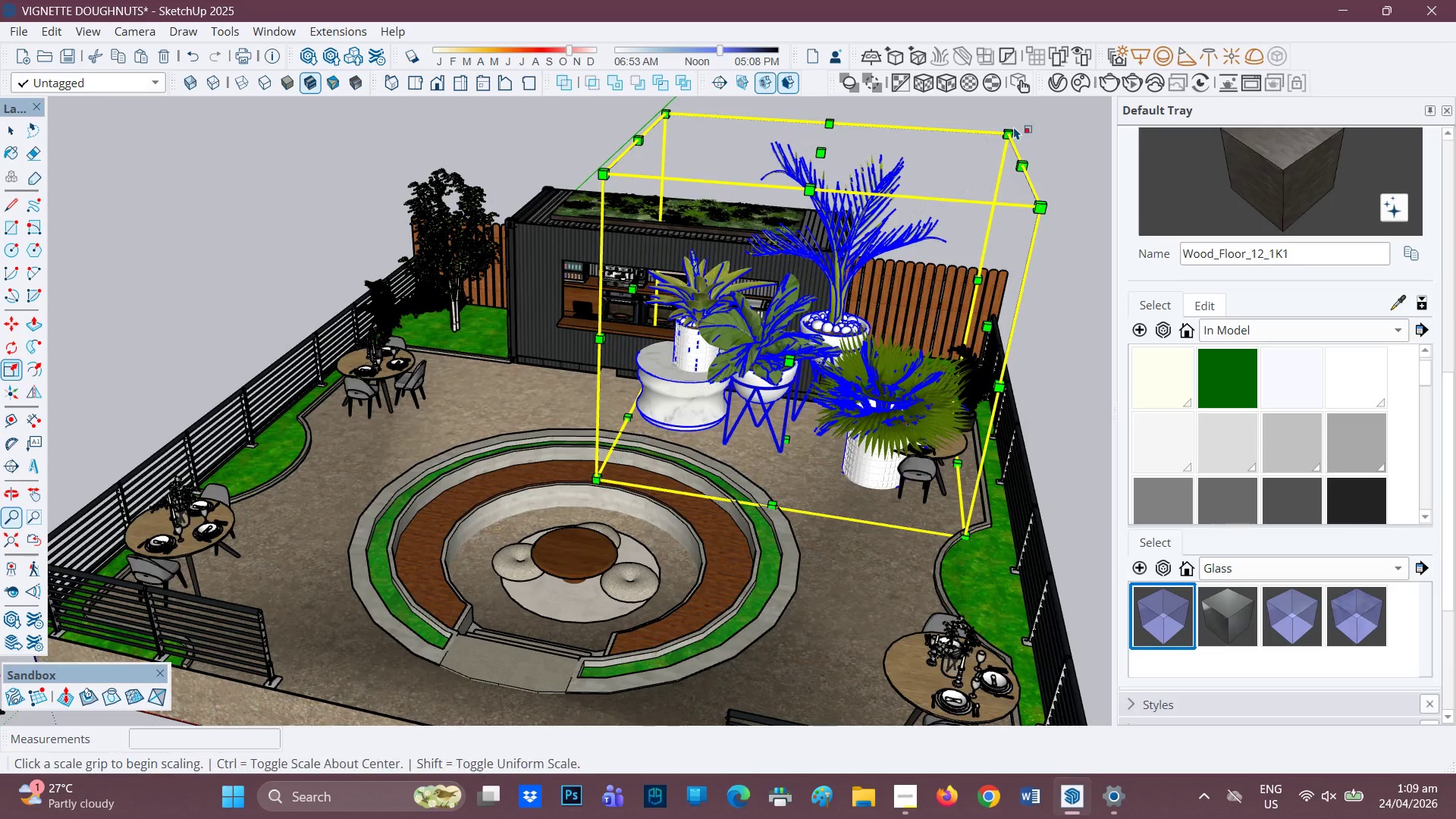 
left_click([1006, 132])
 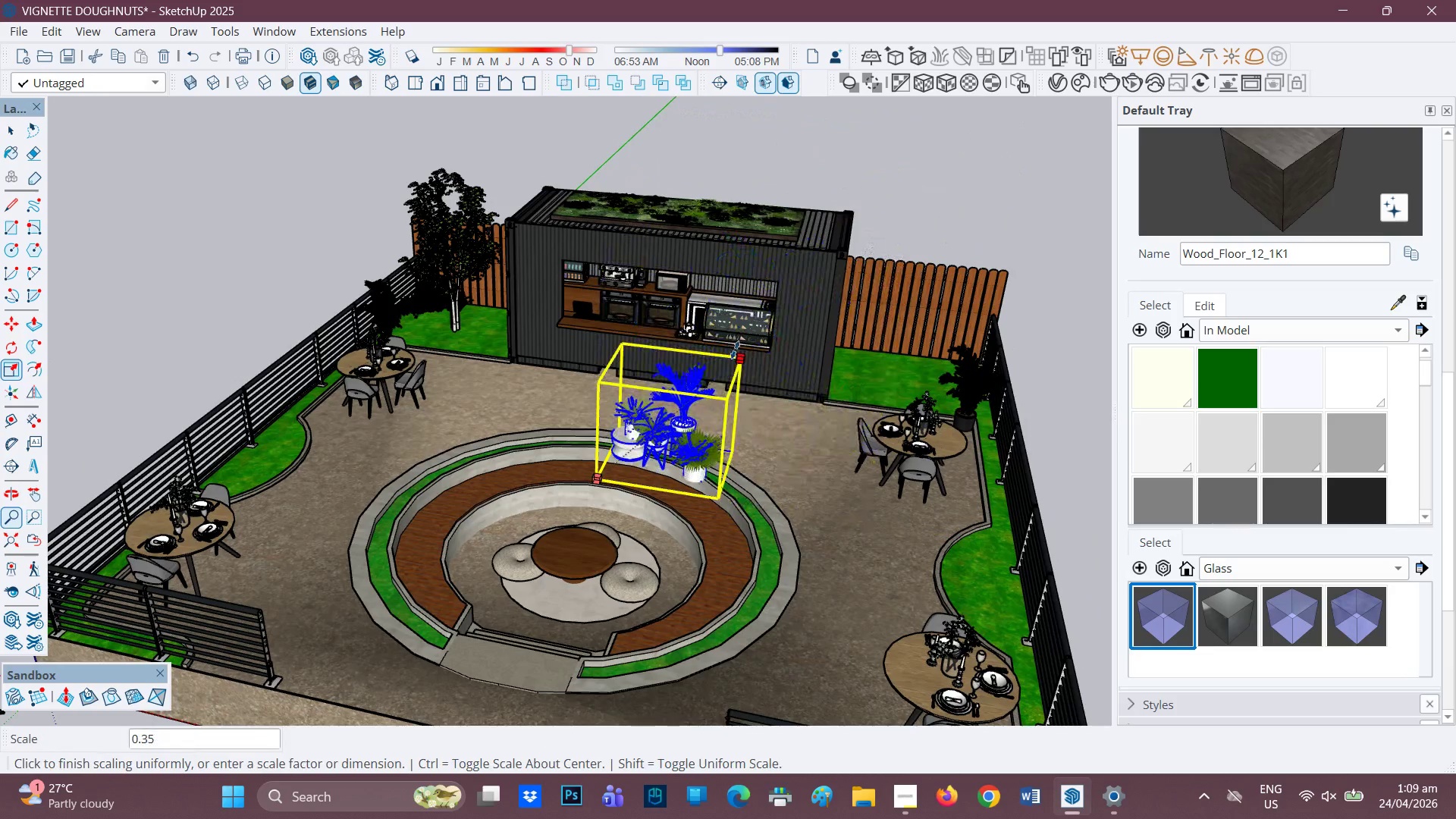 
left_click([743, 347])
 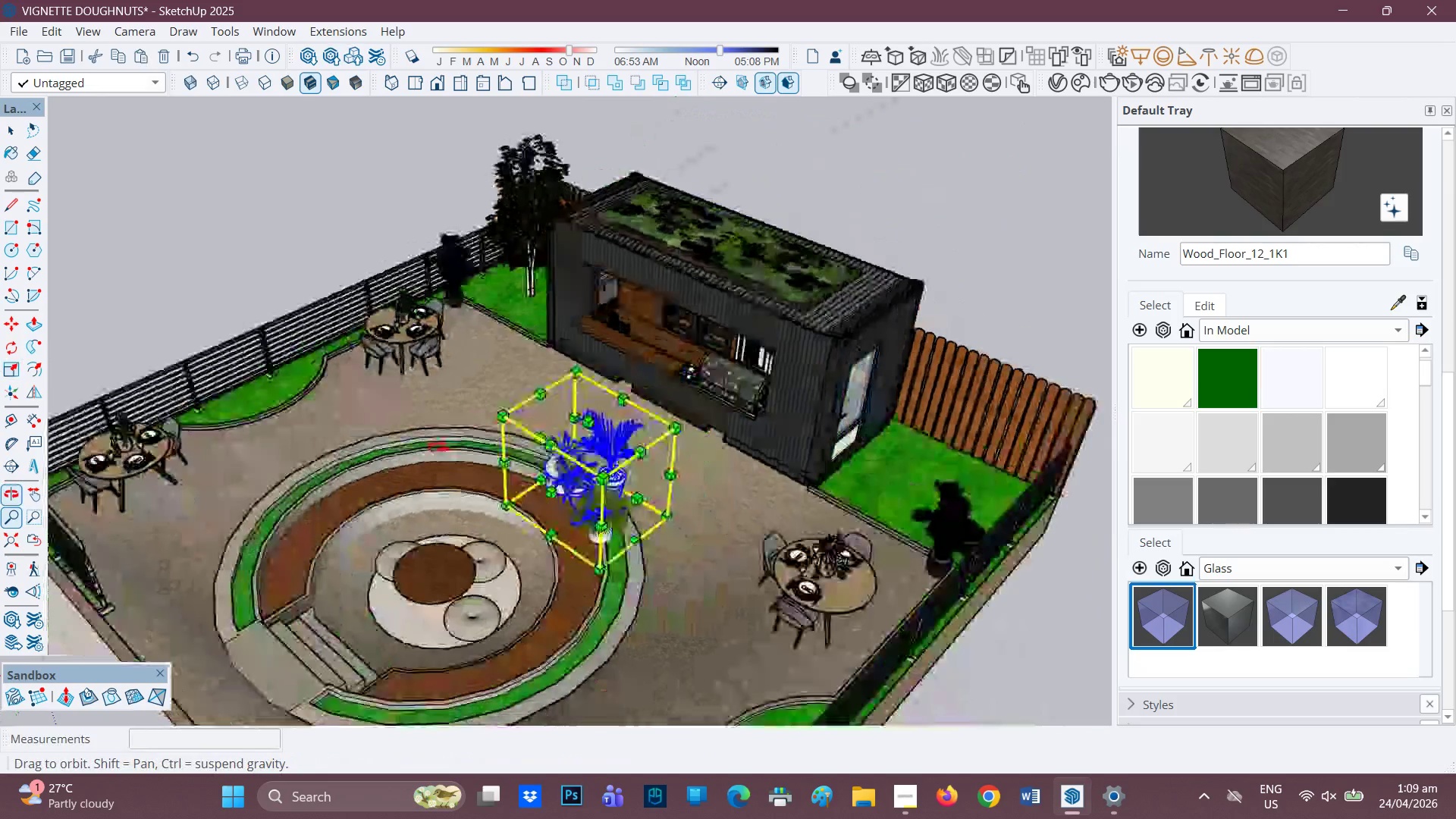 
scroll: coordinate [570, 583], scroll_direction: up, amount: 2.0
 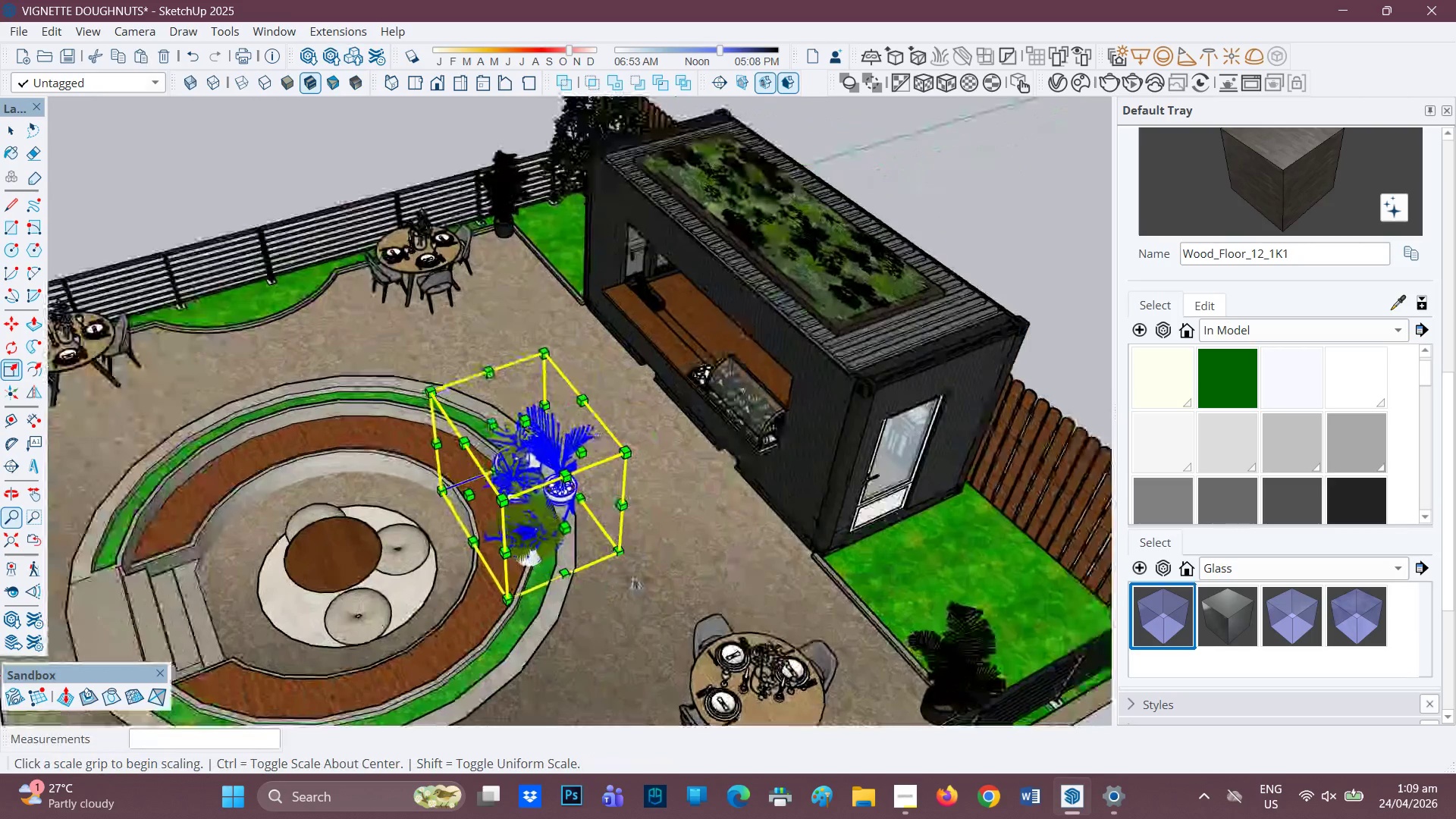 
key(M)
 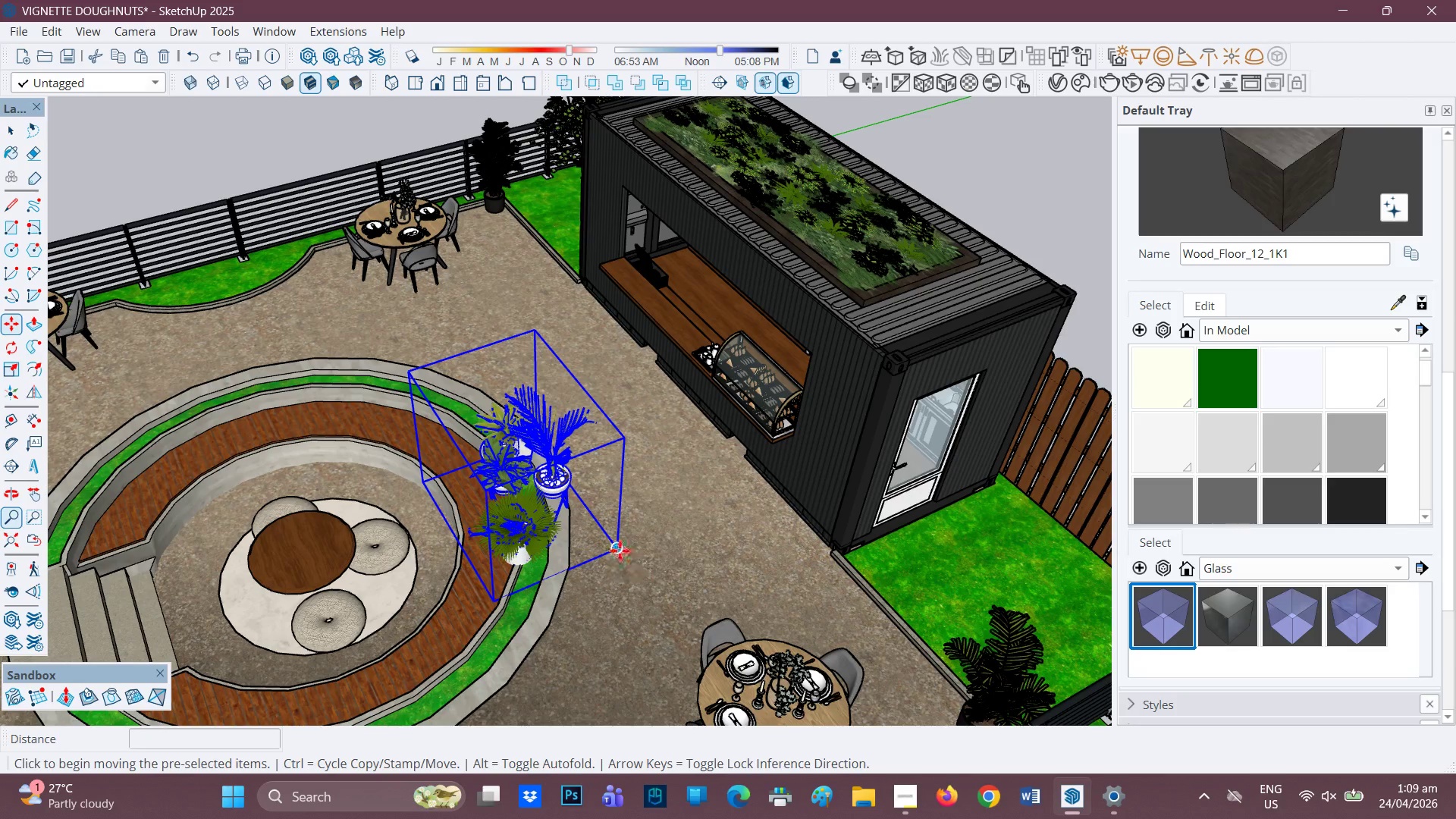 
scroll: coordinate [633, 577], scroll_direction: up, amount: 1.0
 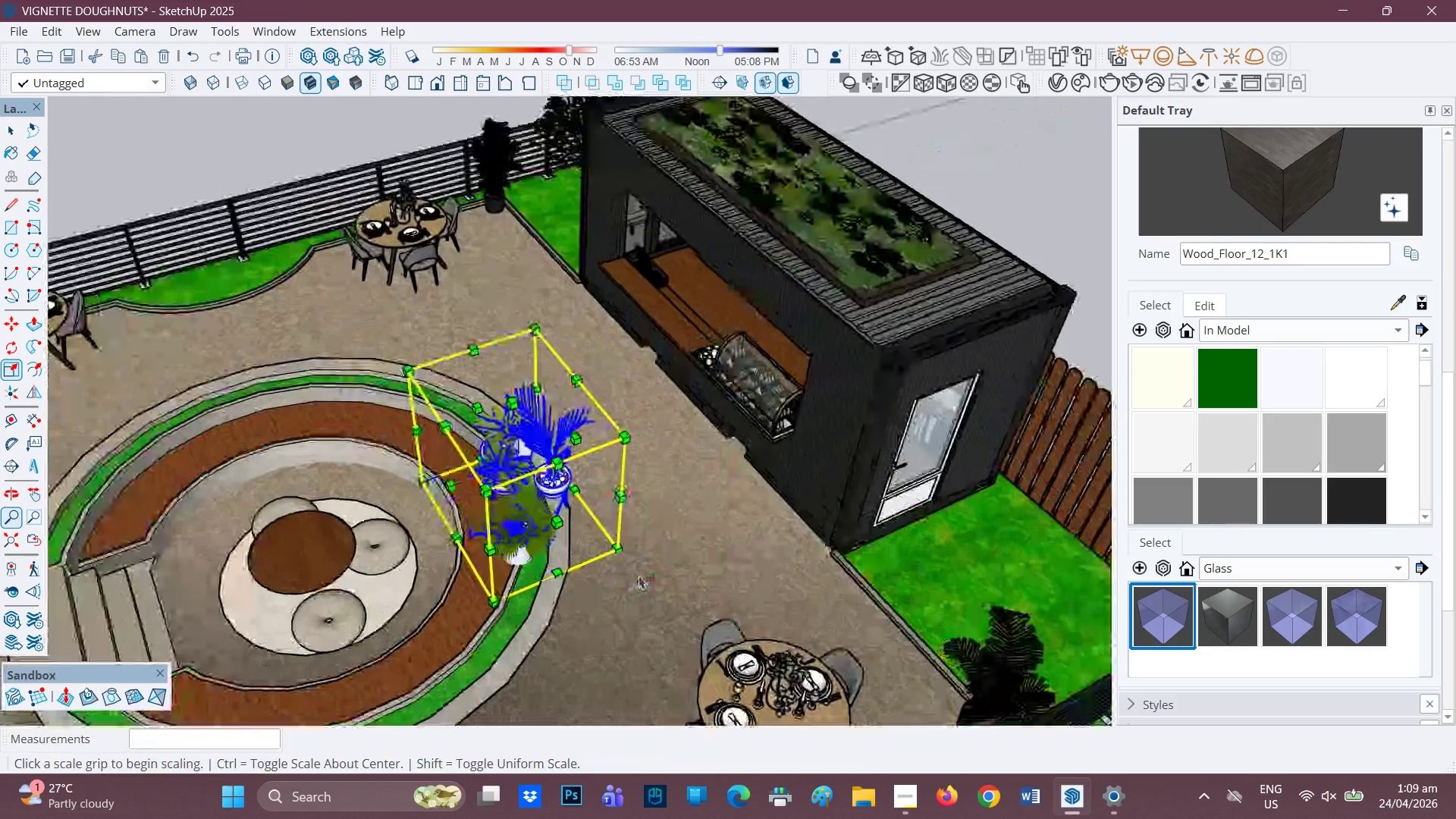 
left_click([620, 551])
 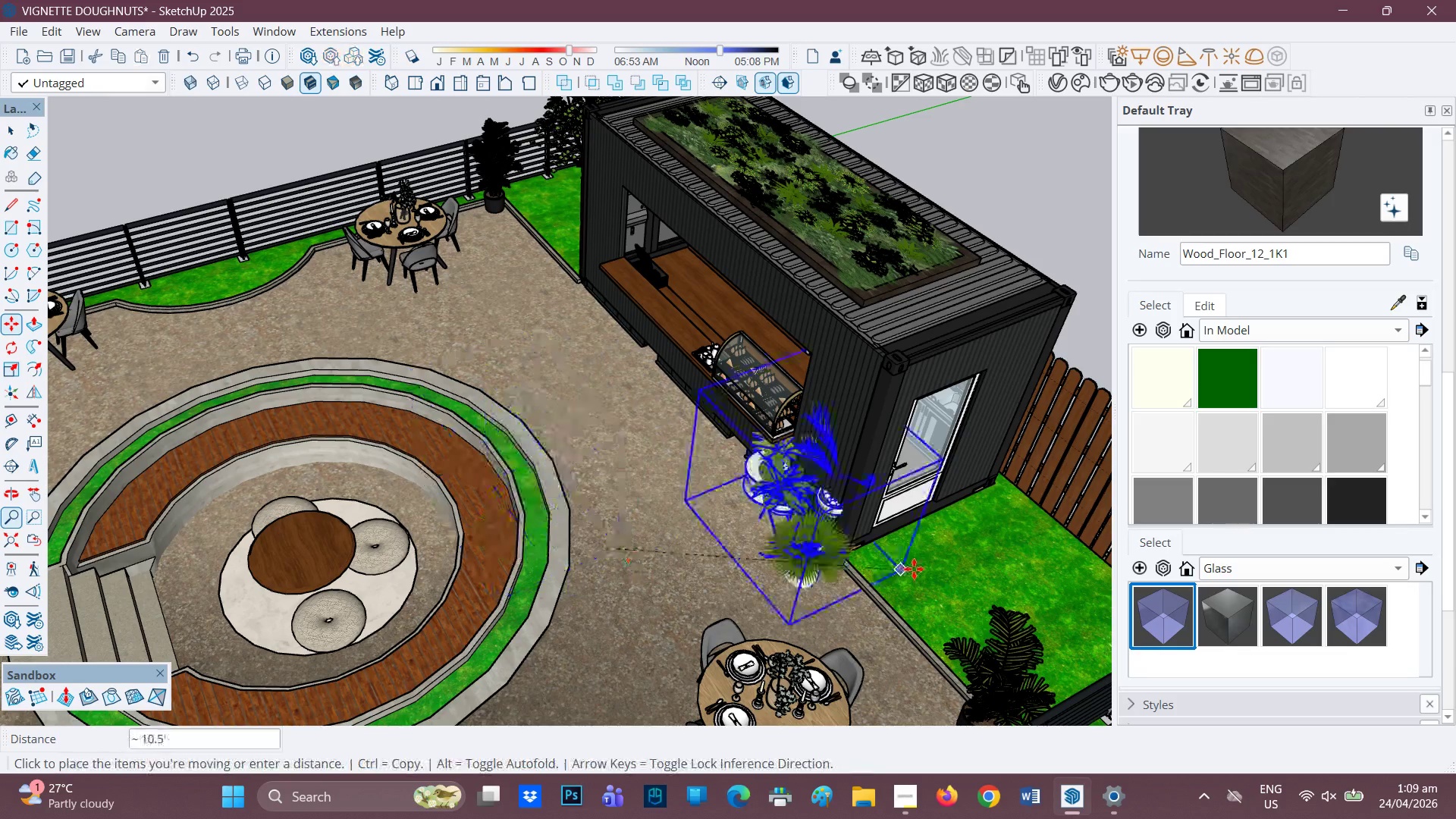 
scroll: coordinate [930, 576], scroll_direction: down, amount: 2.0
 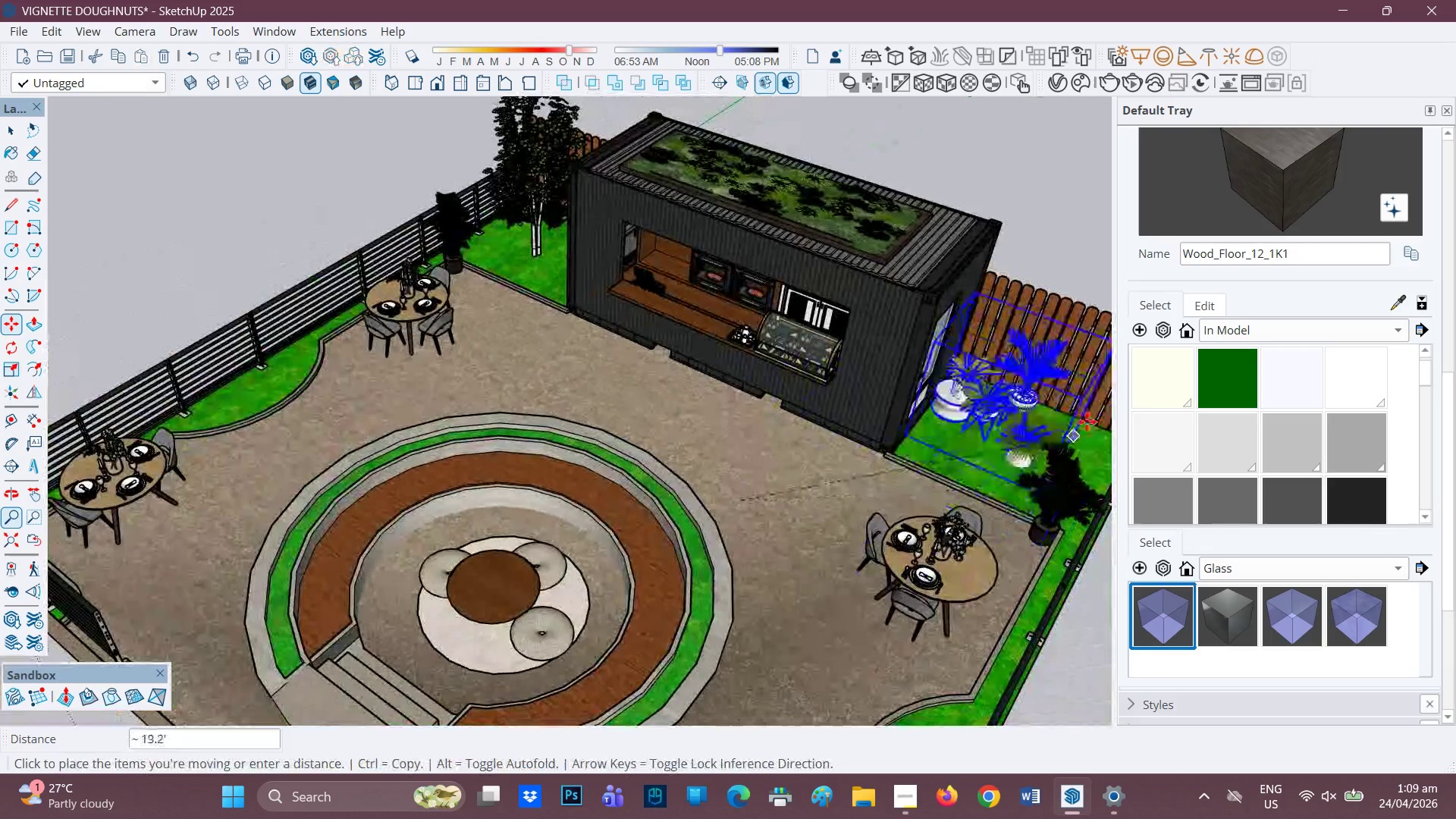 
left_click([1089, 428])
 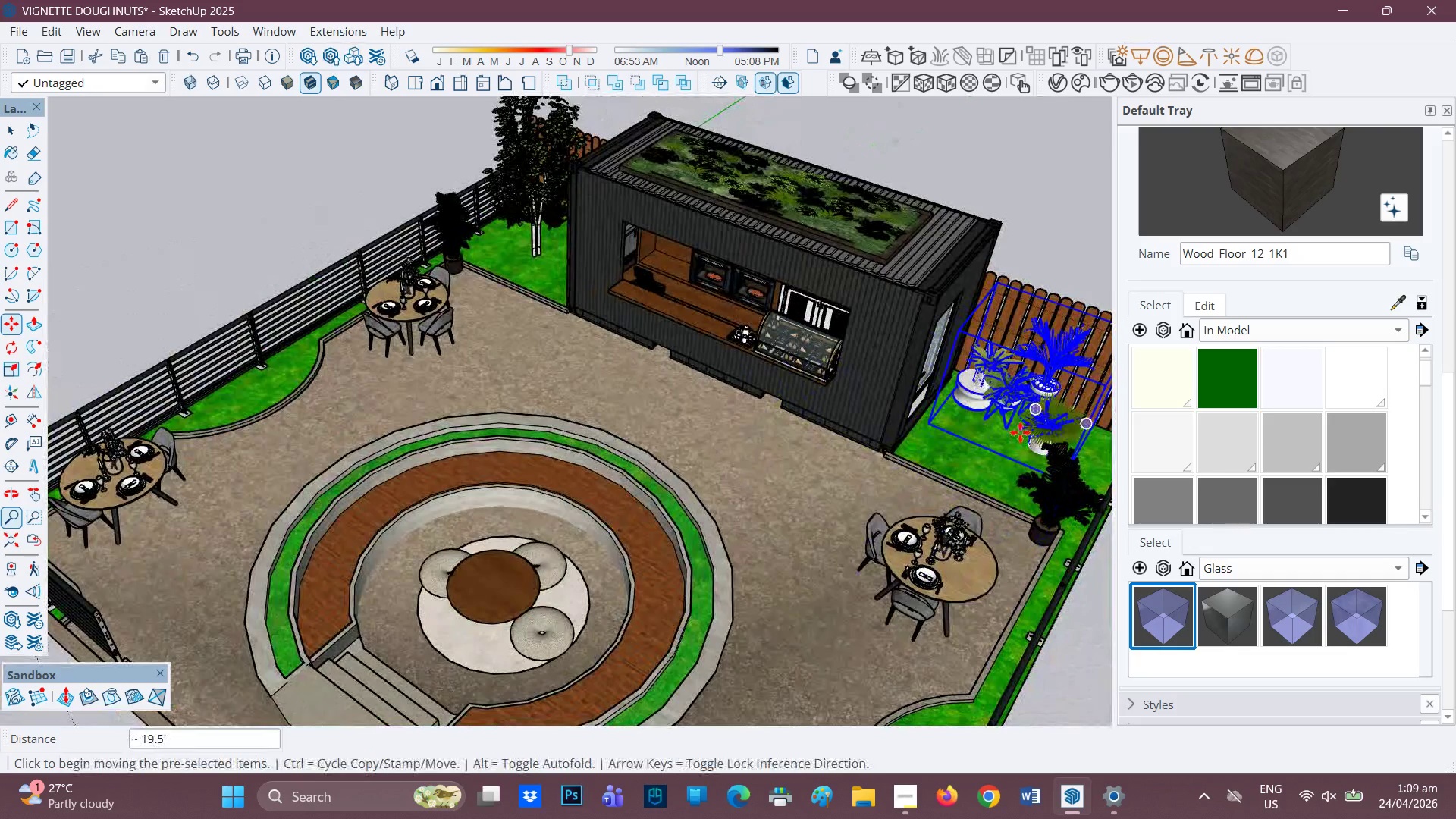 
key(H)
 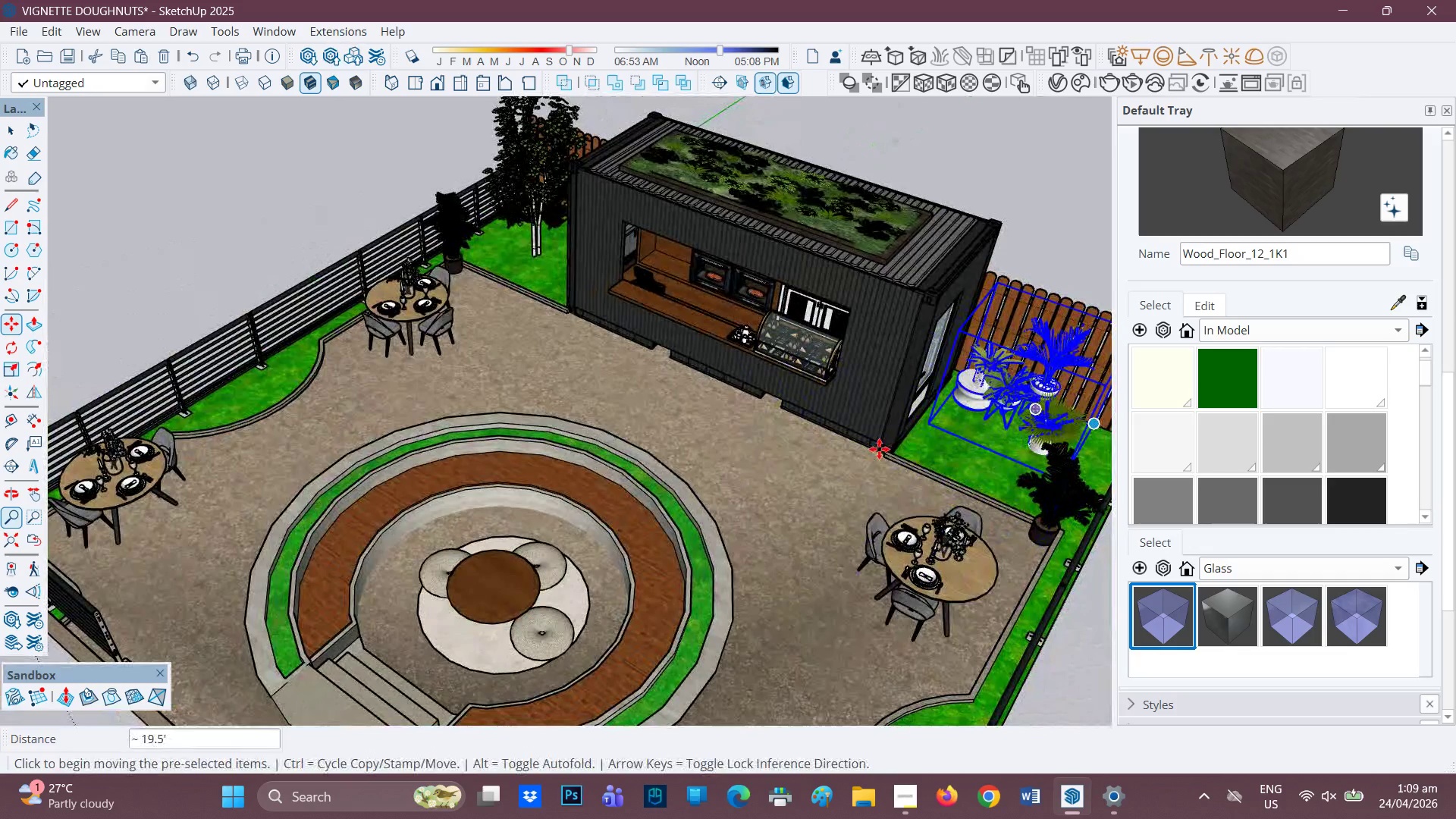 
left_click_drag(start_coordinate=[893, 450], to_coordinate=[502, 576])
 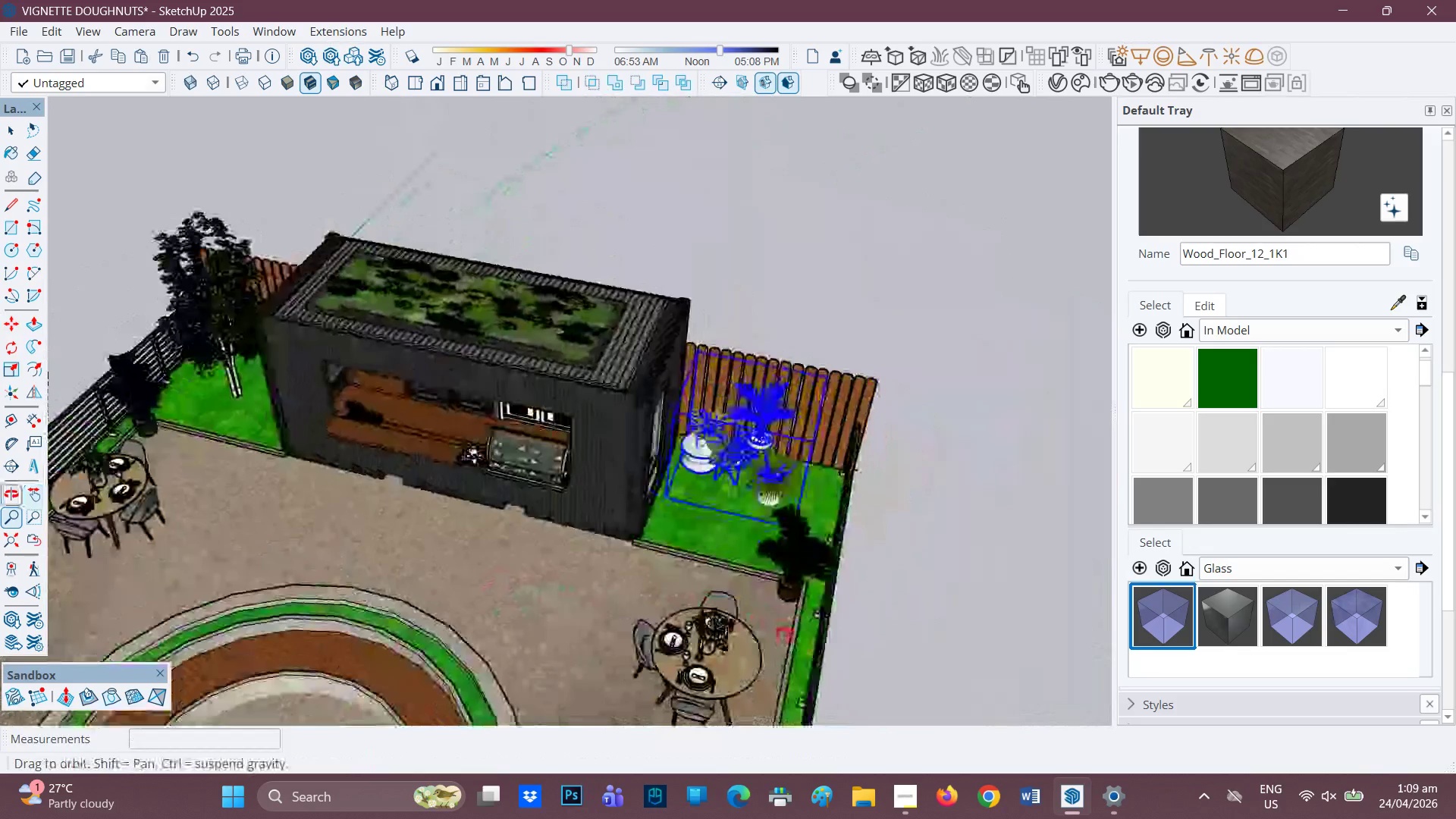 
scroll: coordinate [824, 353], scroll_direction: up, amount: 4.0
 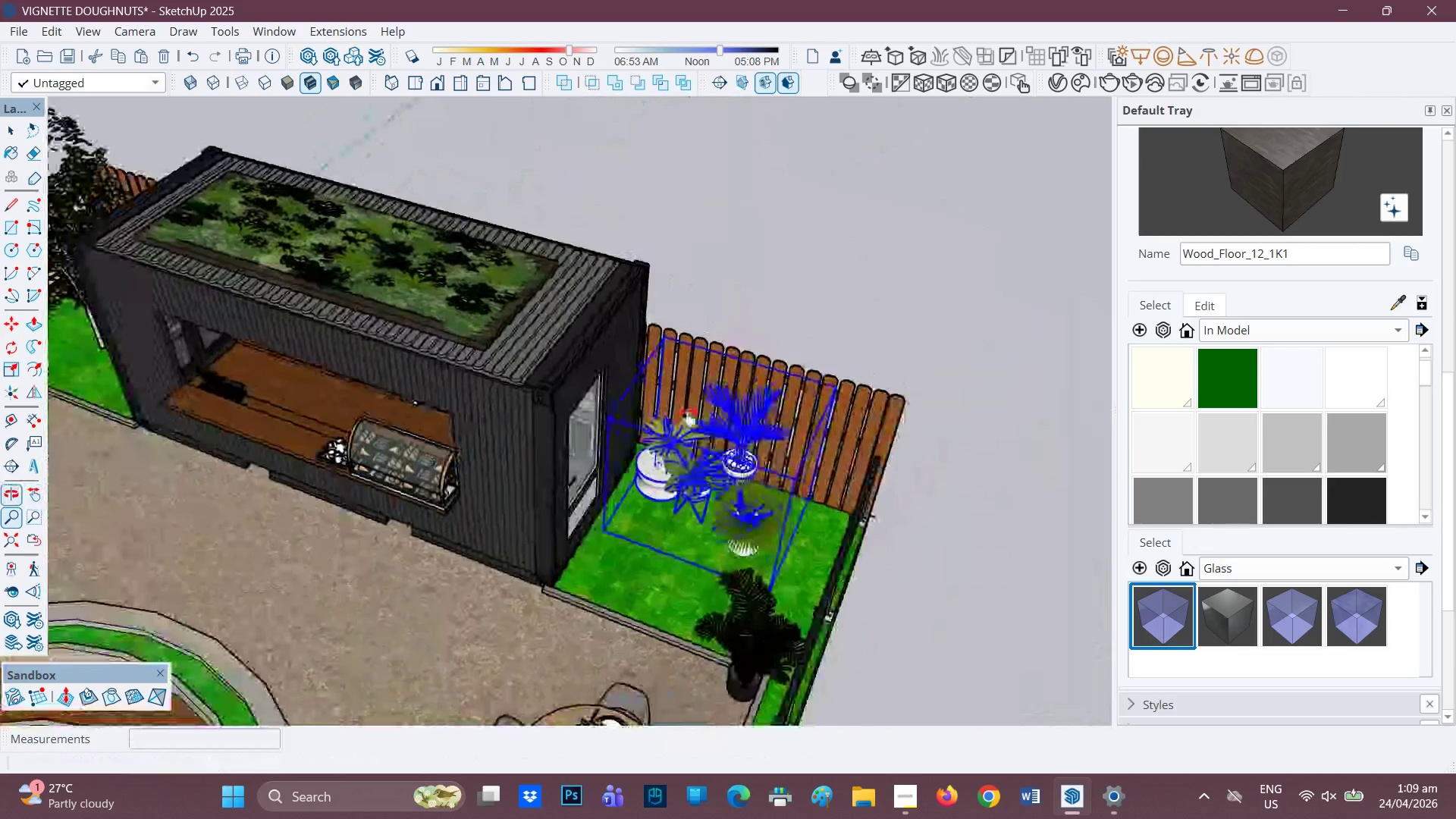 
key(M)
 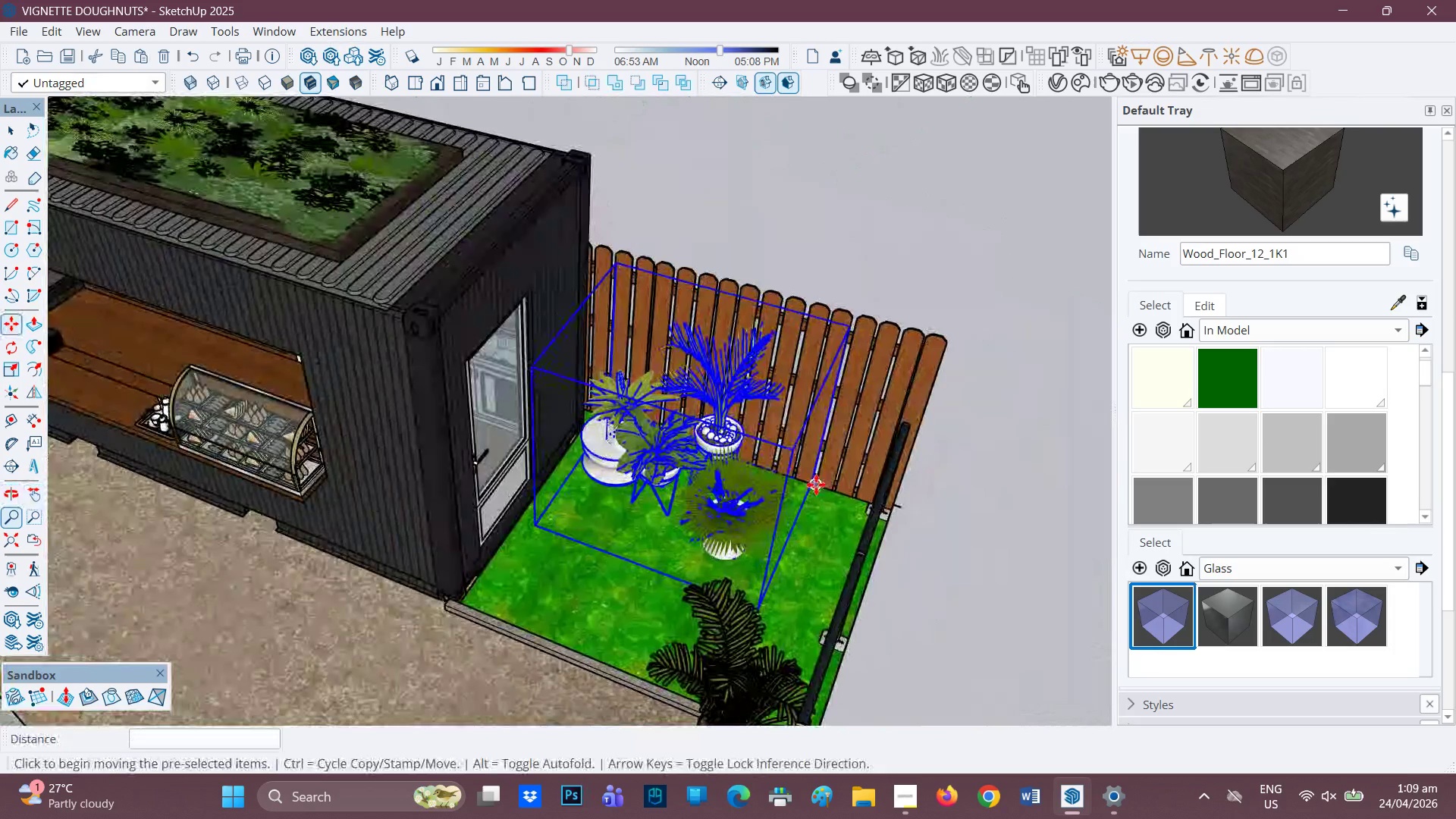 
scroll: coordinate [800, 543], scroll_direction: up, amount: 3.0
 